 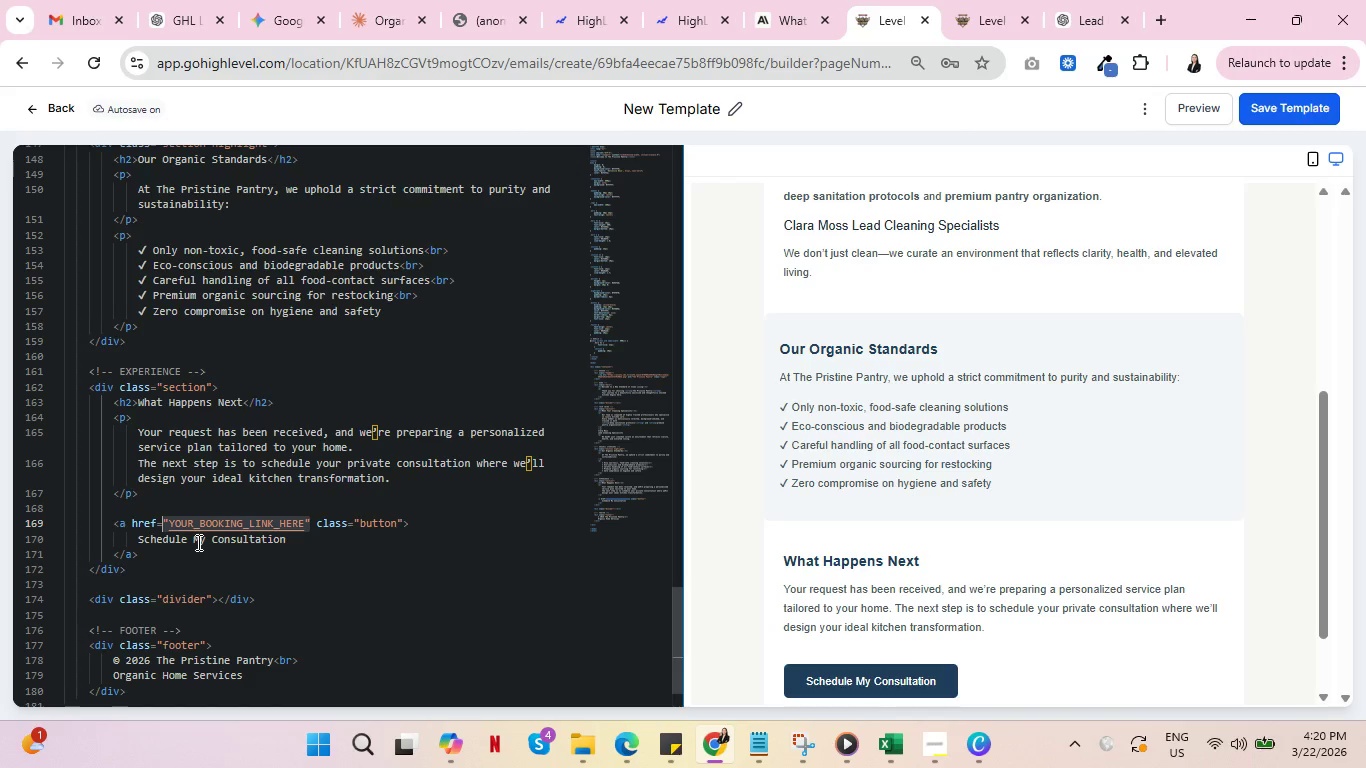 
key(Control+V)
 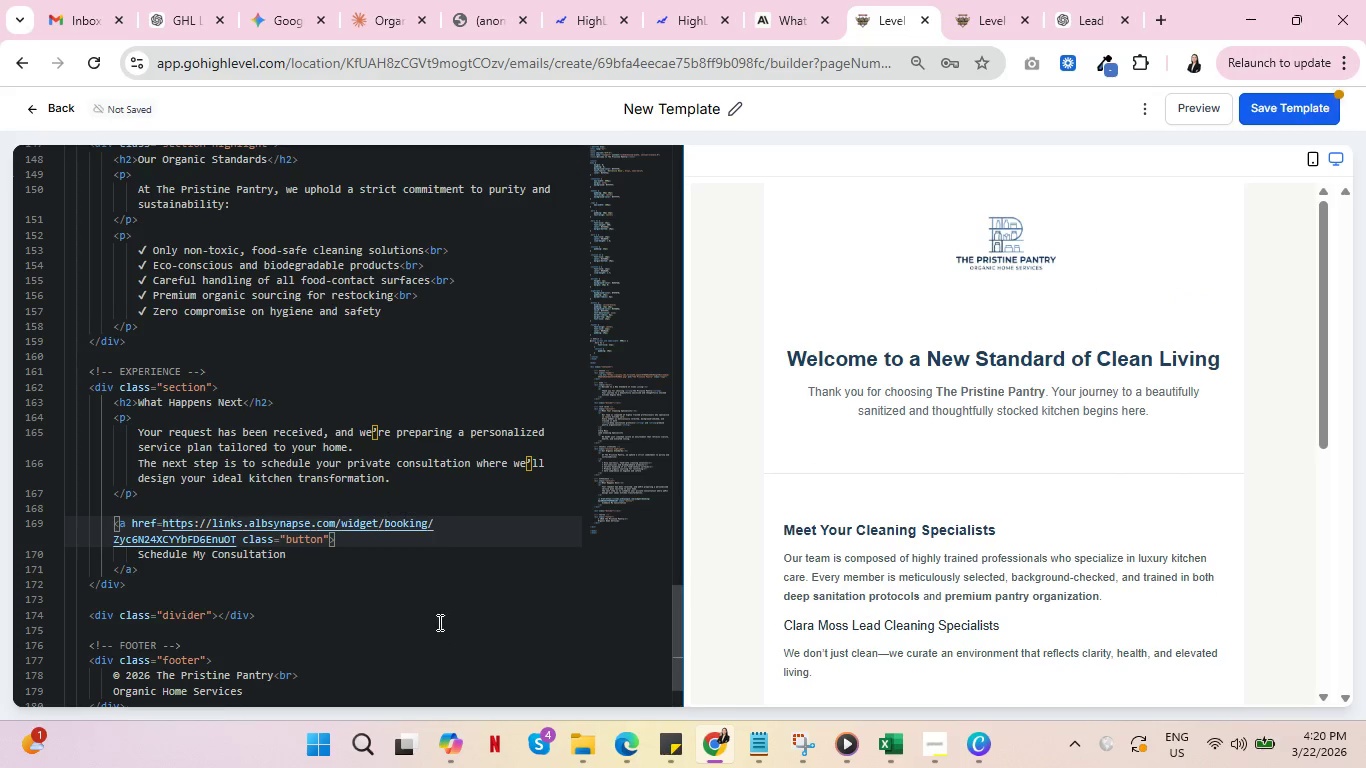 
scroll: coordinate [953, 536], scroll_direction: down, amount: 6.0
 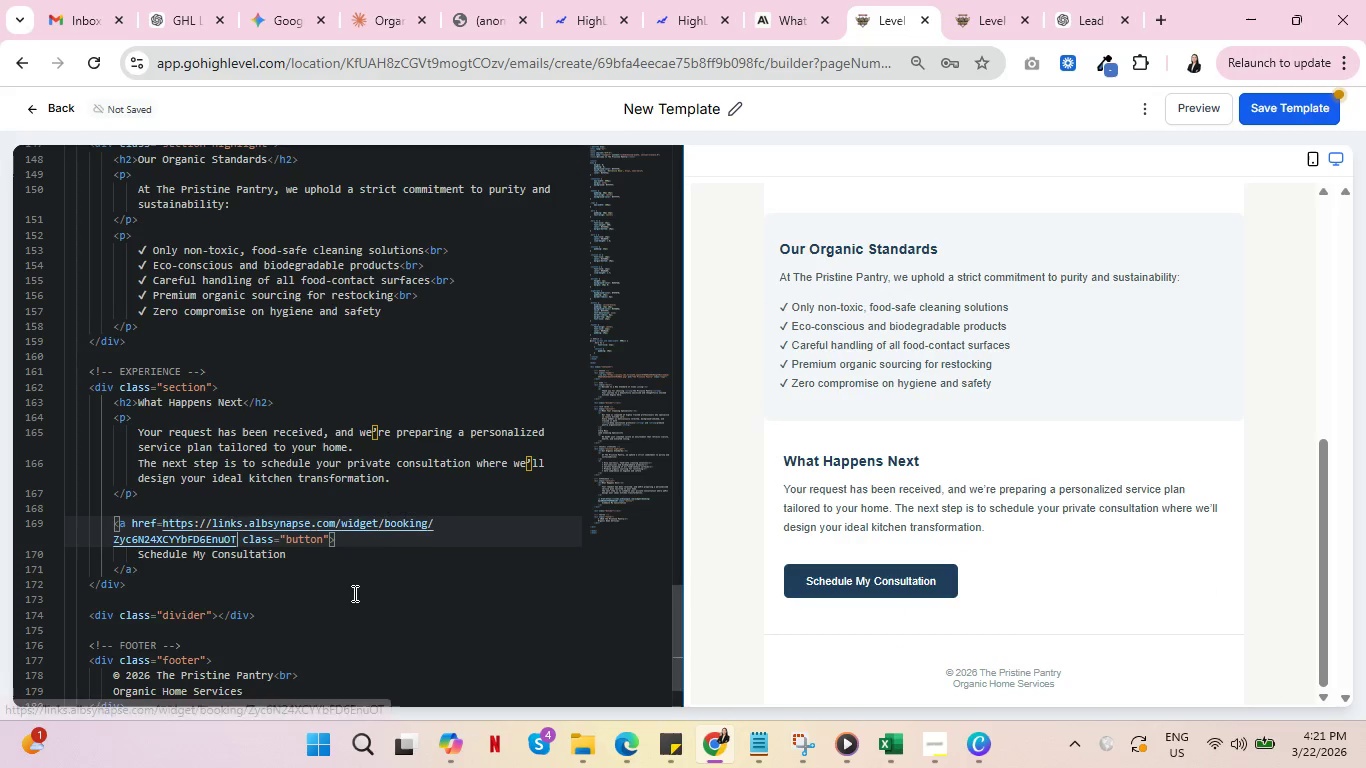 
left_click([182, 556])
 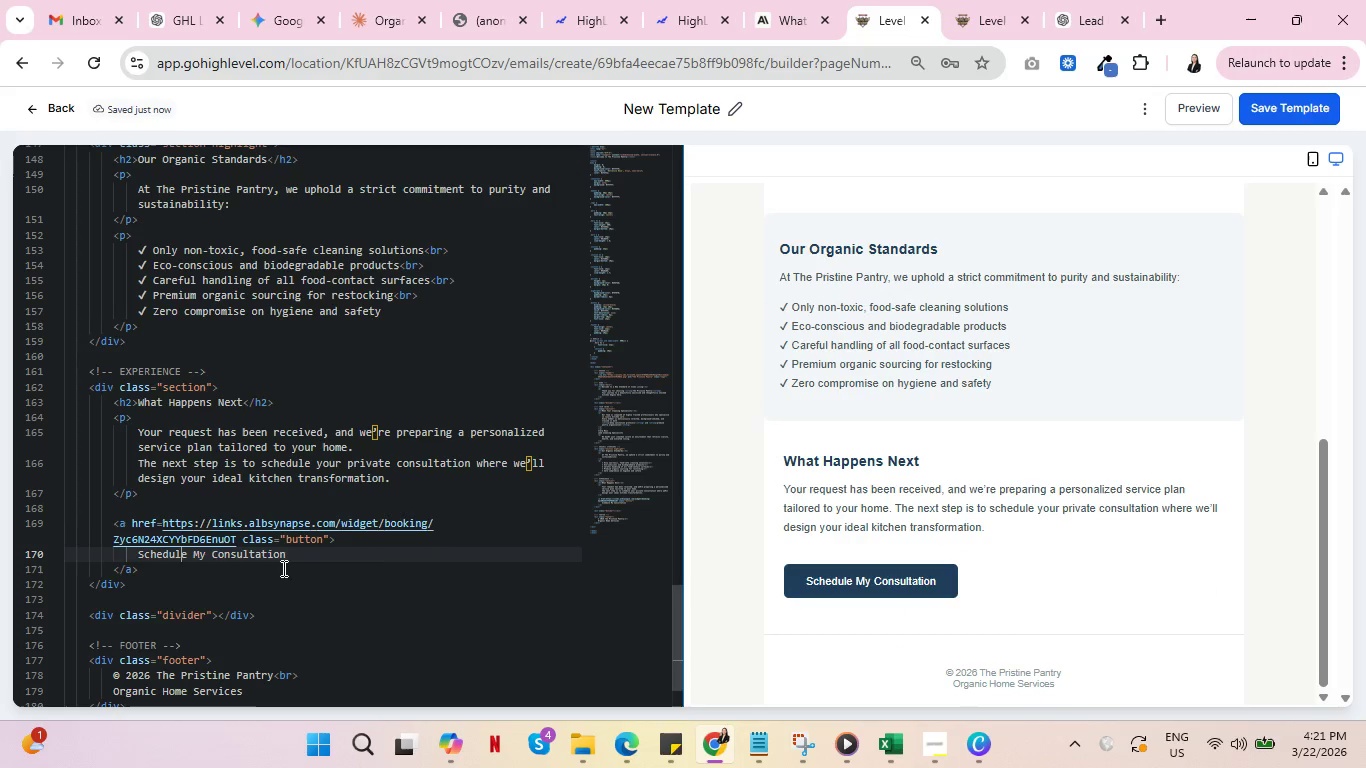 
scroll: coordinate [385, 574], scroll_direction: down, amount: 4.0
 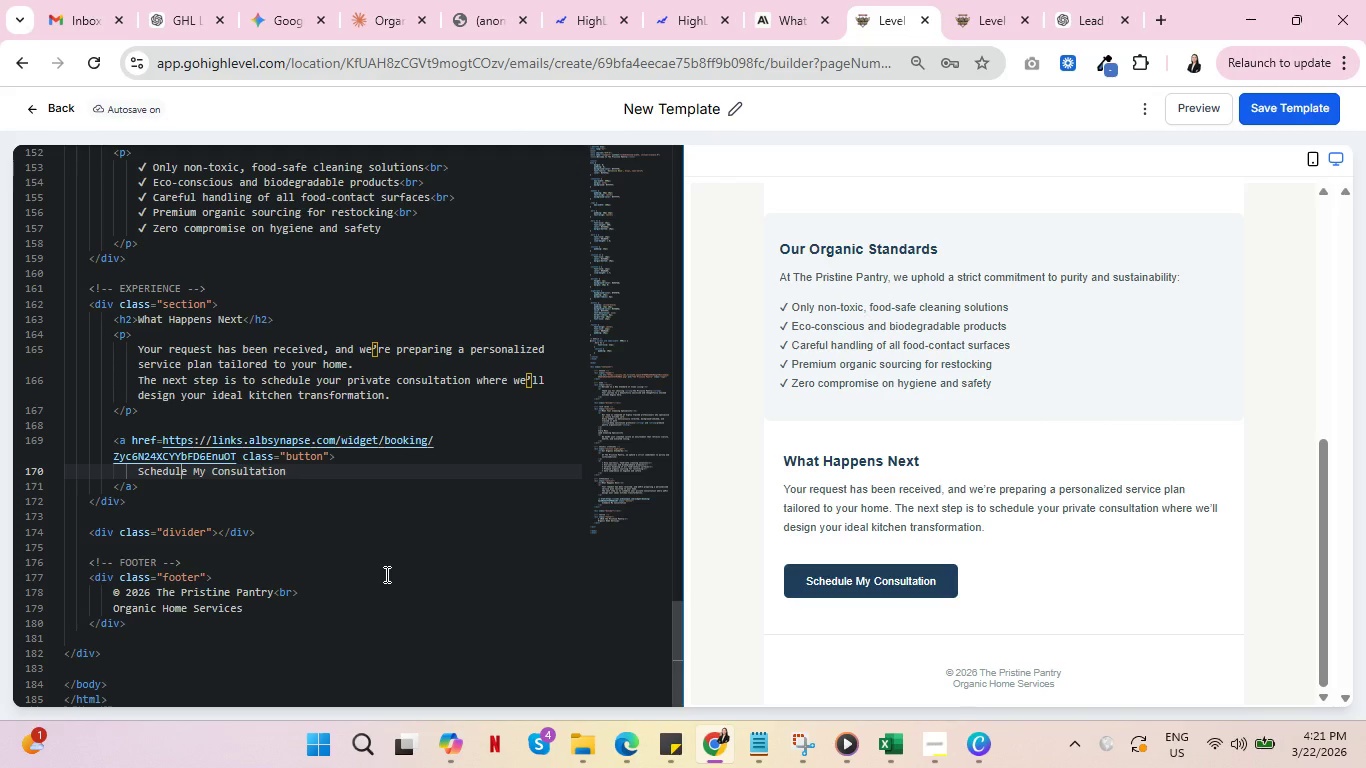 
scroll: coordinate [437, 561], scroll_direction: up, amount: 9.0
 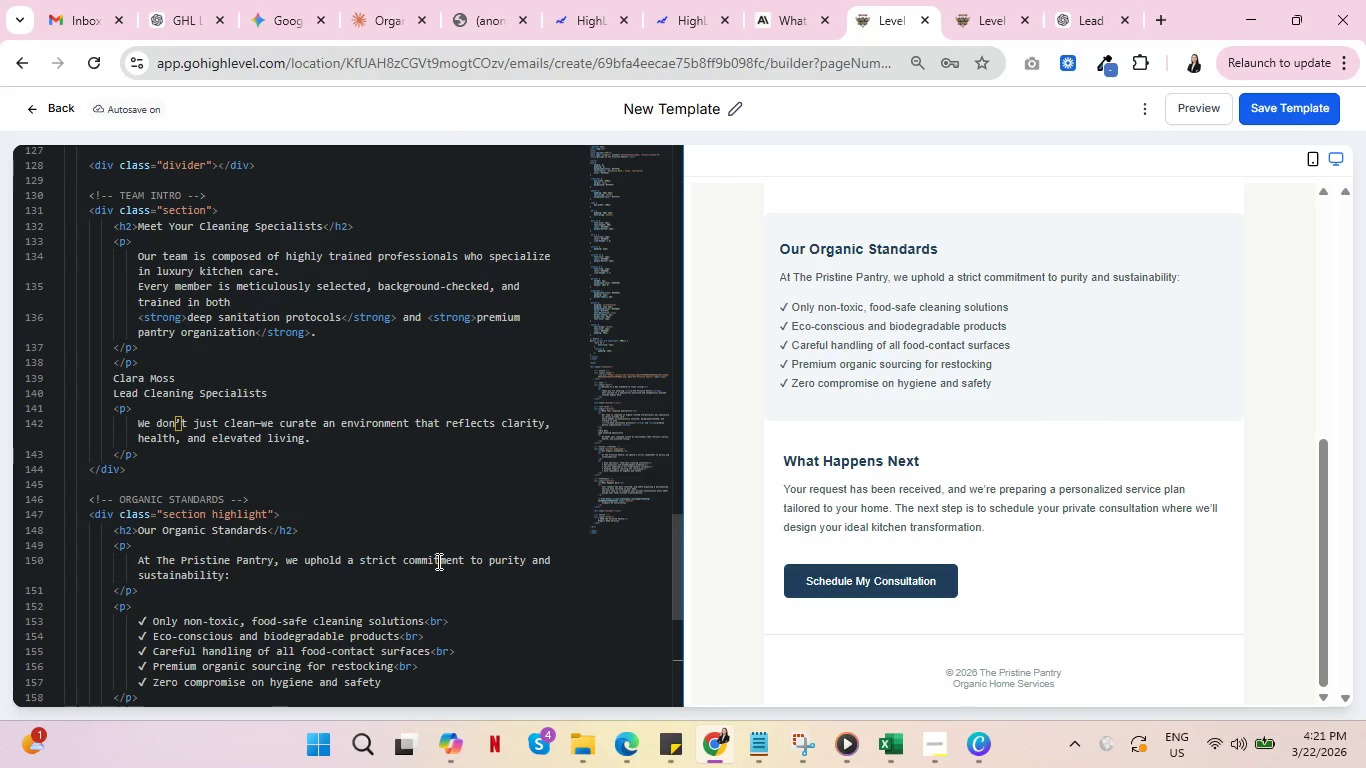 
key(Control+ControlLeft)
 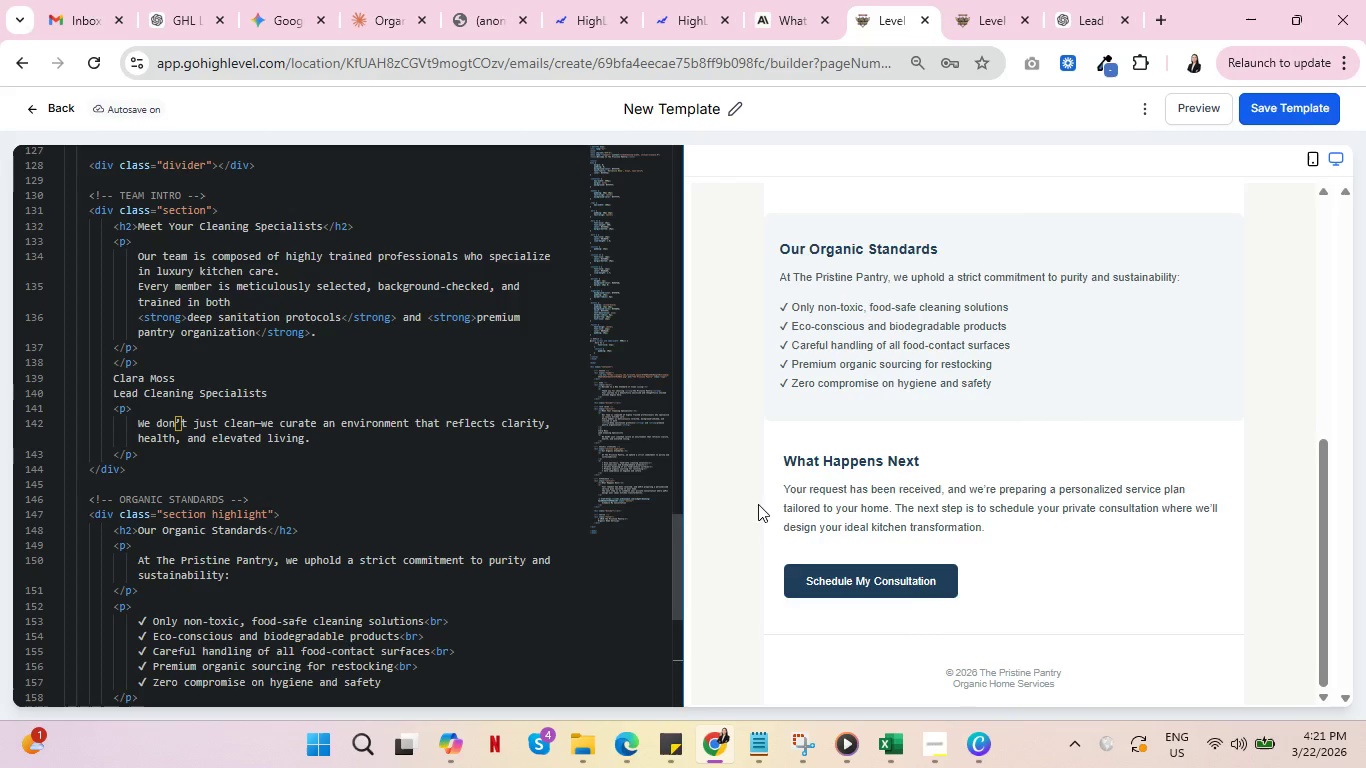 
scroll: coordinate [901, 484], scroll_direction: up, amount: 3.0
 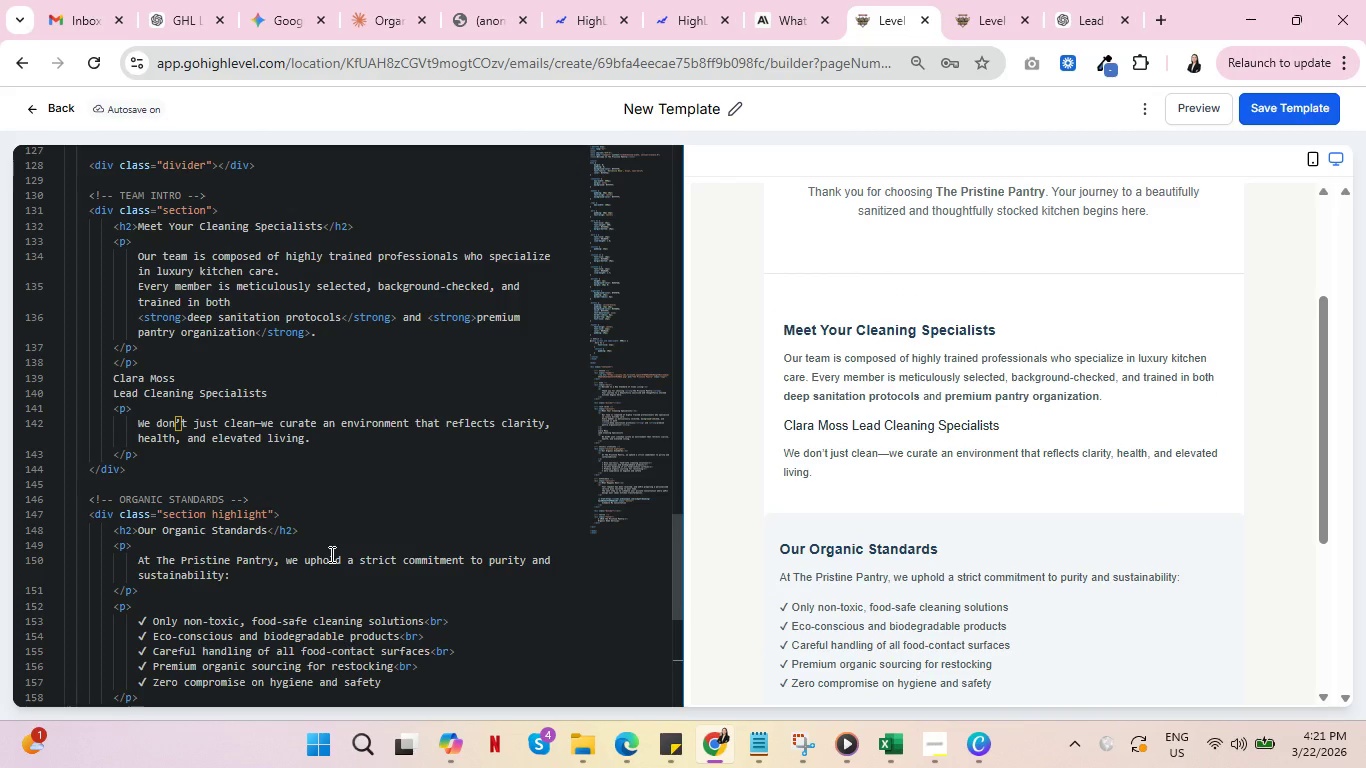 
wait(6.29)
 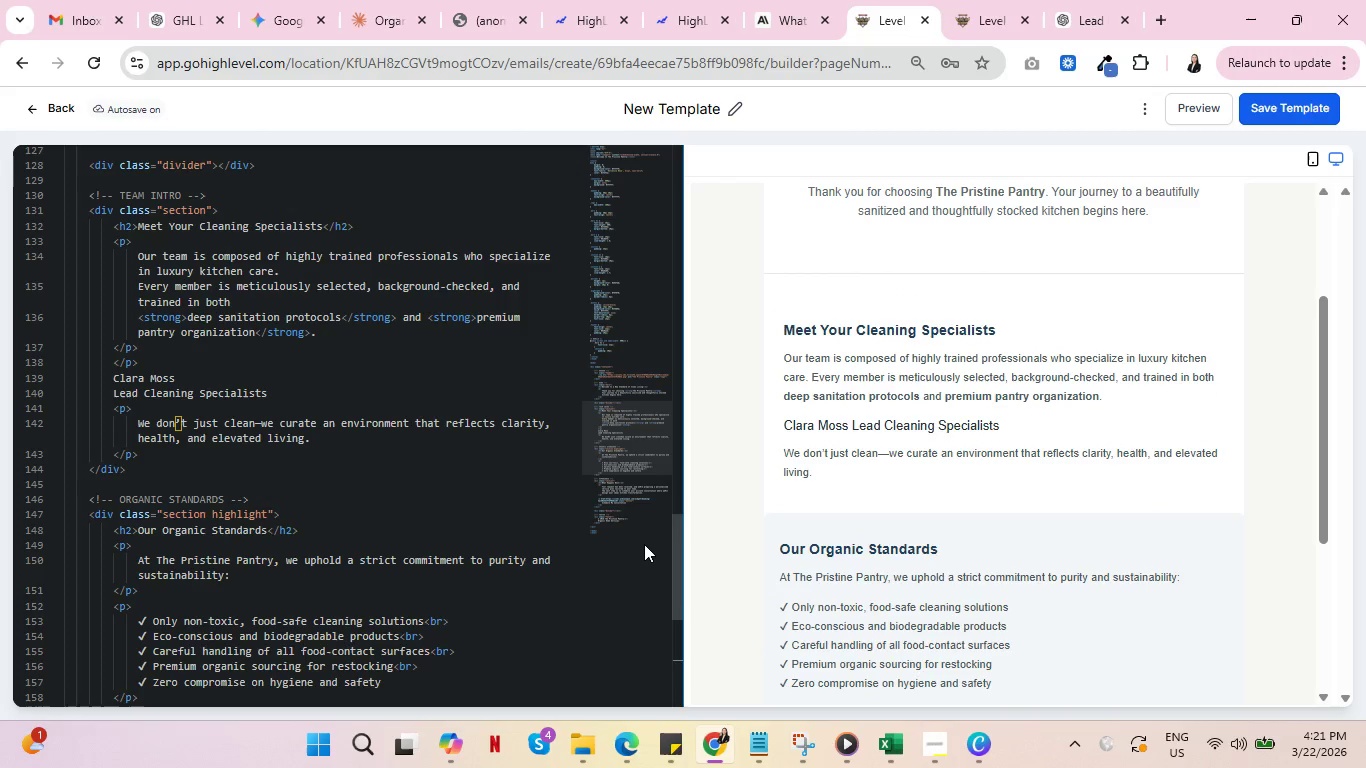 
scroll: coordinate [360, 544], scroll_direction: up, amount: 43.0
 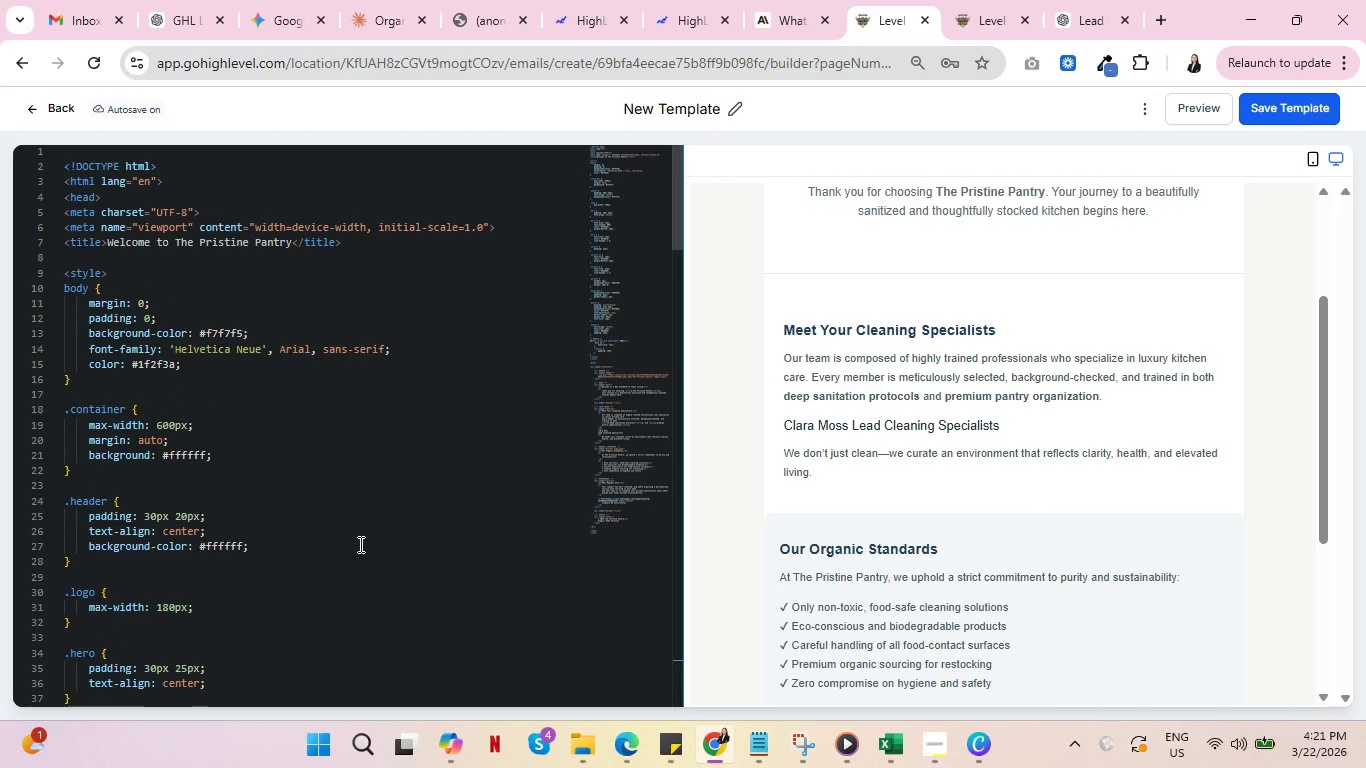 
scroll: coordinate [359, 544], scroll_direction: up, amount: 1.0
 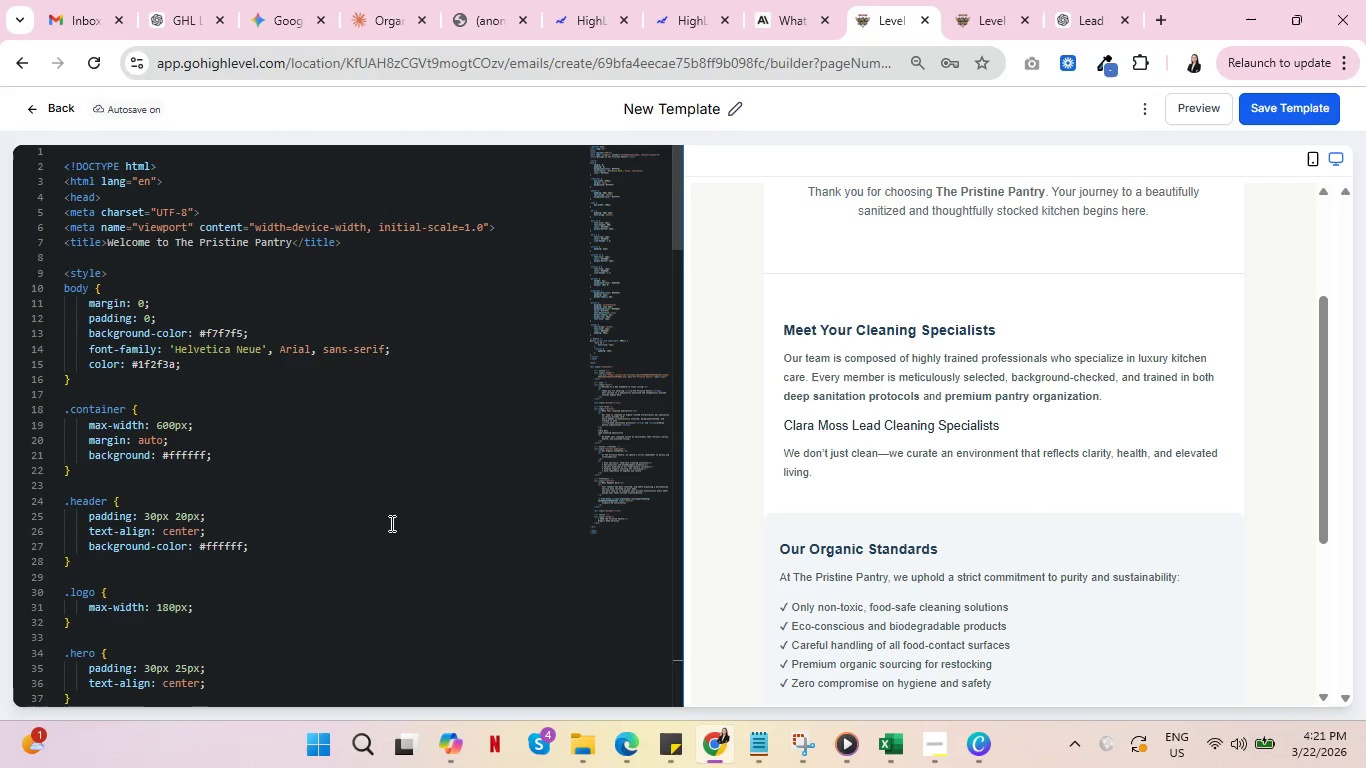 
left_click([1064, 6])
 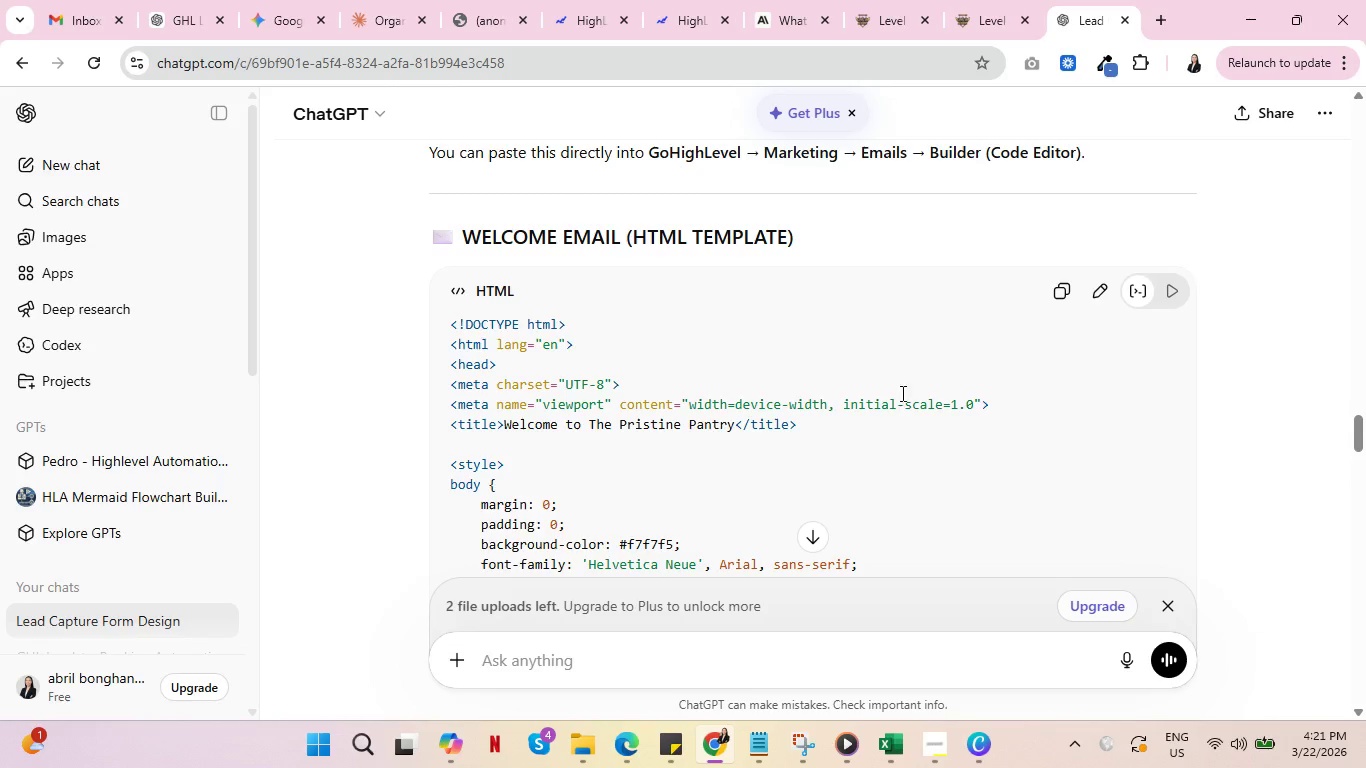 
scroll: coordinate [1263, 457], scroll_direction: down, amount: 44.0
 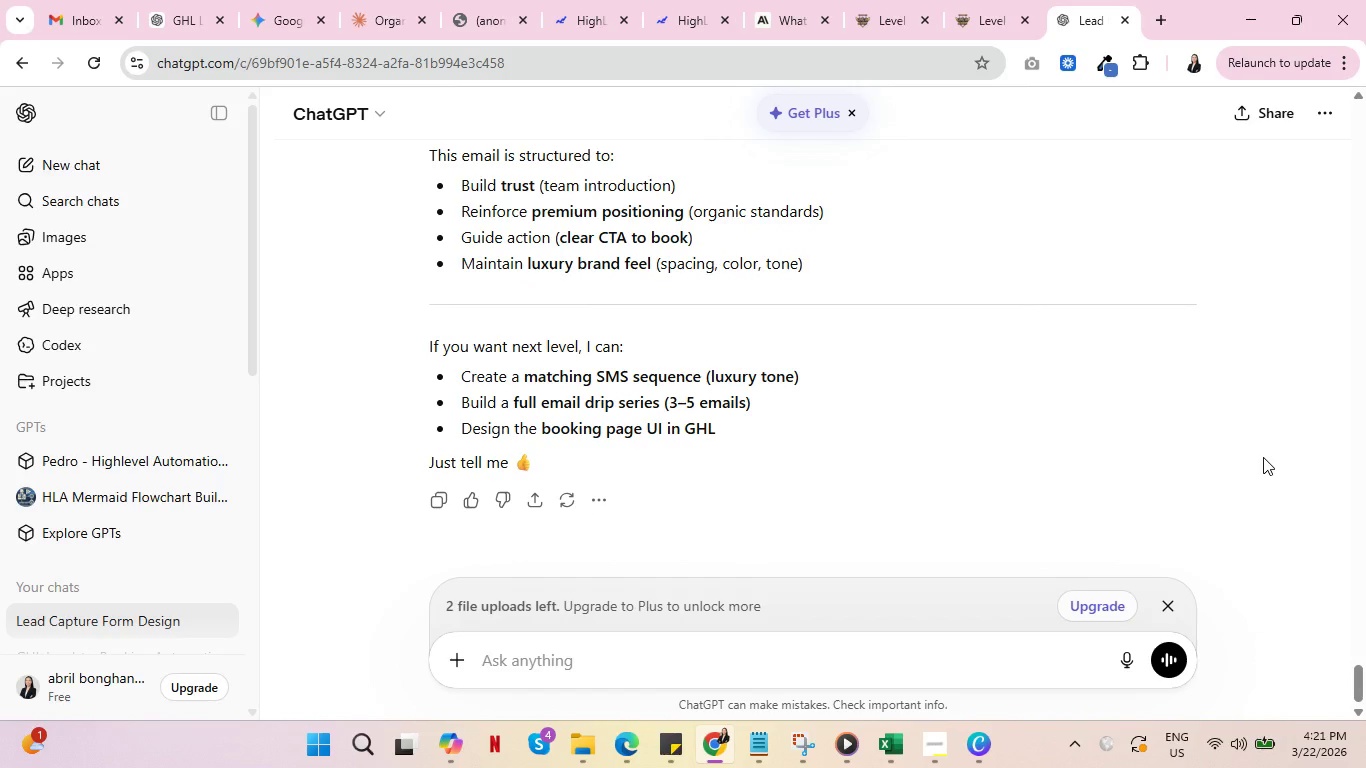 
scroll: coordinate [1262, 453], scroll_direction: up, amount: 45.0
 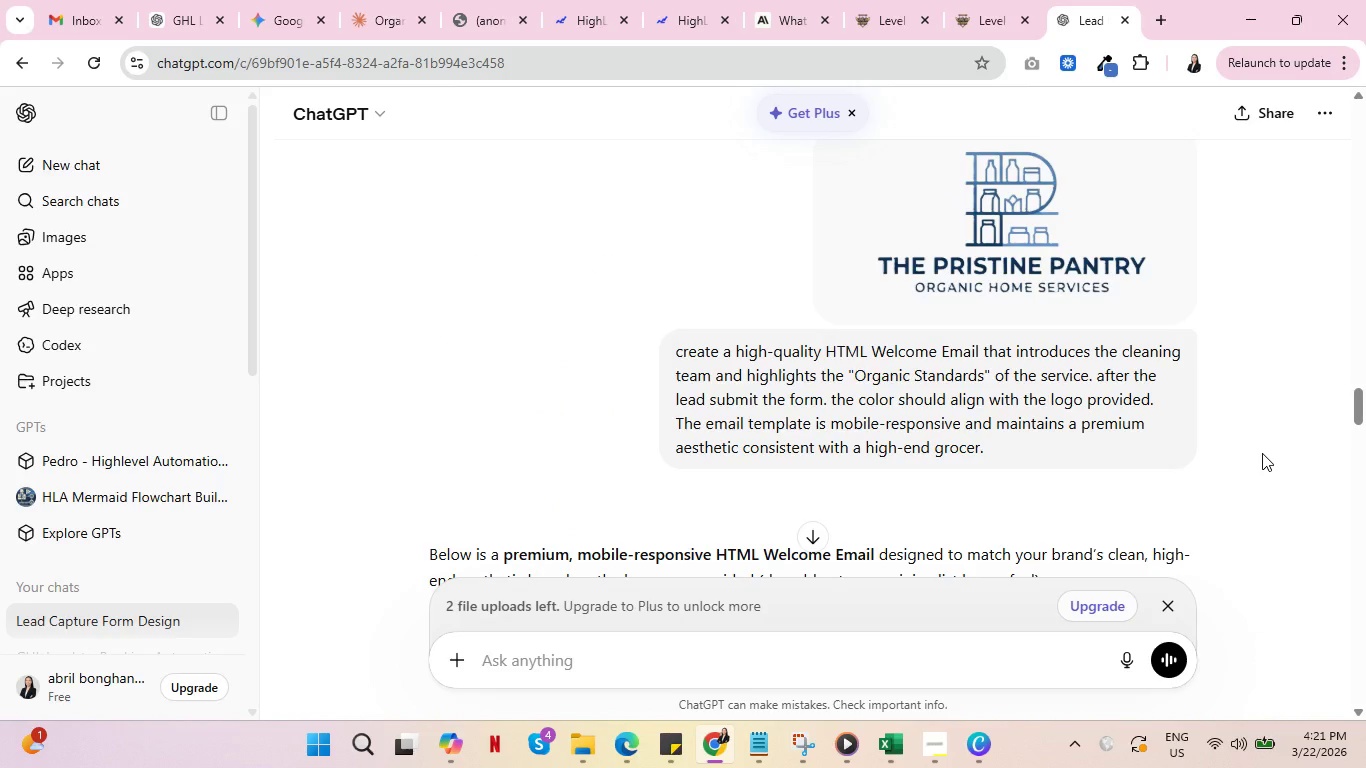 
key(Control+ControlLeft)
 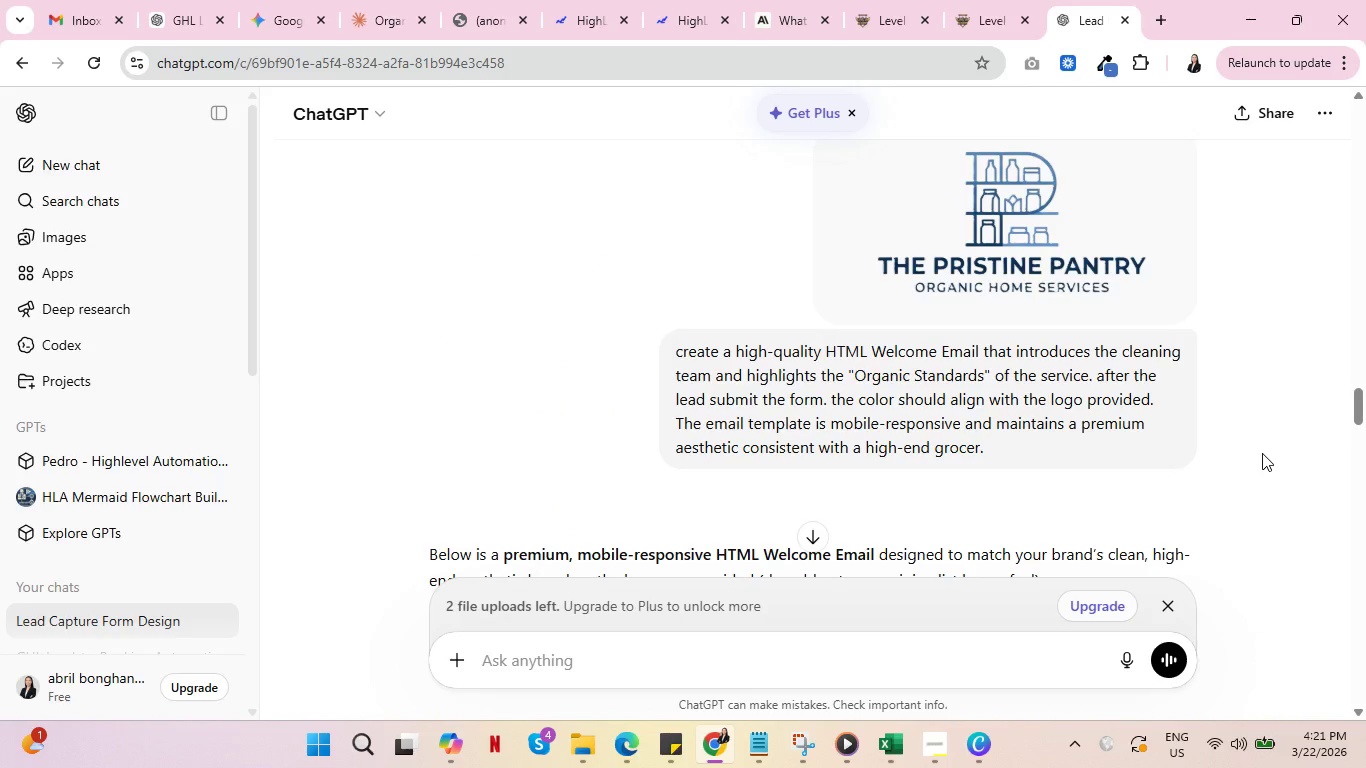 
key(Control+ControlLeft)
 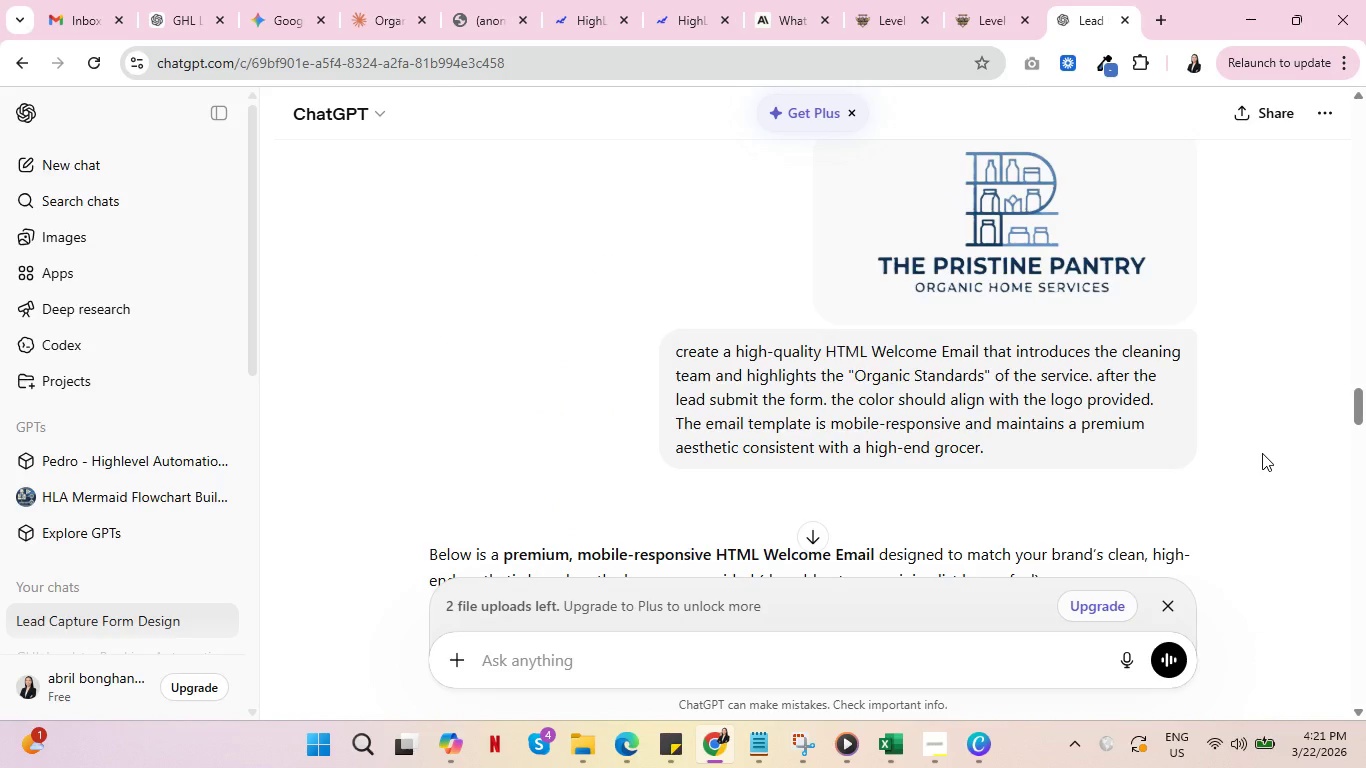 
key(Control+ControlLeft)
 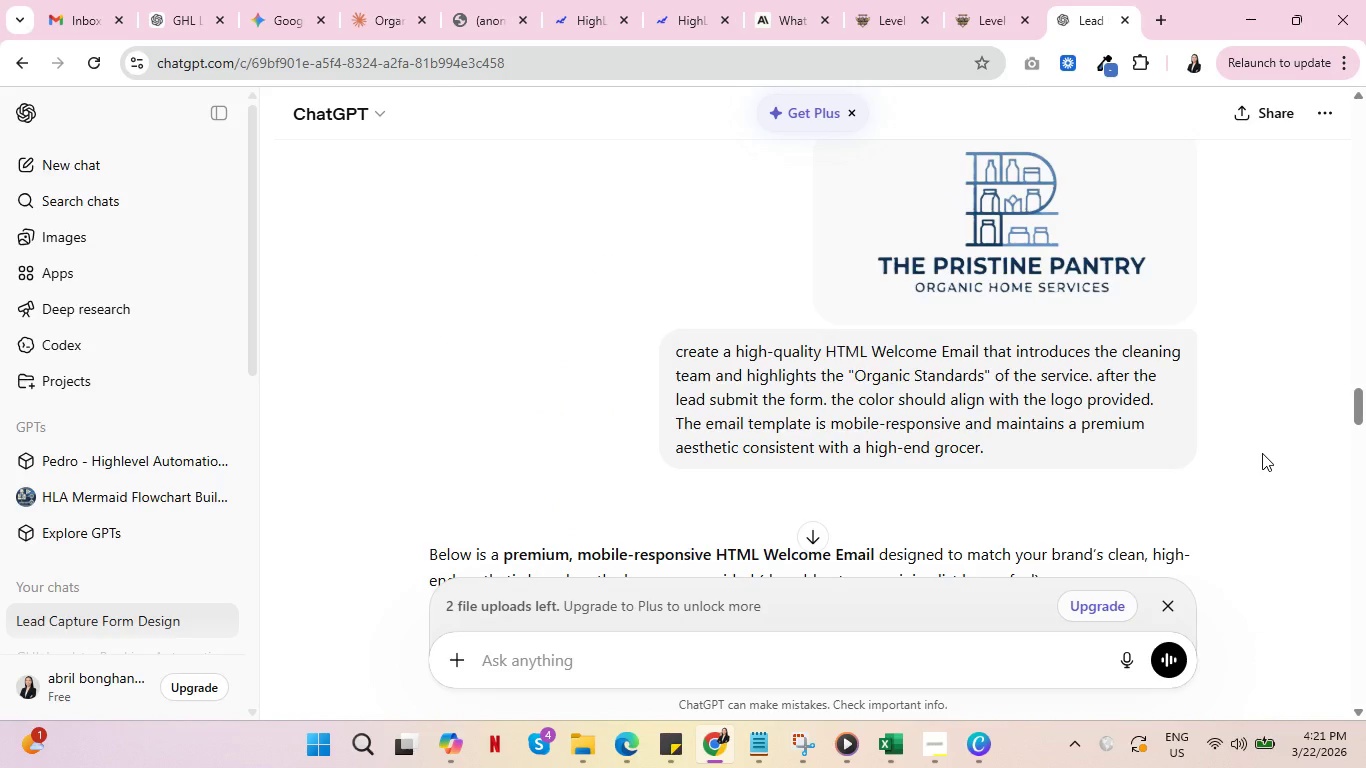 
key(Control+ControlLeft)
 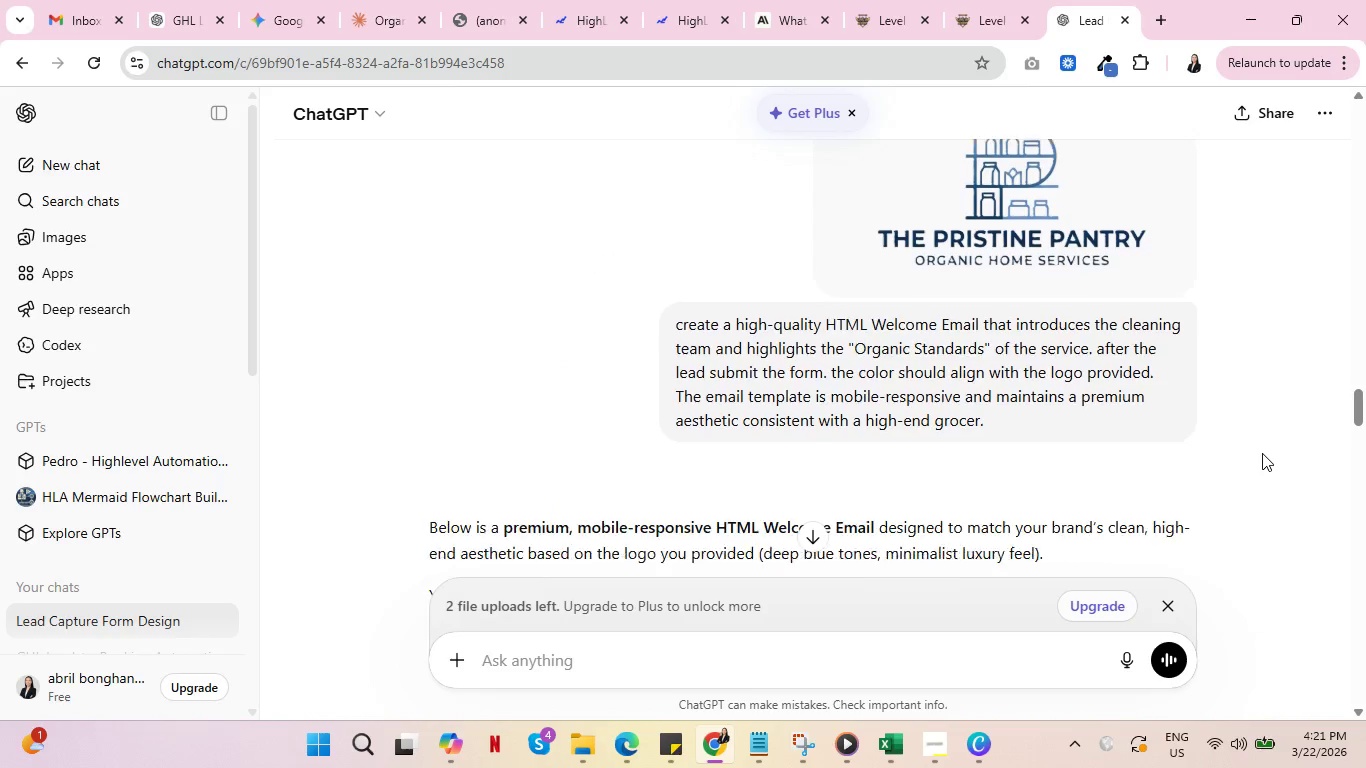 
scroll: coordinate [1262, 453], scroll_direction: down, amount: 2.0
 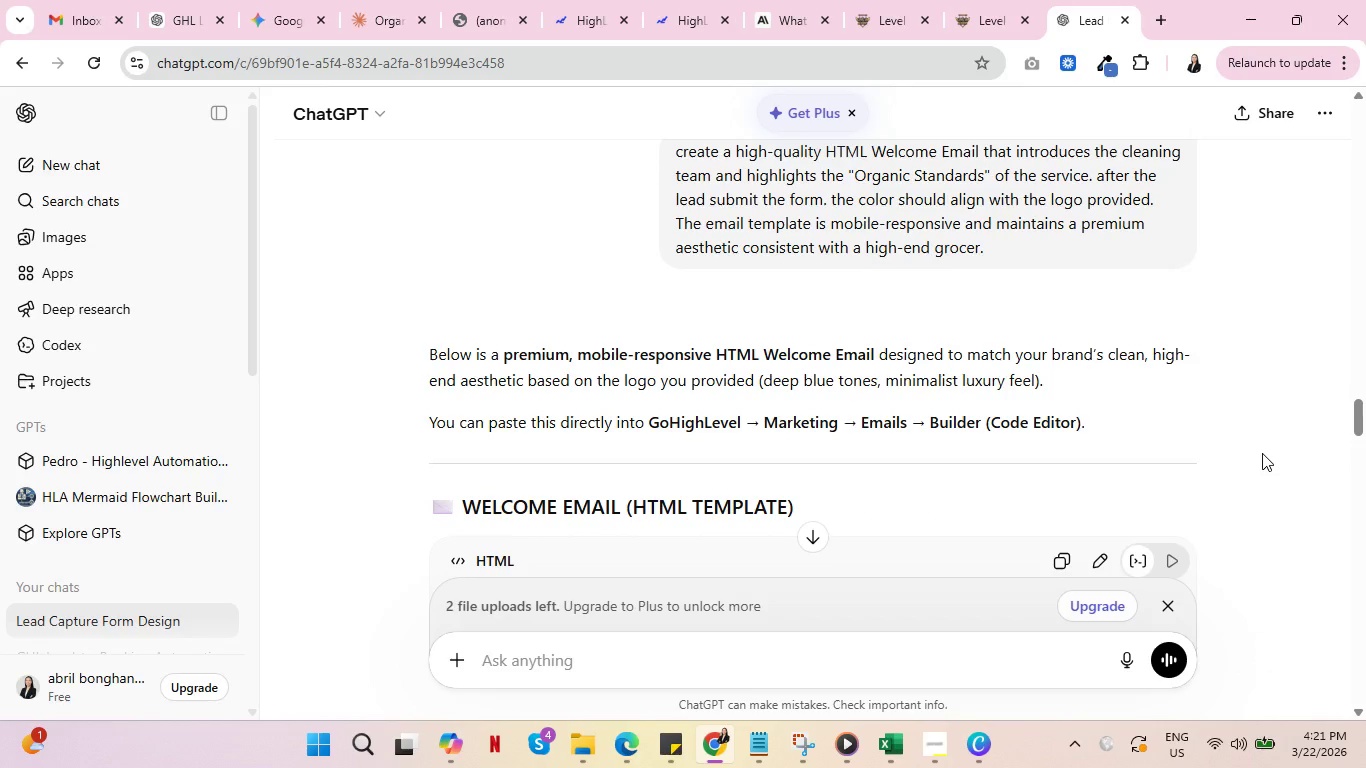 
key(Control+ControlLeft)
 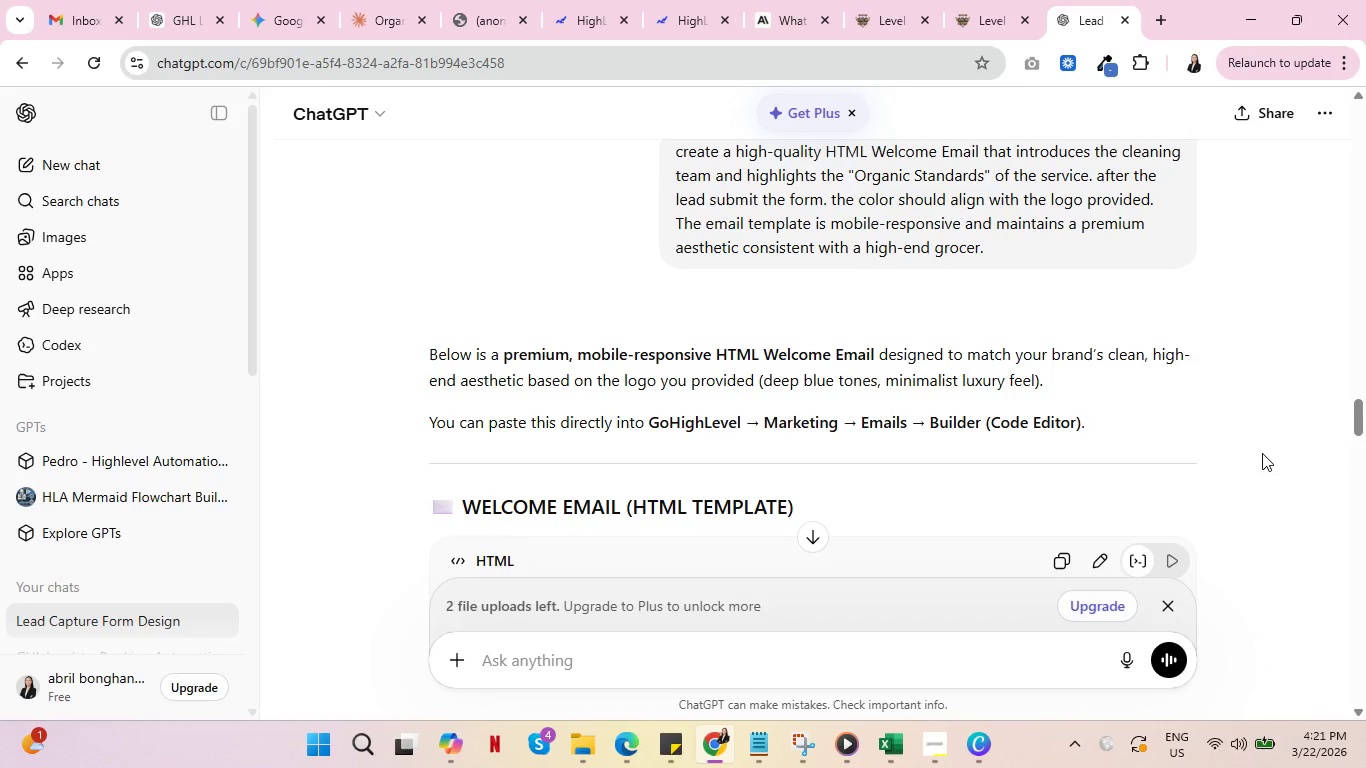 
key(Control+ControlLeft)
 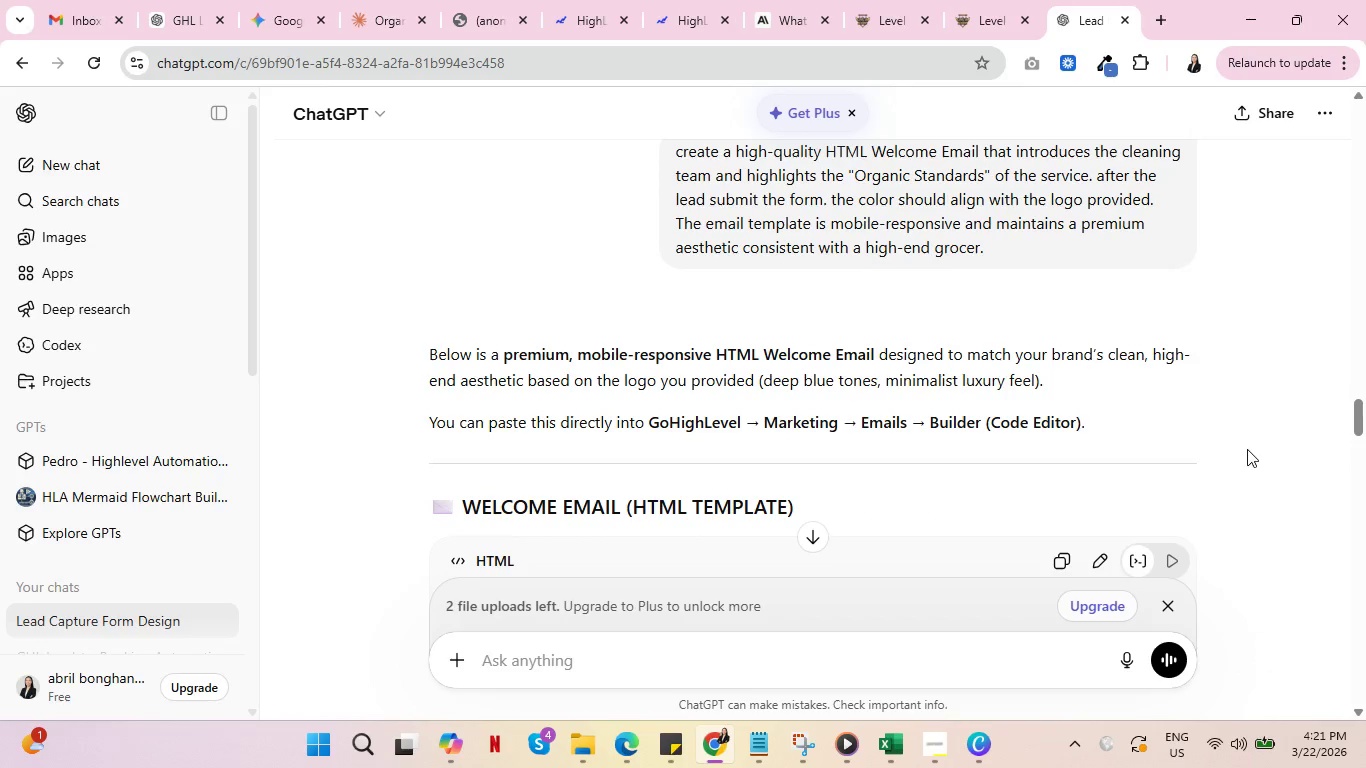 
key(Control+ControlLeft)
 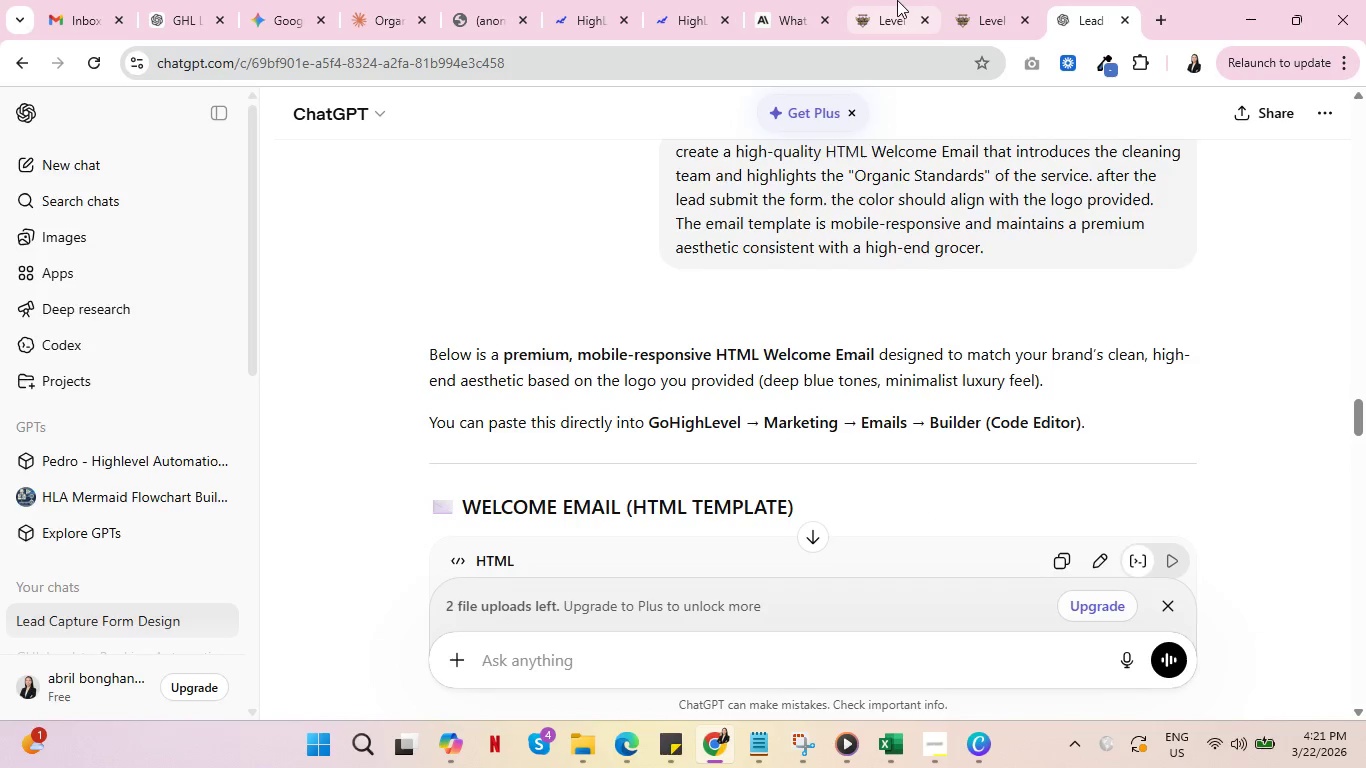 
left_click([897, 0])
 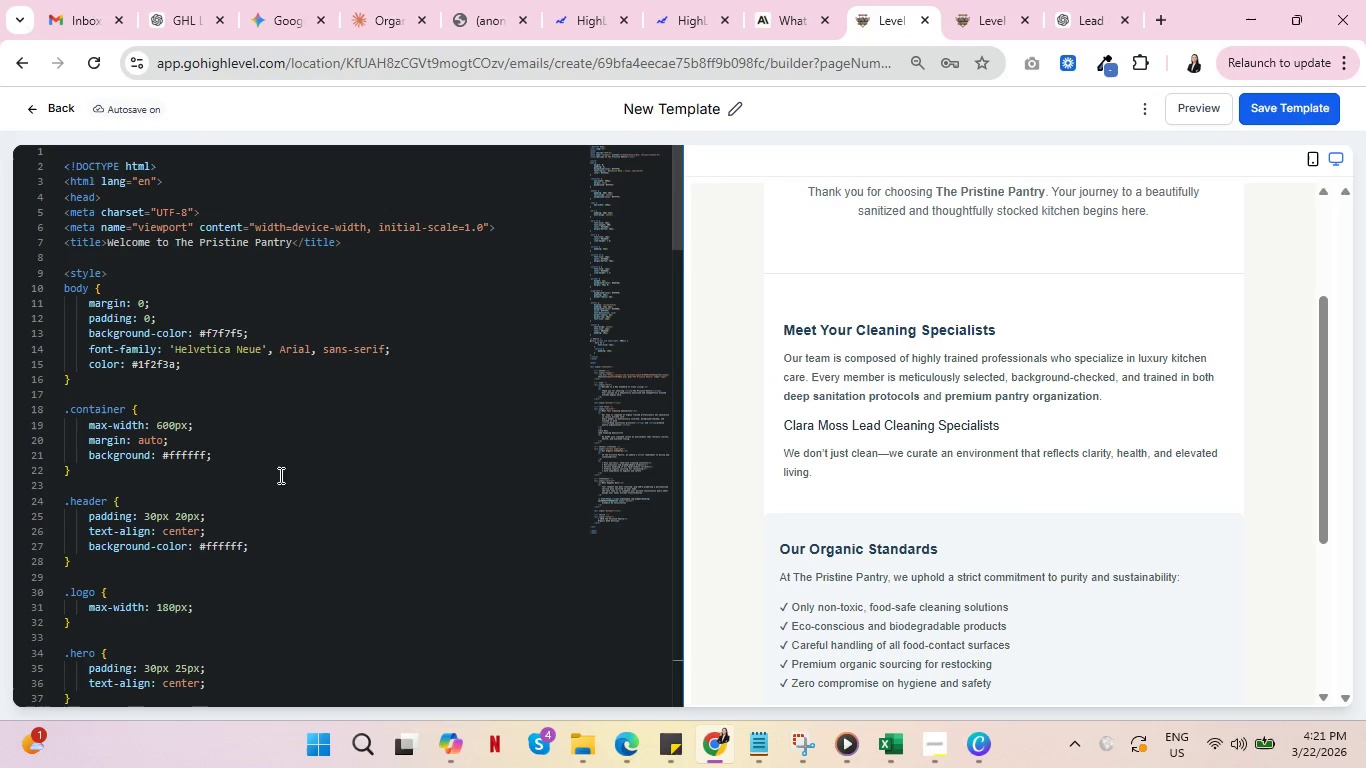 
wait(7.61)
 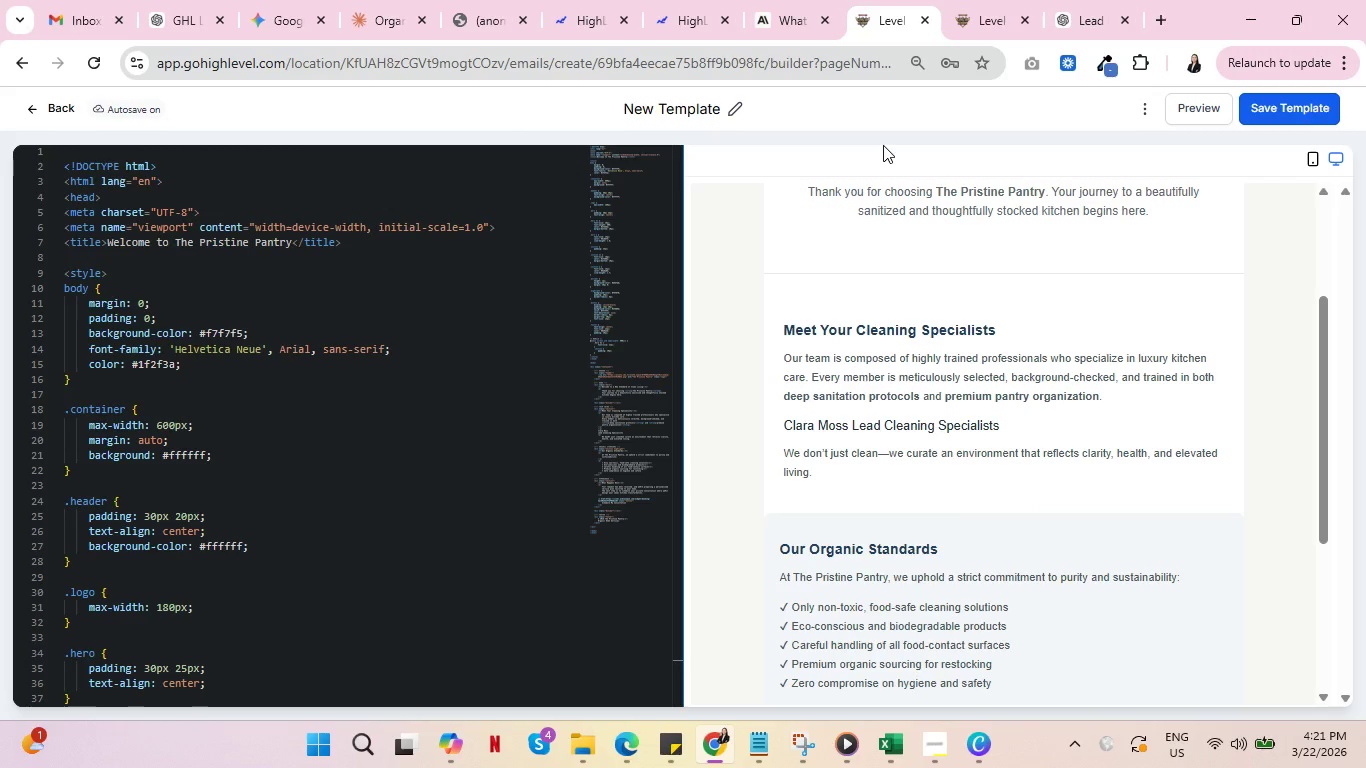 
scroll: coordinate [1109, 442], scroll_direction: up, amount: 3.0
 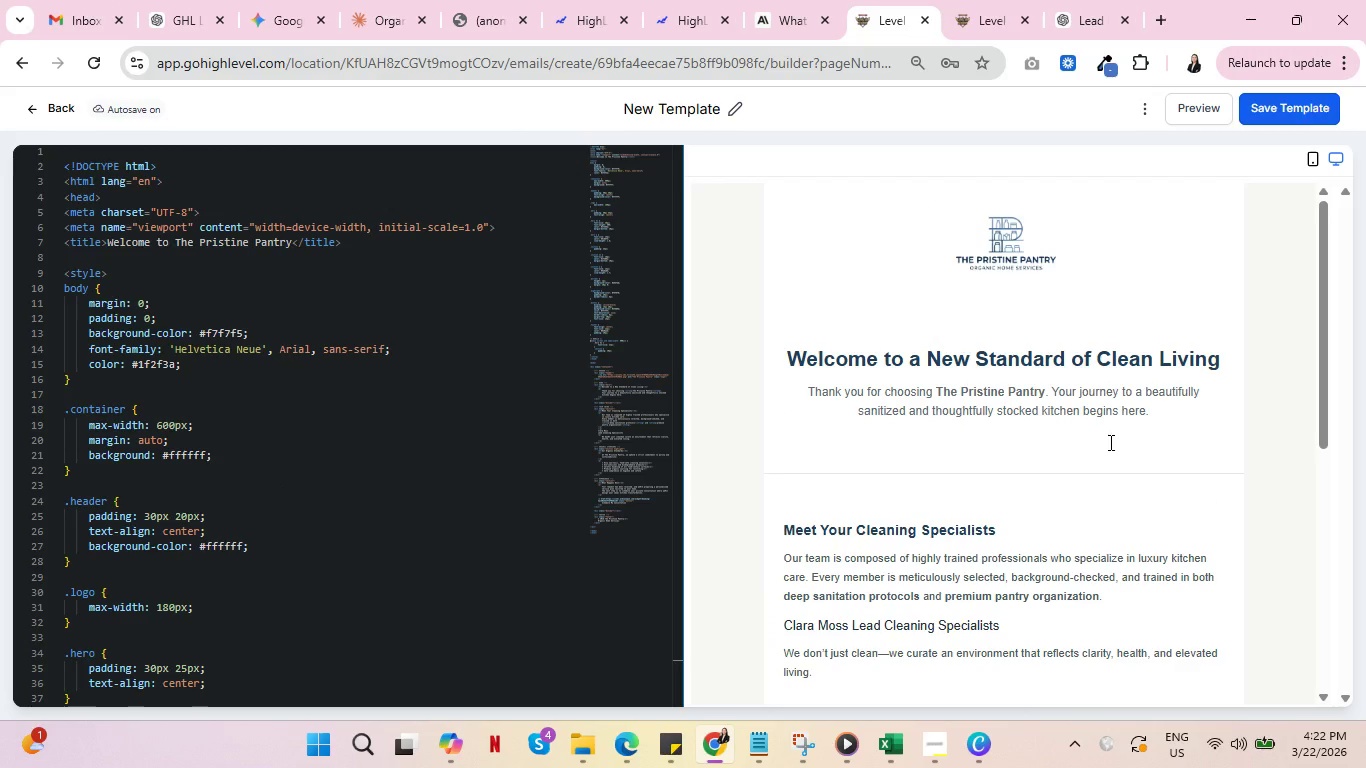 
scroll: coordinate [1109, 442], scroll_direction: down, amount: 5.0
 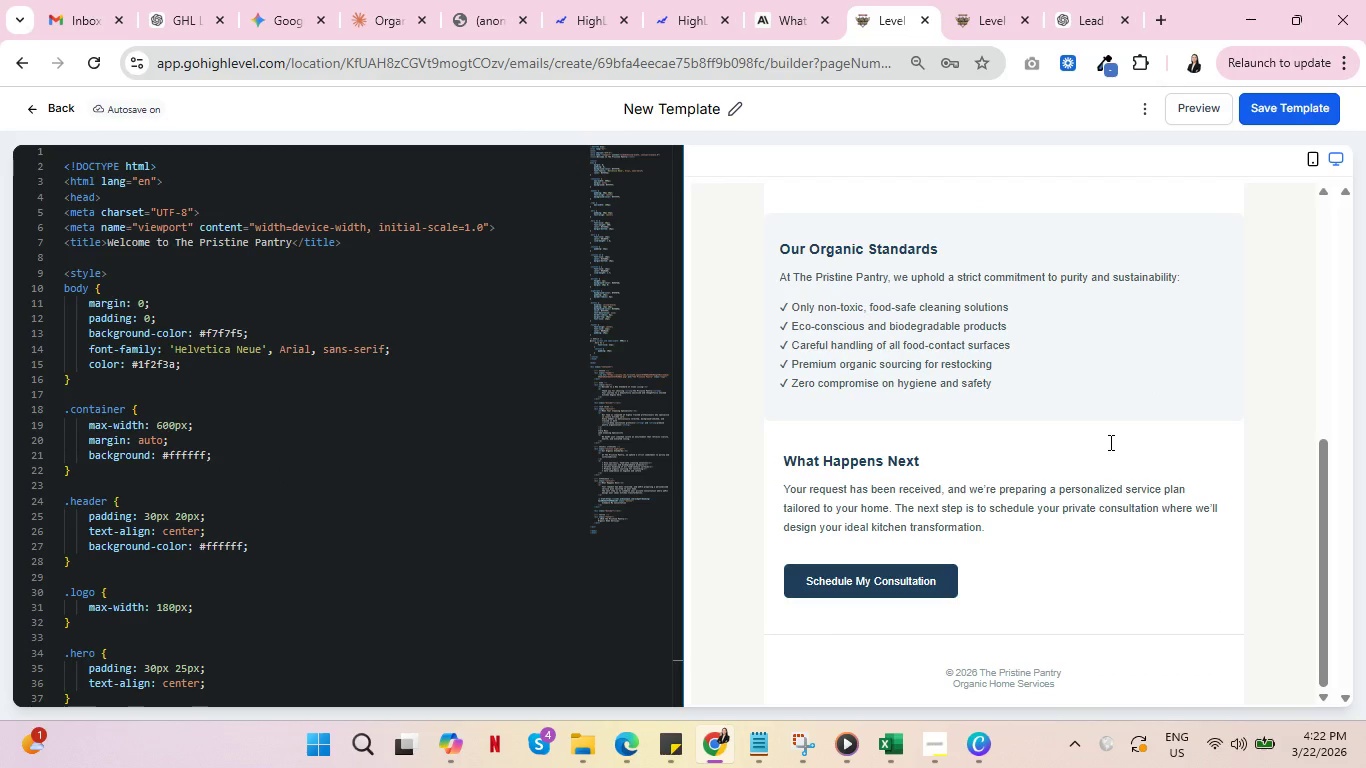 
scroll: coordinate [1103, 442], scroll_direction: up, amount: 8.0
 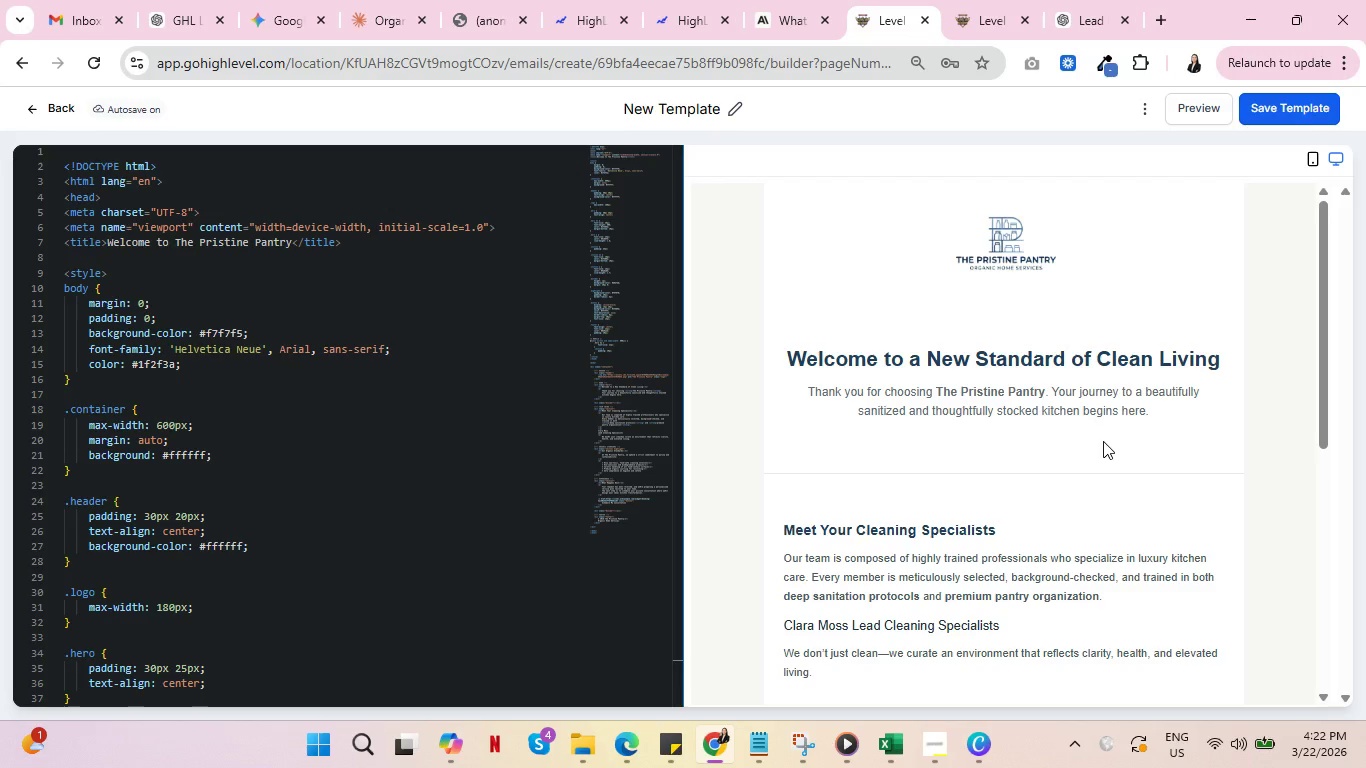 
key(Control+ControlLeft)
 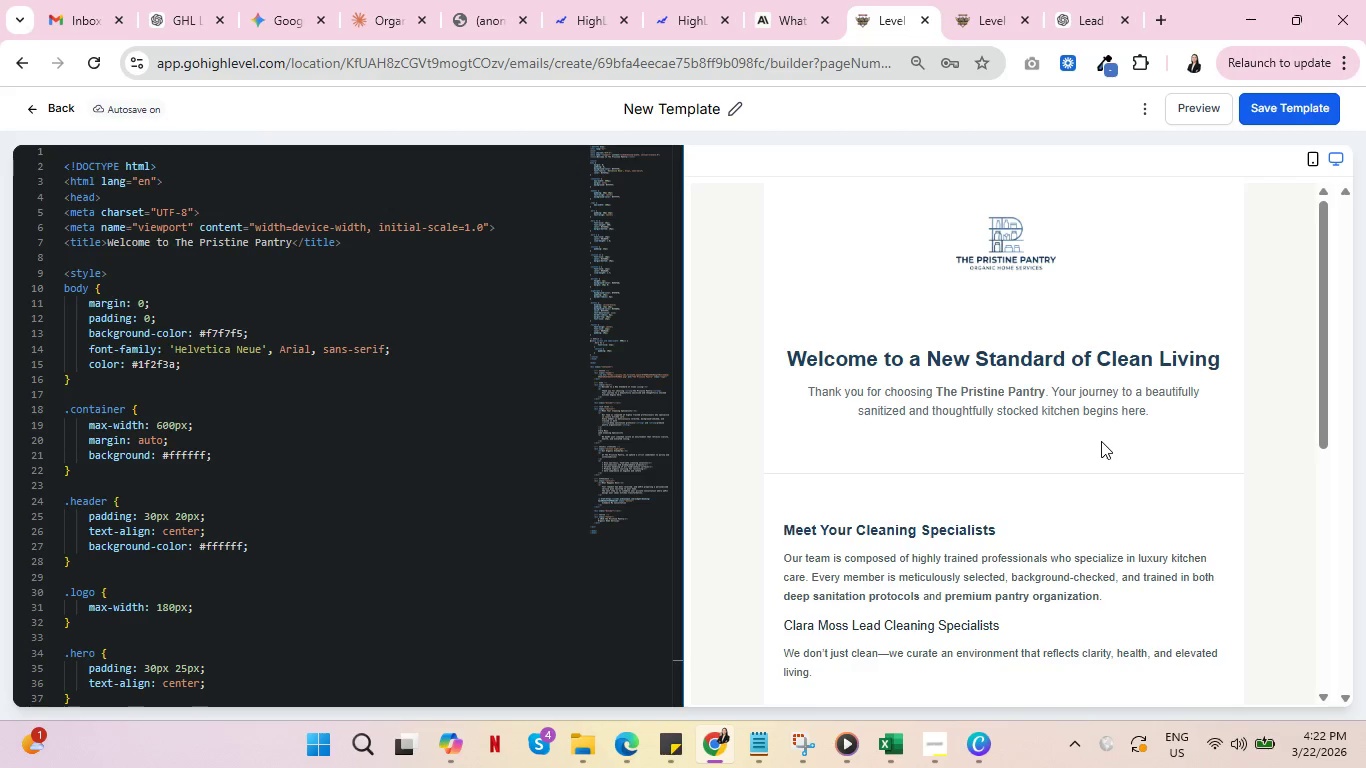 
key(Control+ControlLeft)
 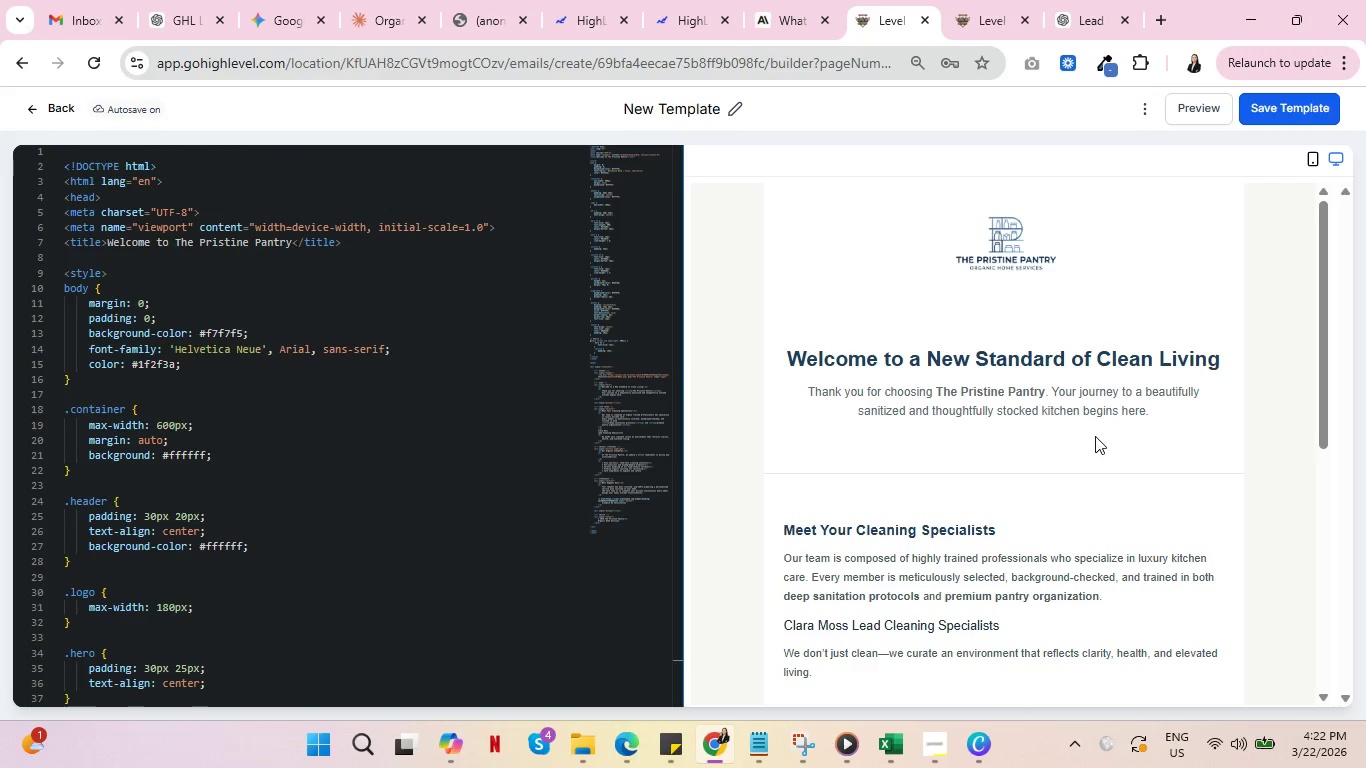 
key(Control+ControlLeft)
 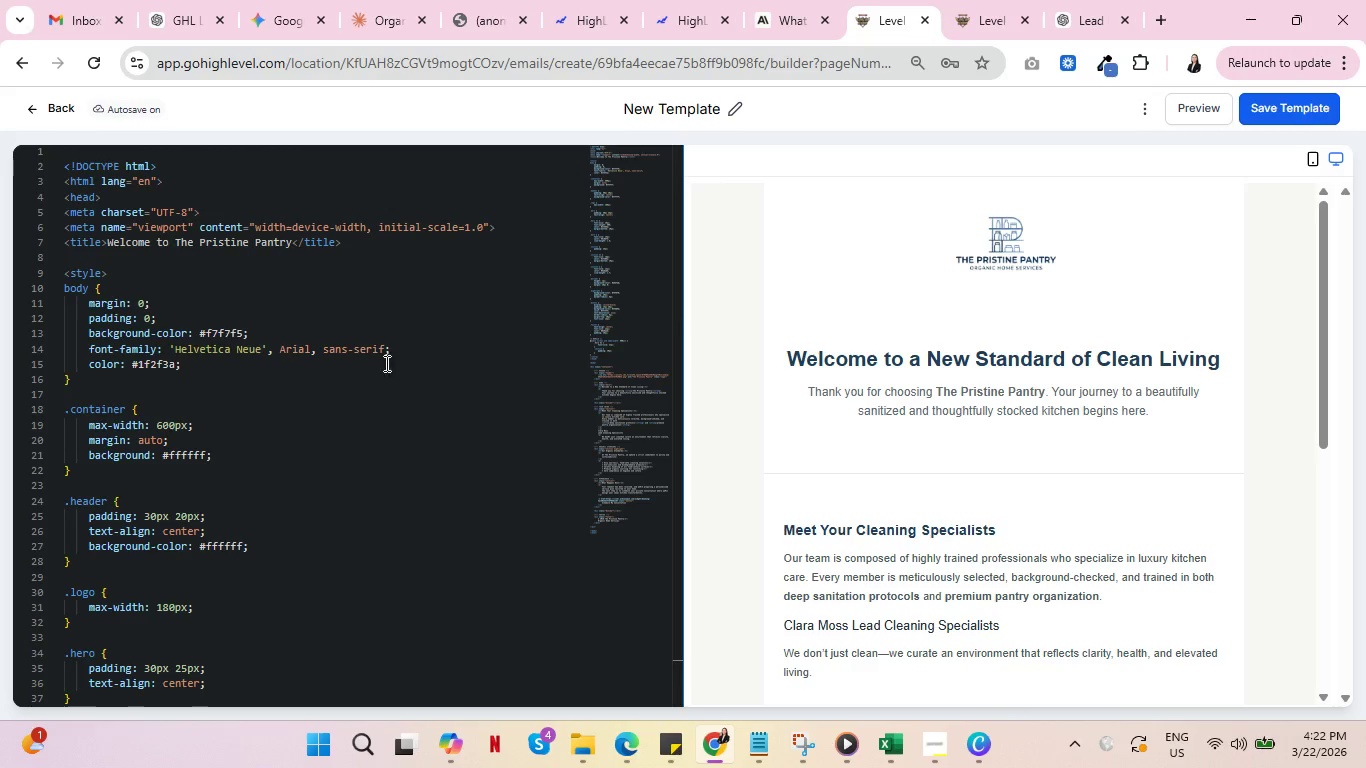 
key(Control+ControlLeft)
 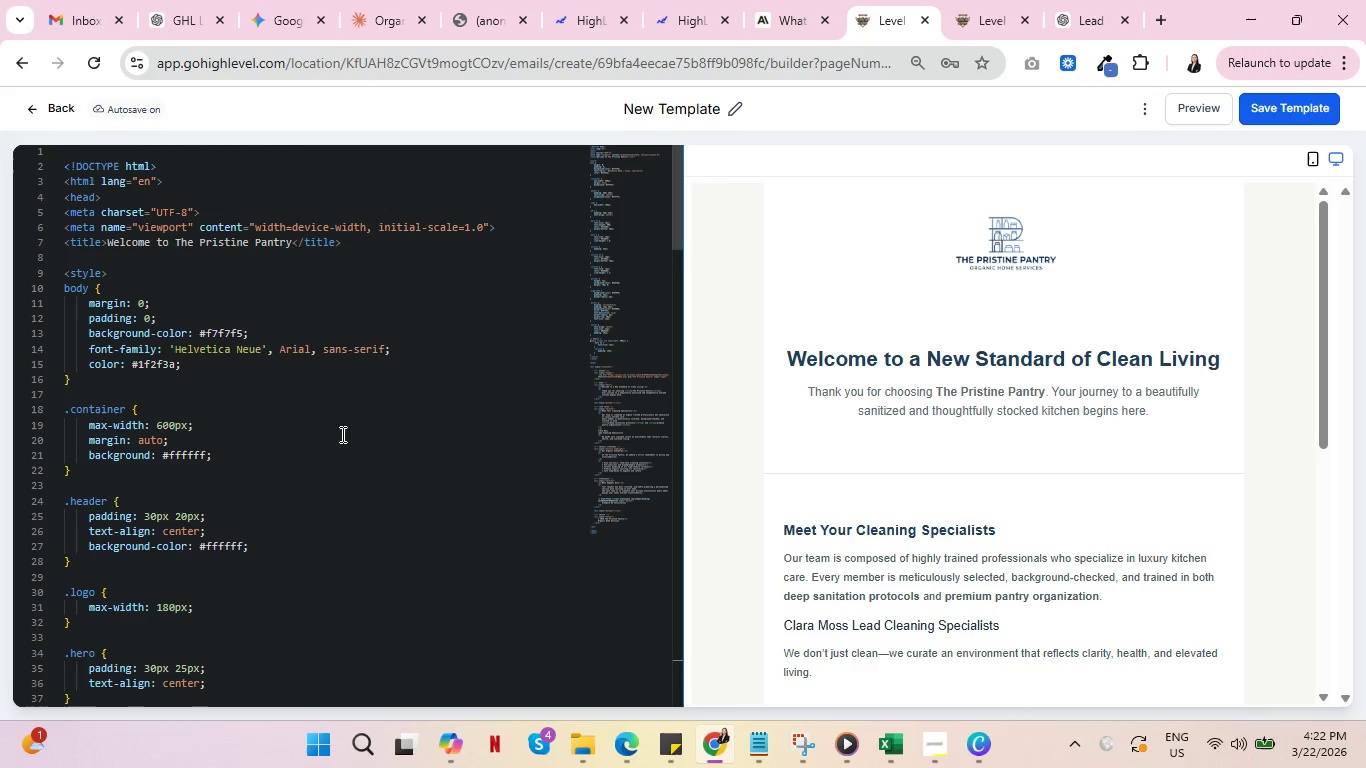 
scroll: coordinate [384, 461], scroll_direction: up, amount: 8.0
 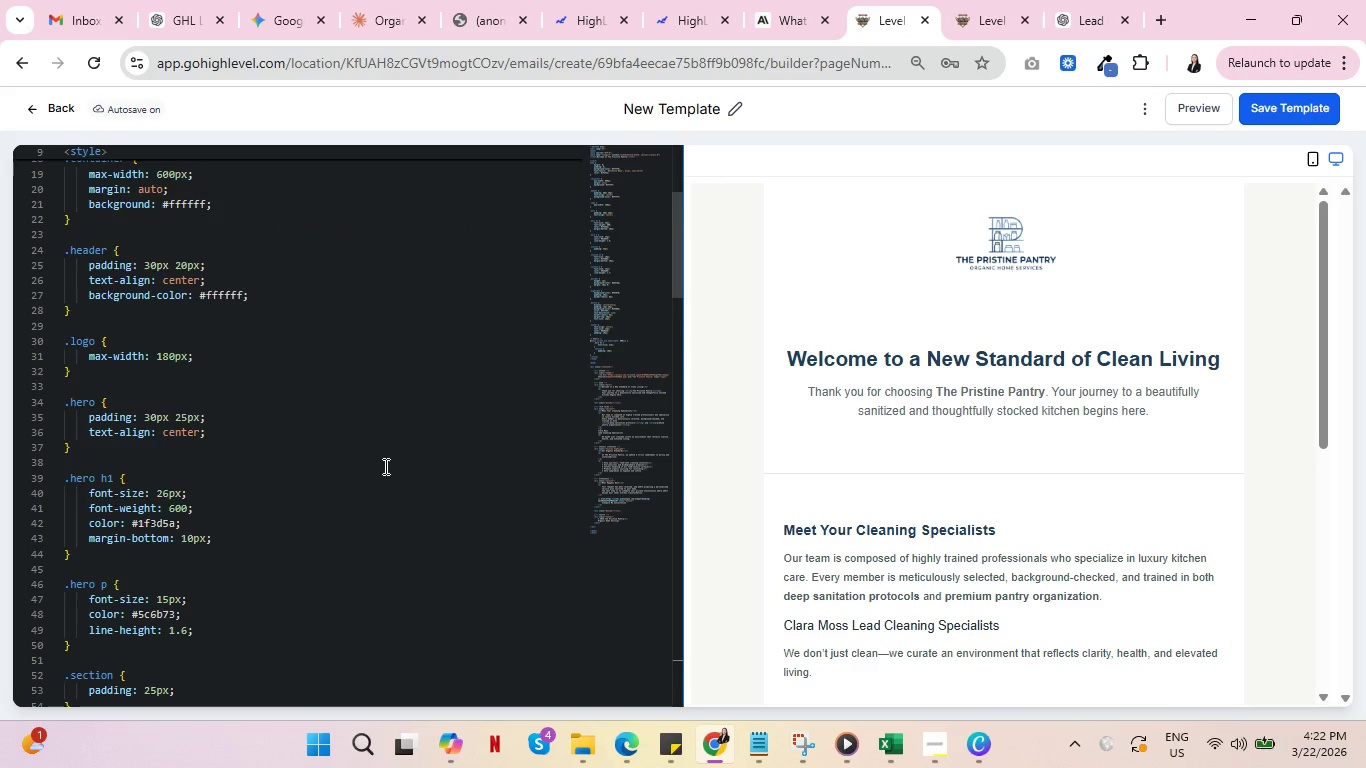 
scroll: coordinate [368, 488], scroll_direction: down, amount: 42.0
 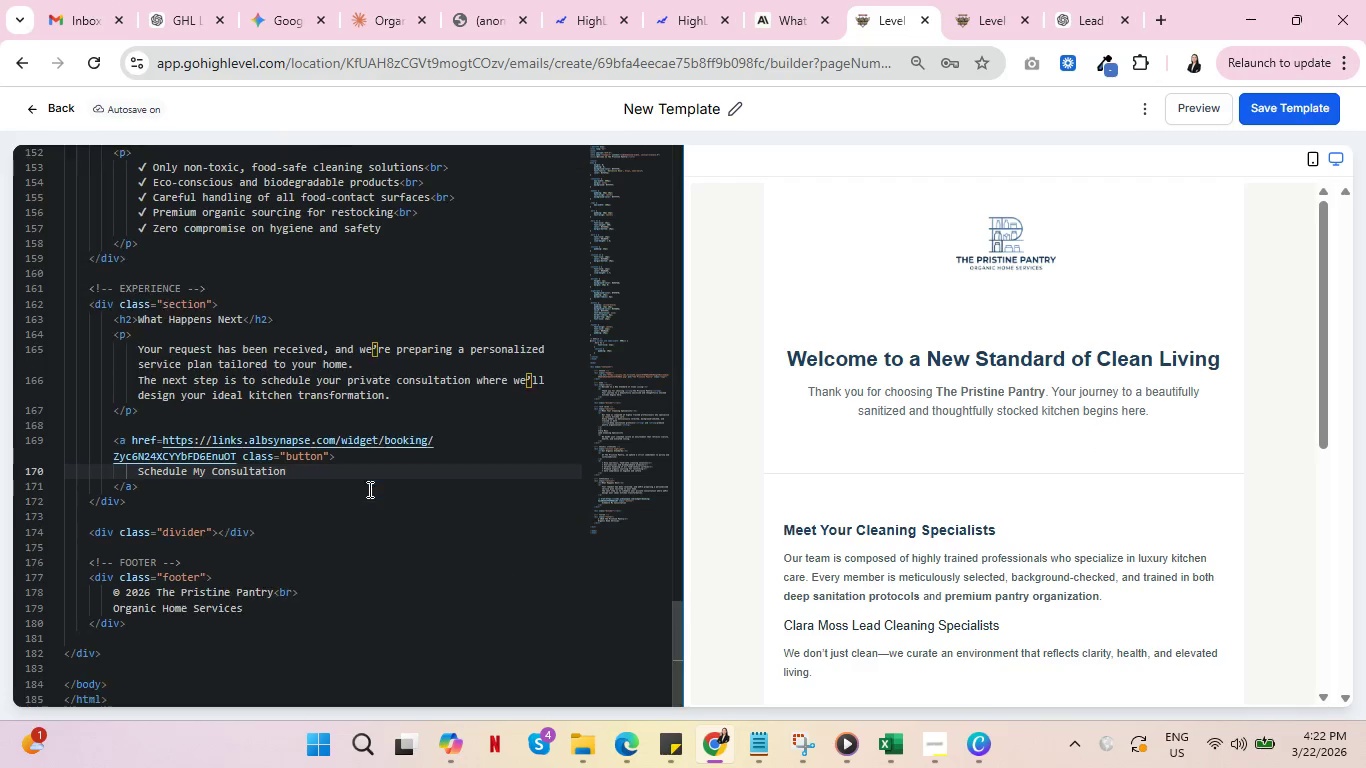 
scroll: coordinate [1075, 409], scroll_direction: up, amount: 46.0
 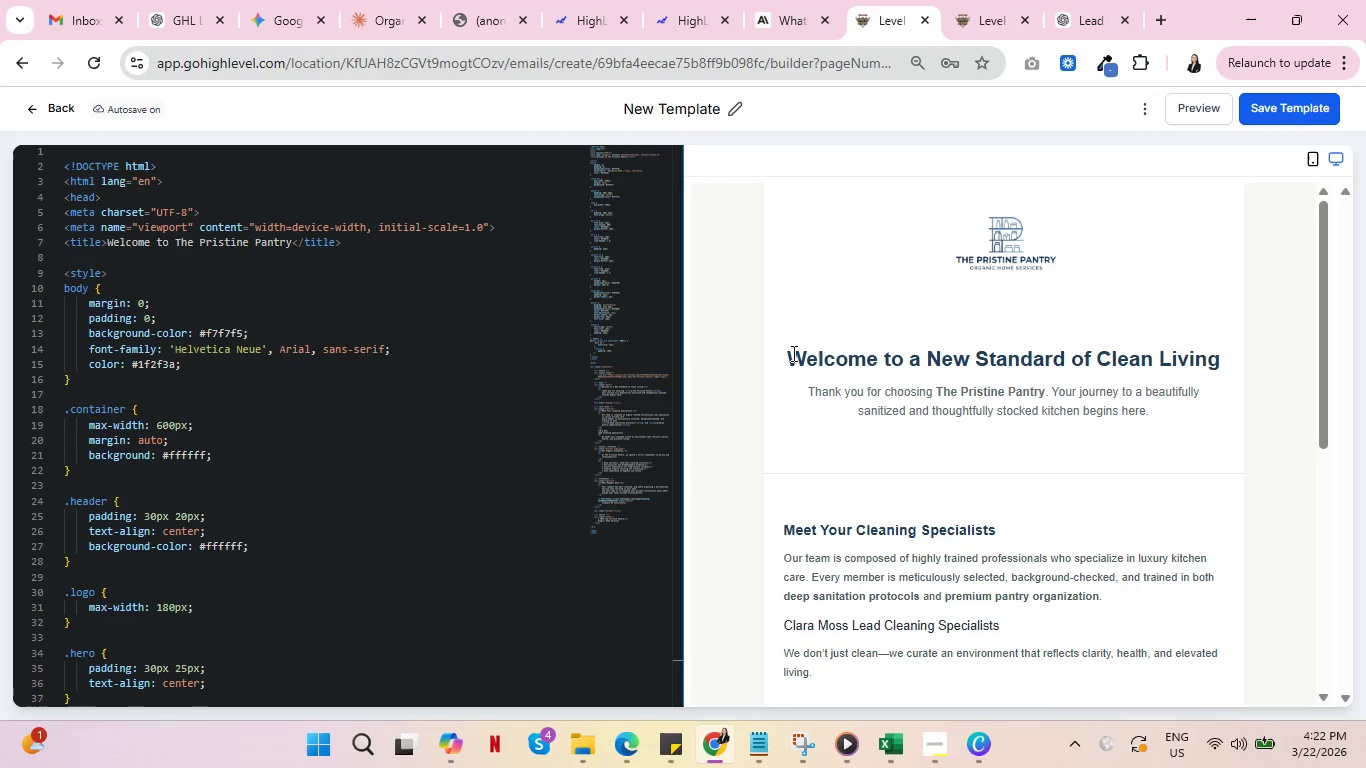 
left_click_drag(start_coordinate=[791, 353], to_coordinate=[958, 587])
 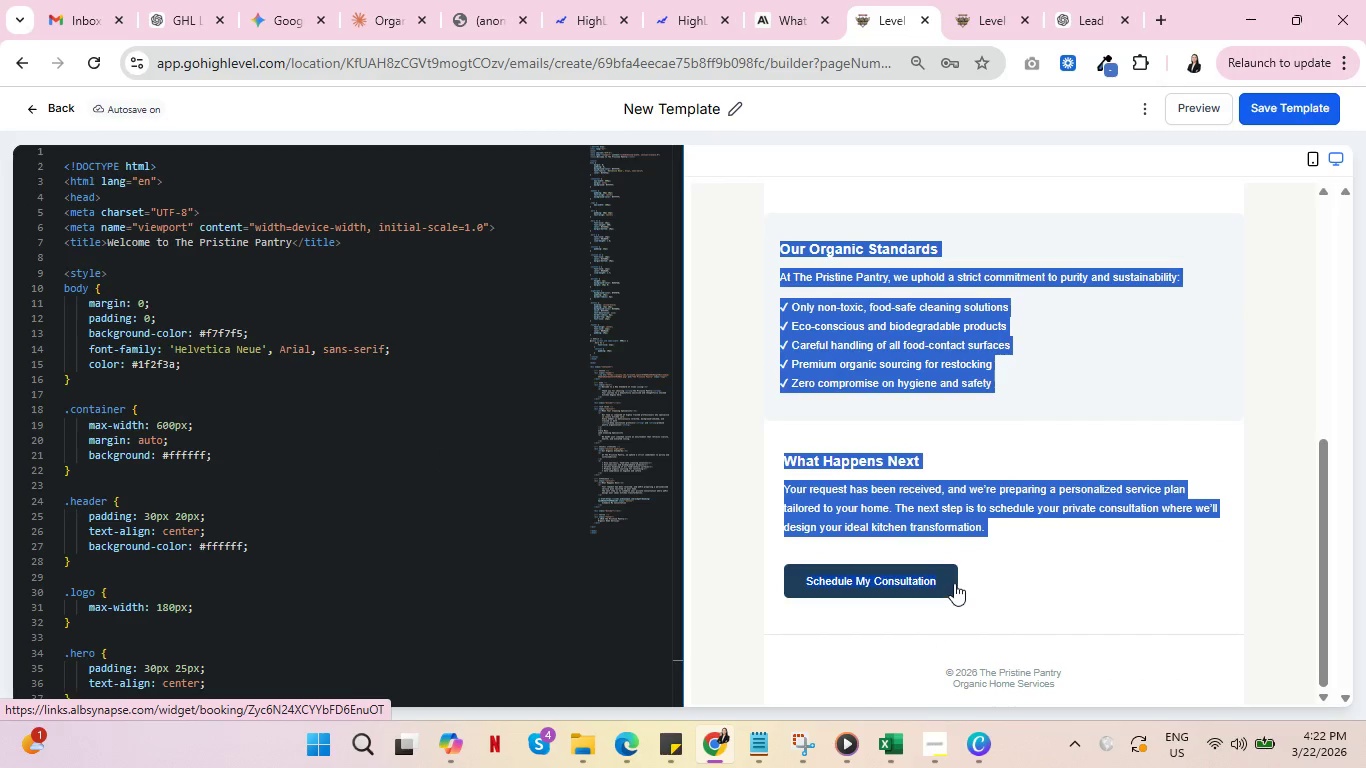 
scroll: coordinate [934, 623], scroll_direction: down, amount: 6.0
 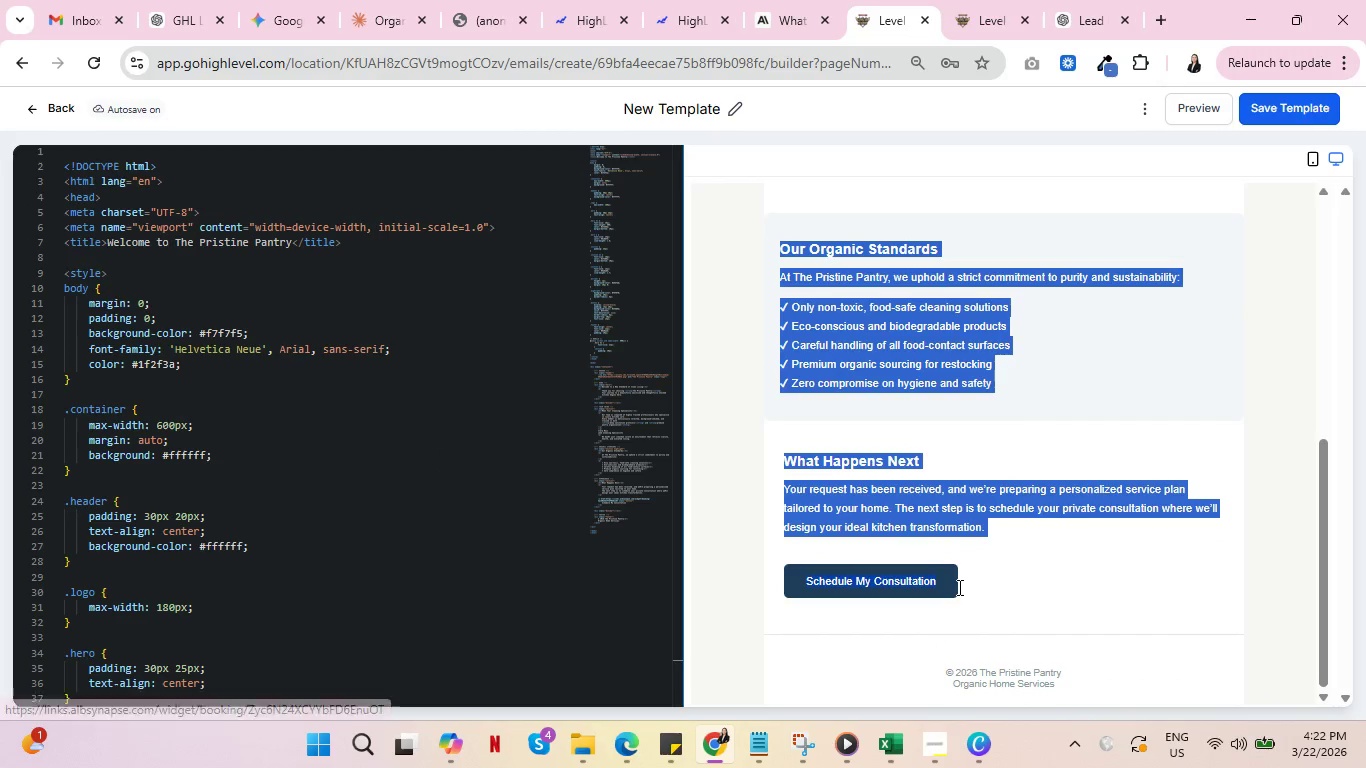 
key(Control+C)
 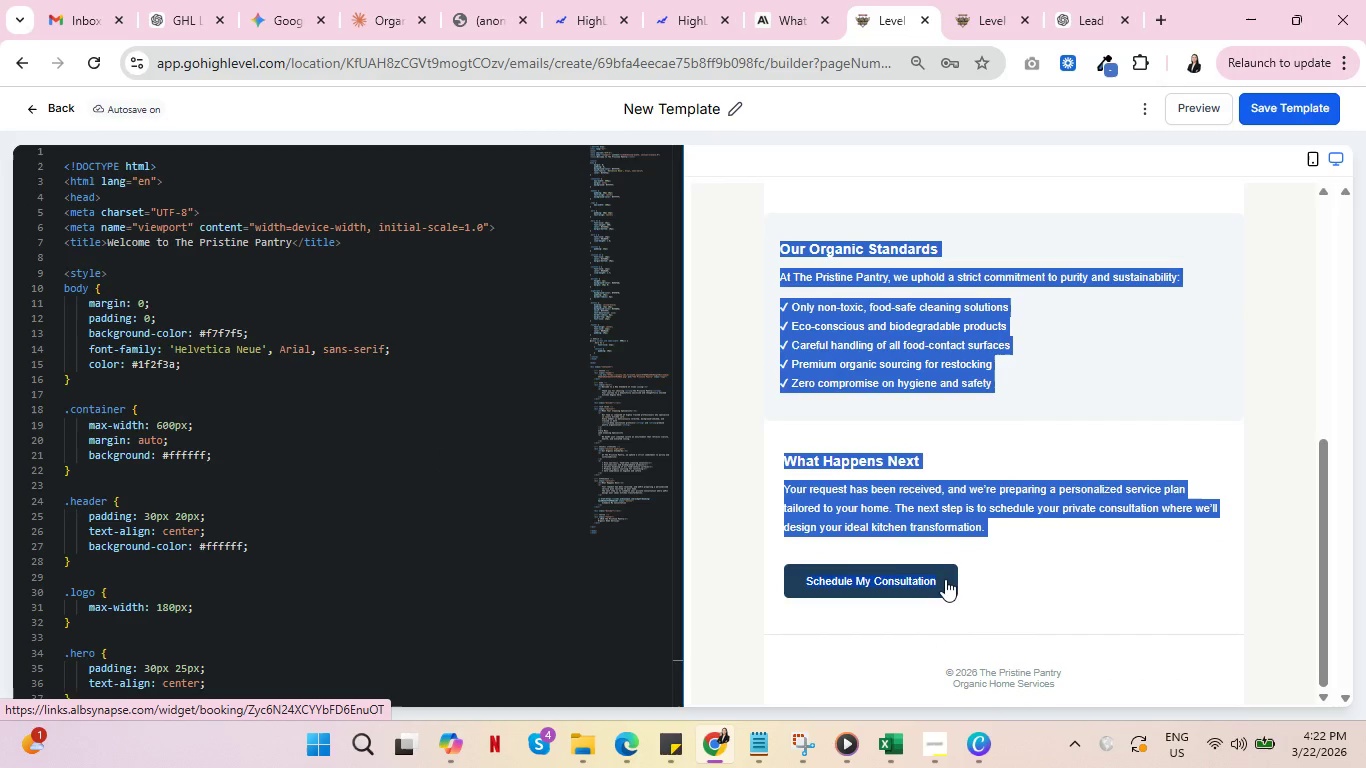 
key(Control+C)
 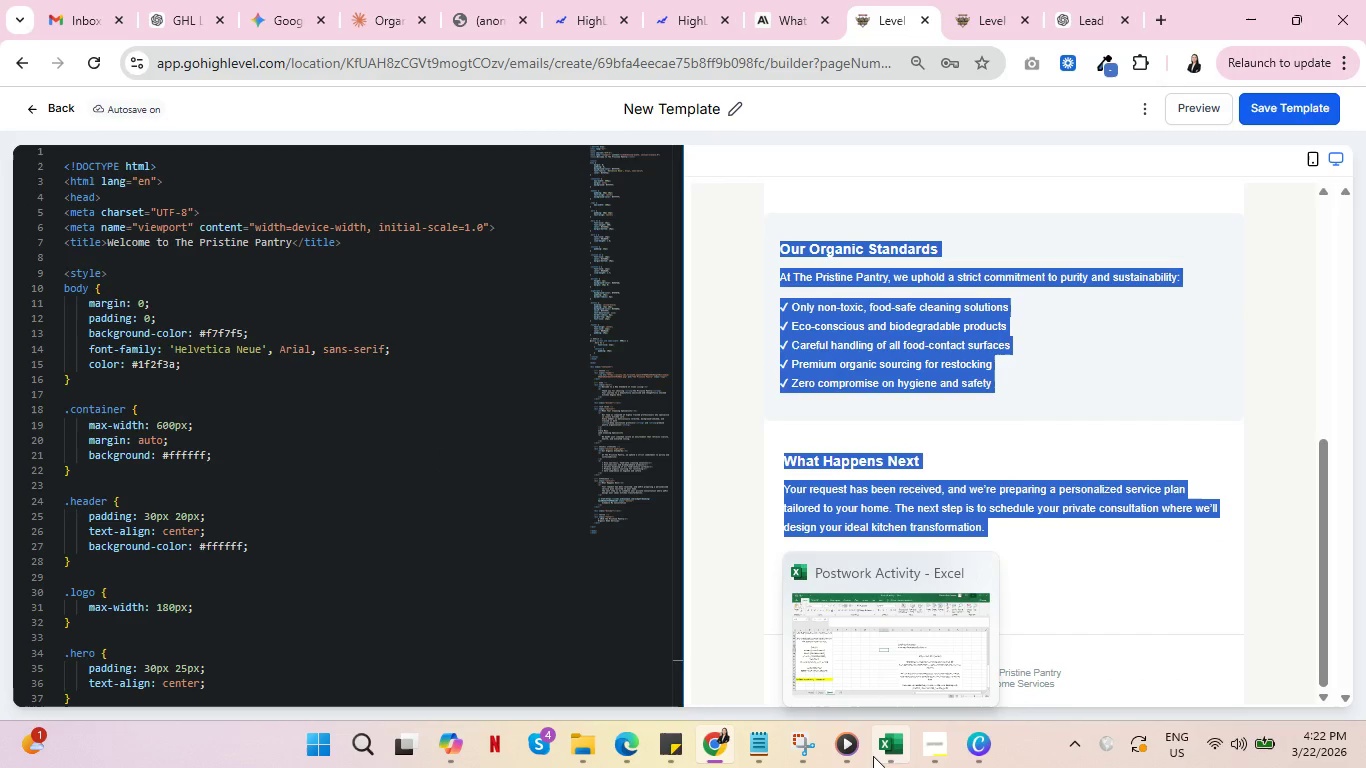 
left_click([885, 753])
 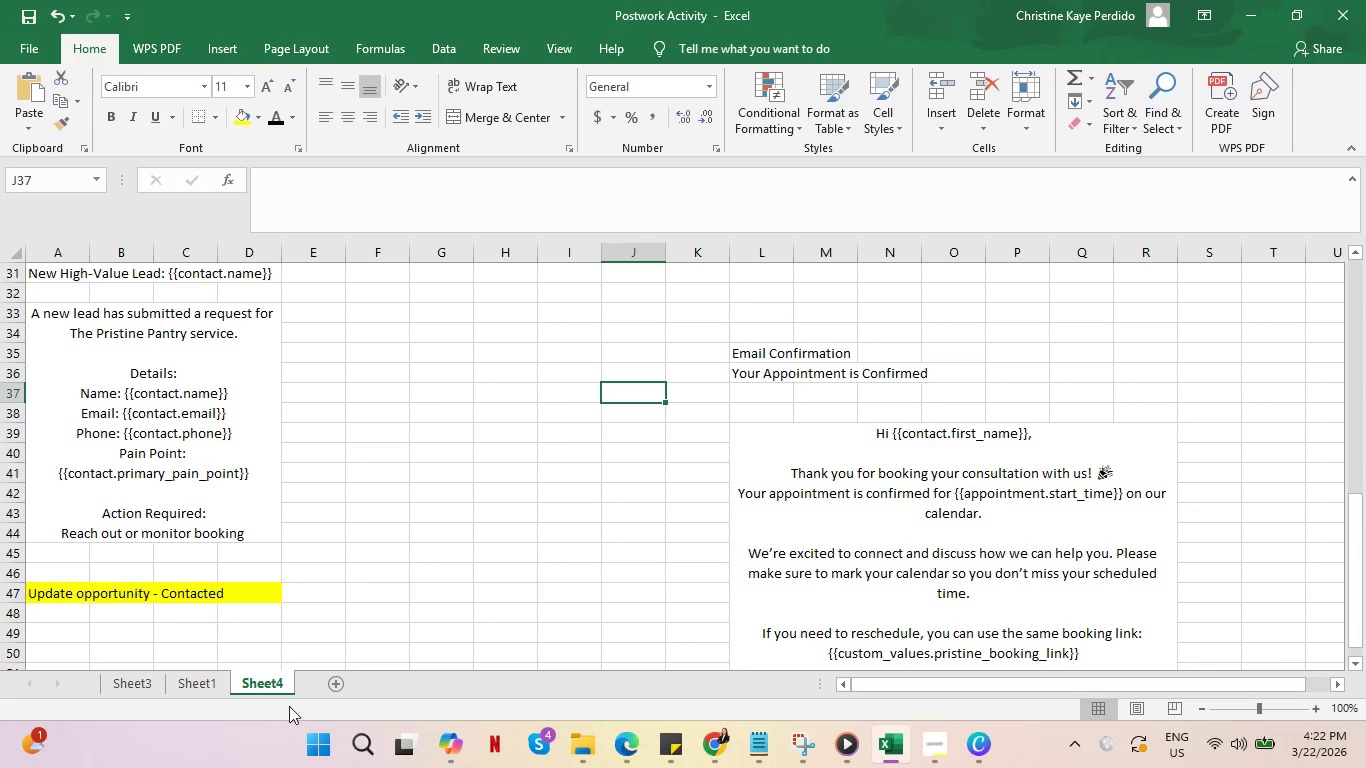 
left_click([330, 683])
 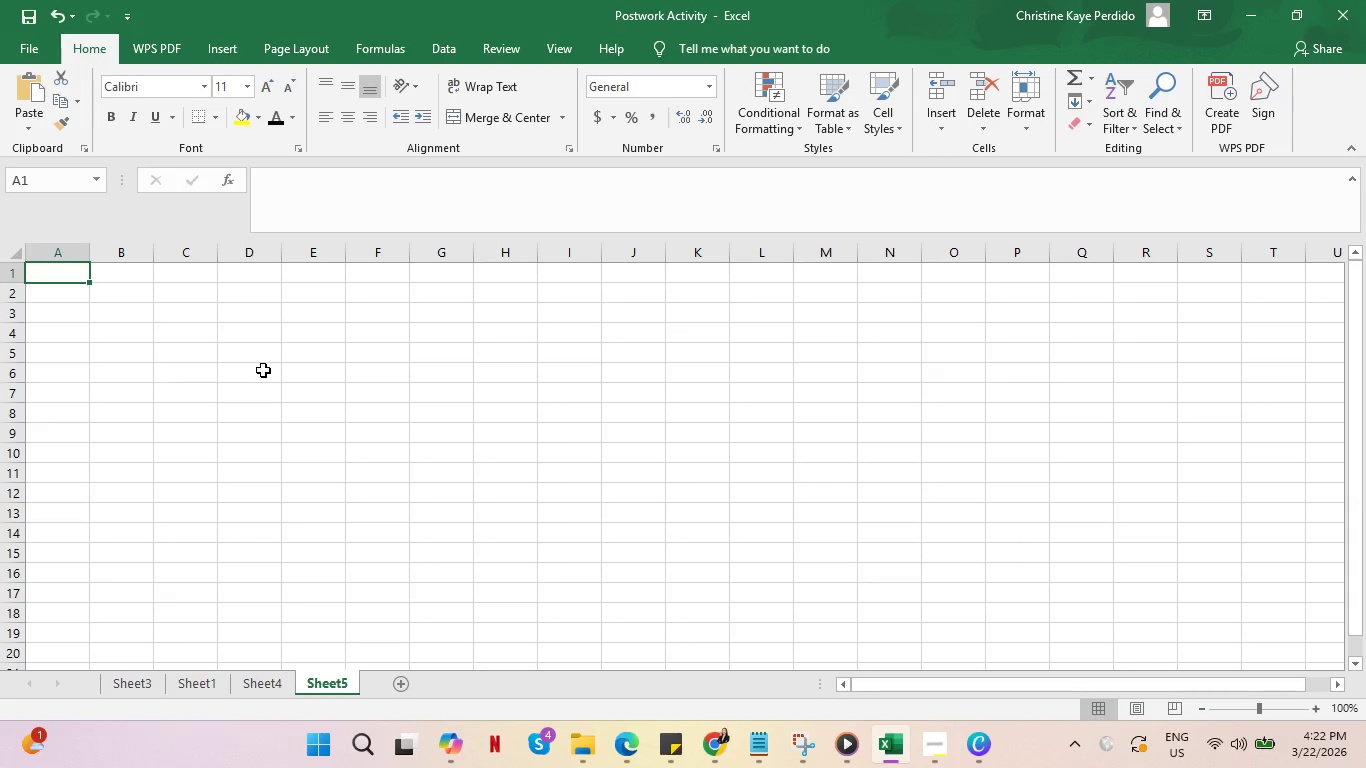 
key(Control+V)
 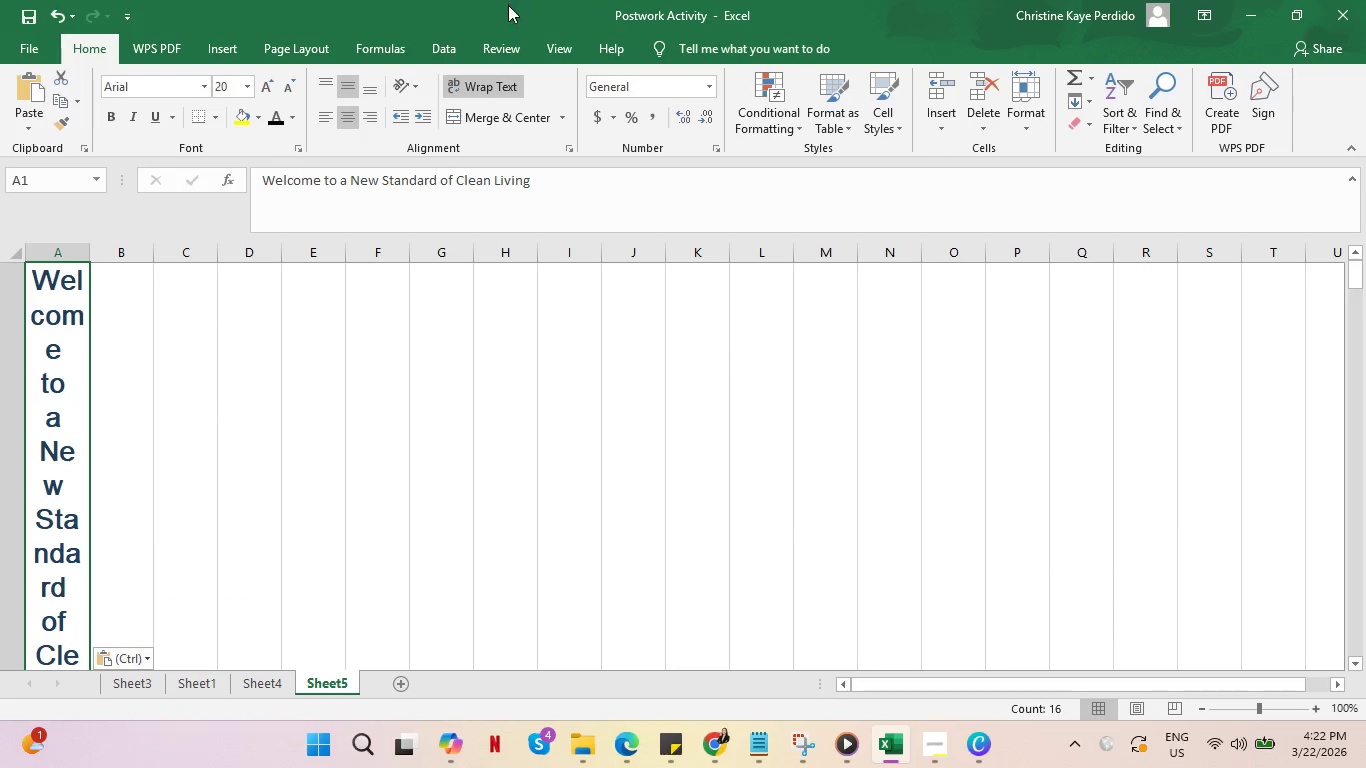 
left_click([496, 79])
 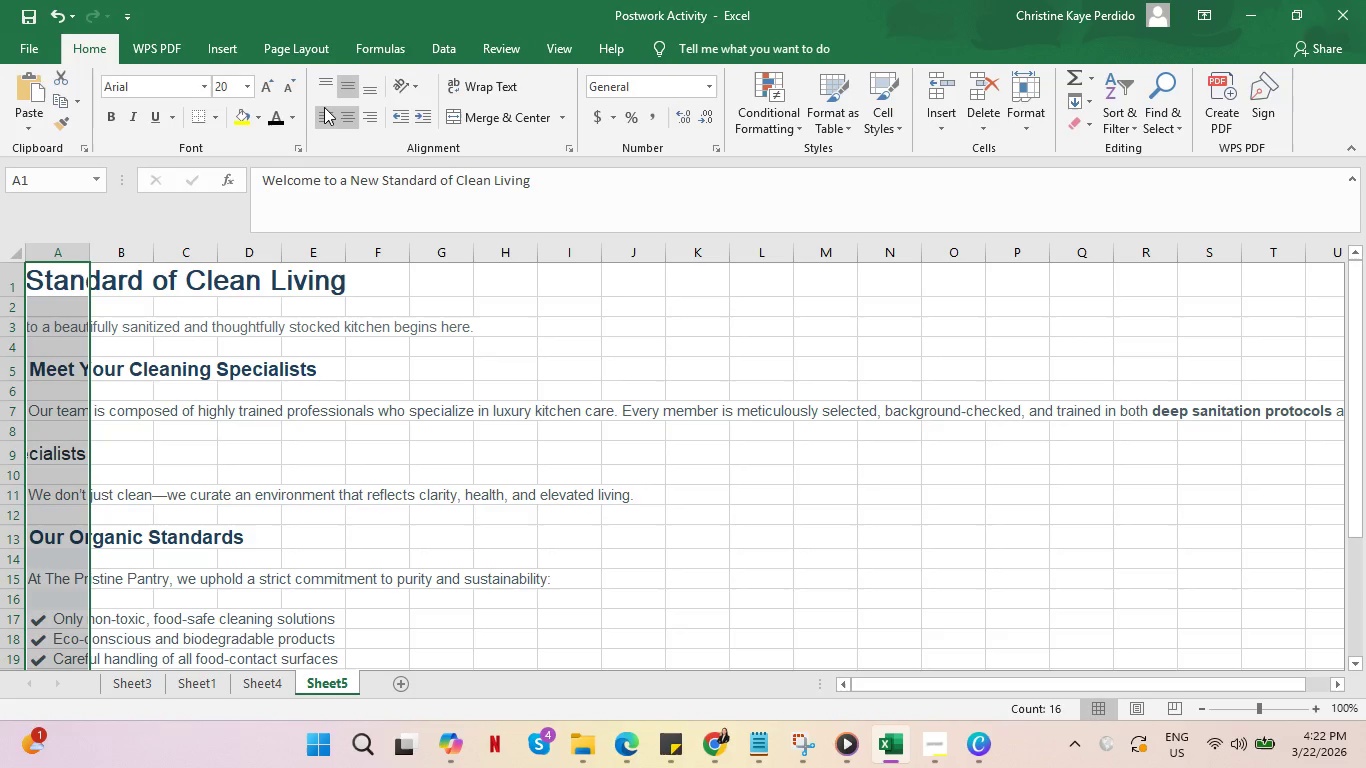 
left_click([323, 107])
 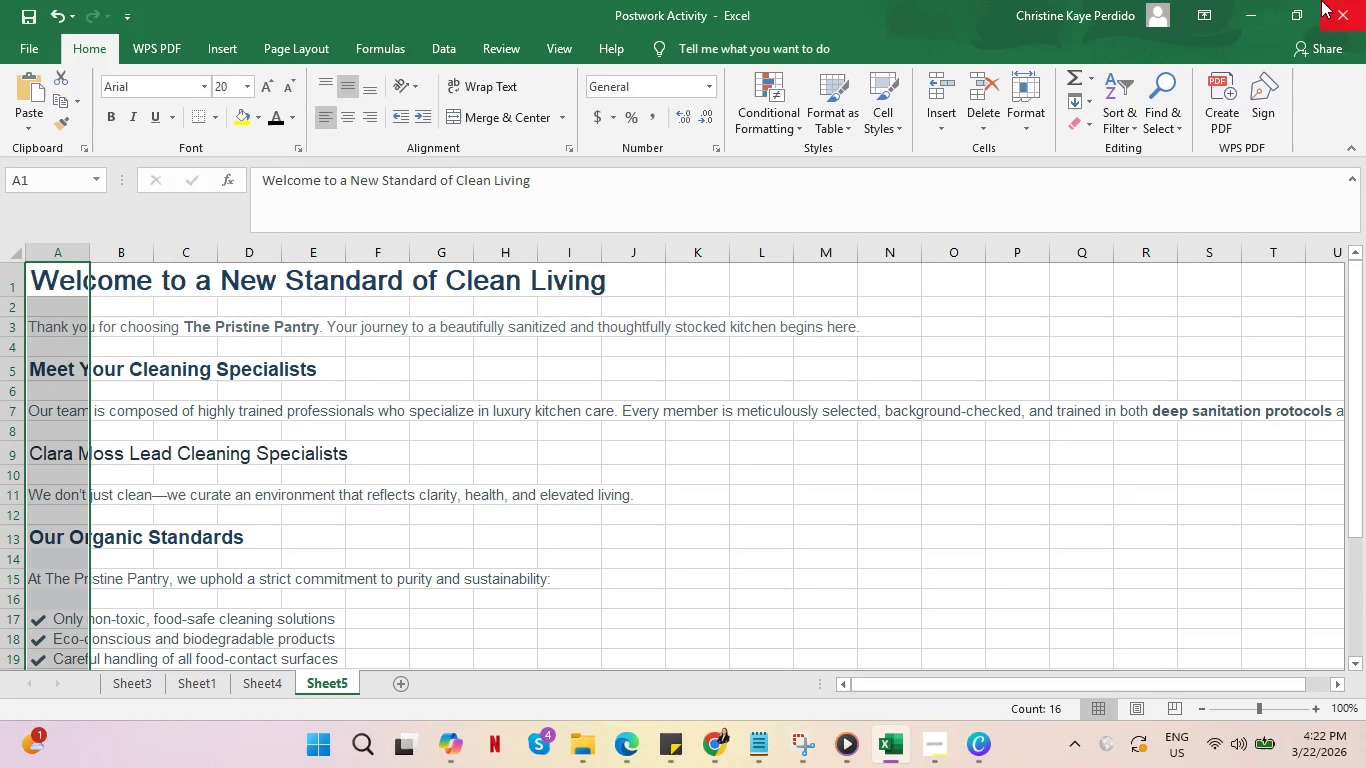 
left_click([1250, 1])
 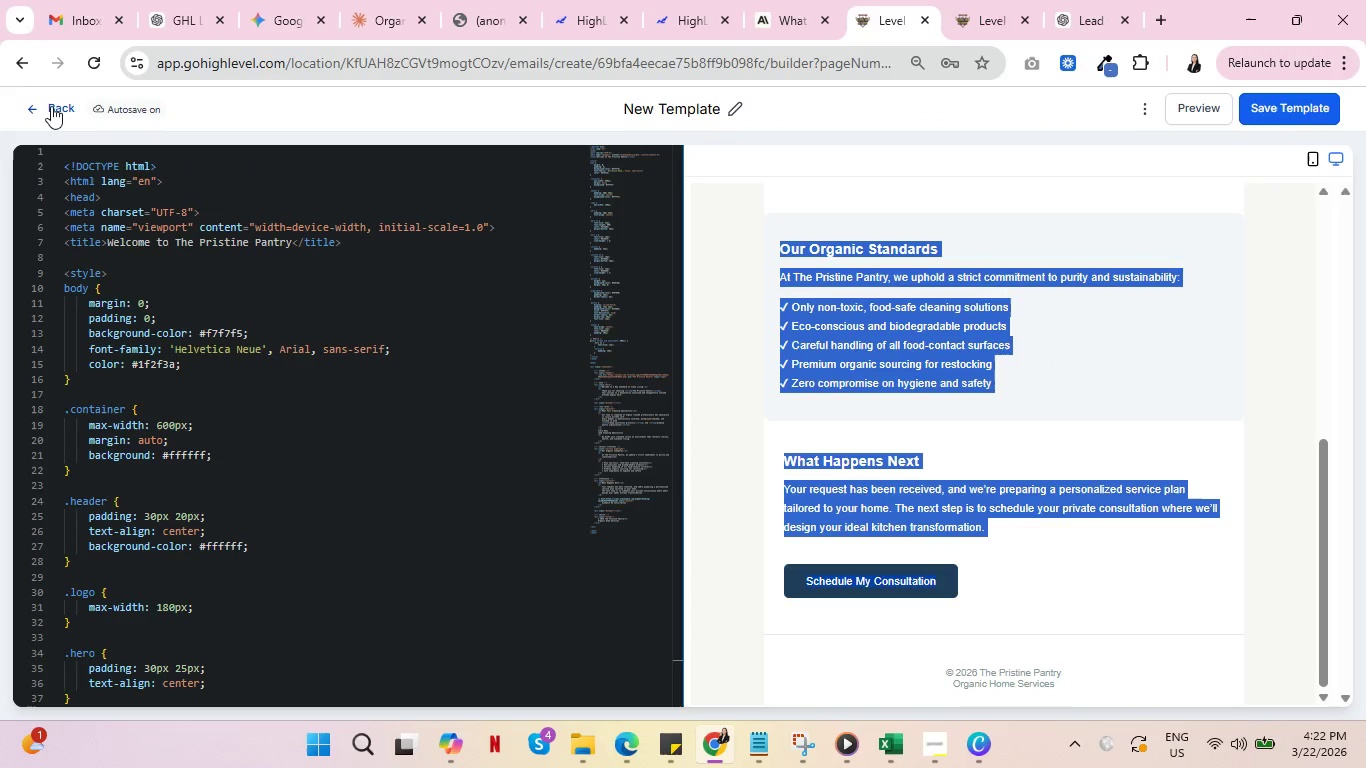 
left_click([51, 106])
 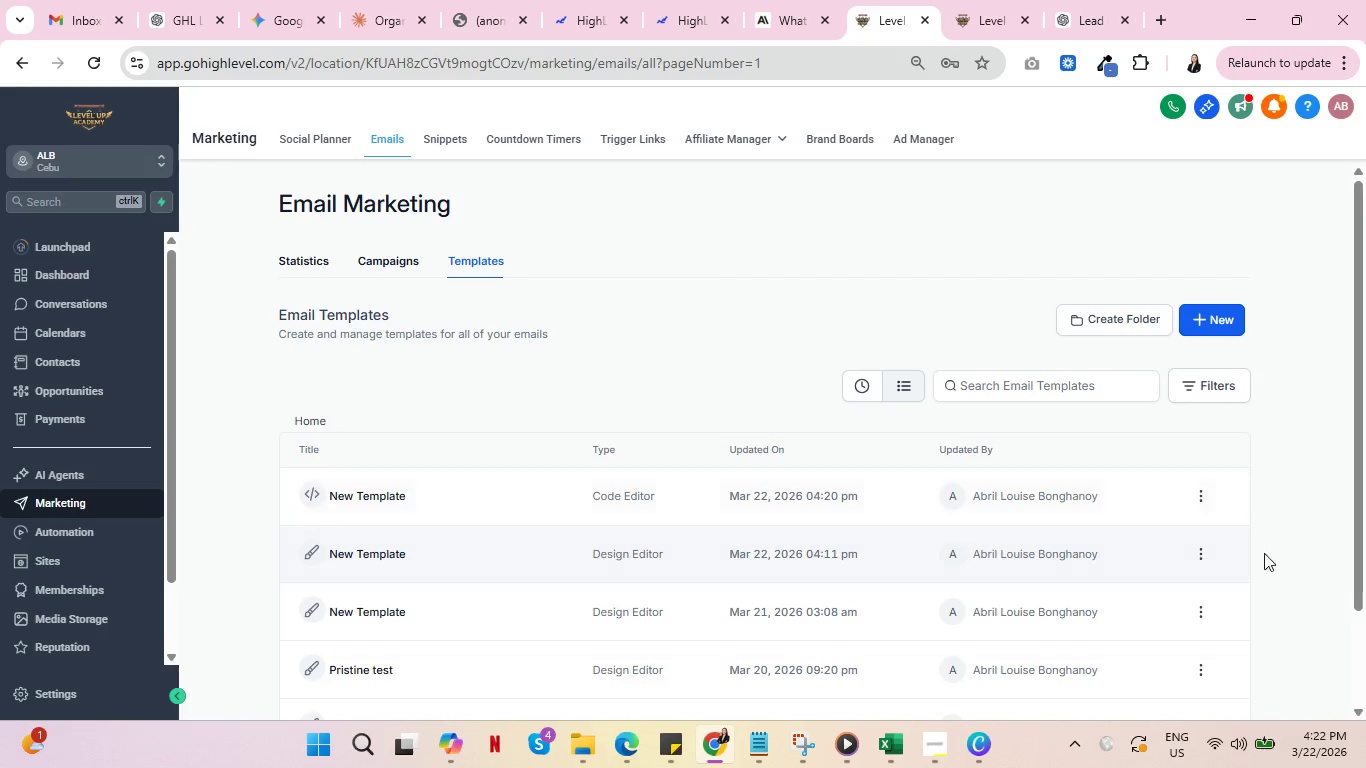 
wait(5.24)
 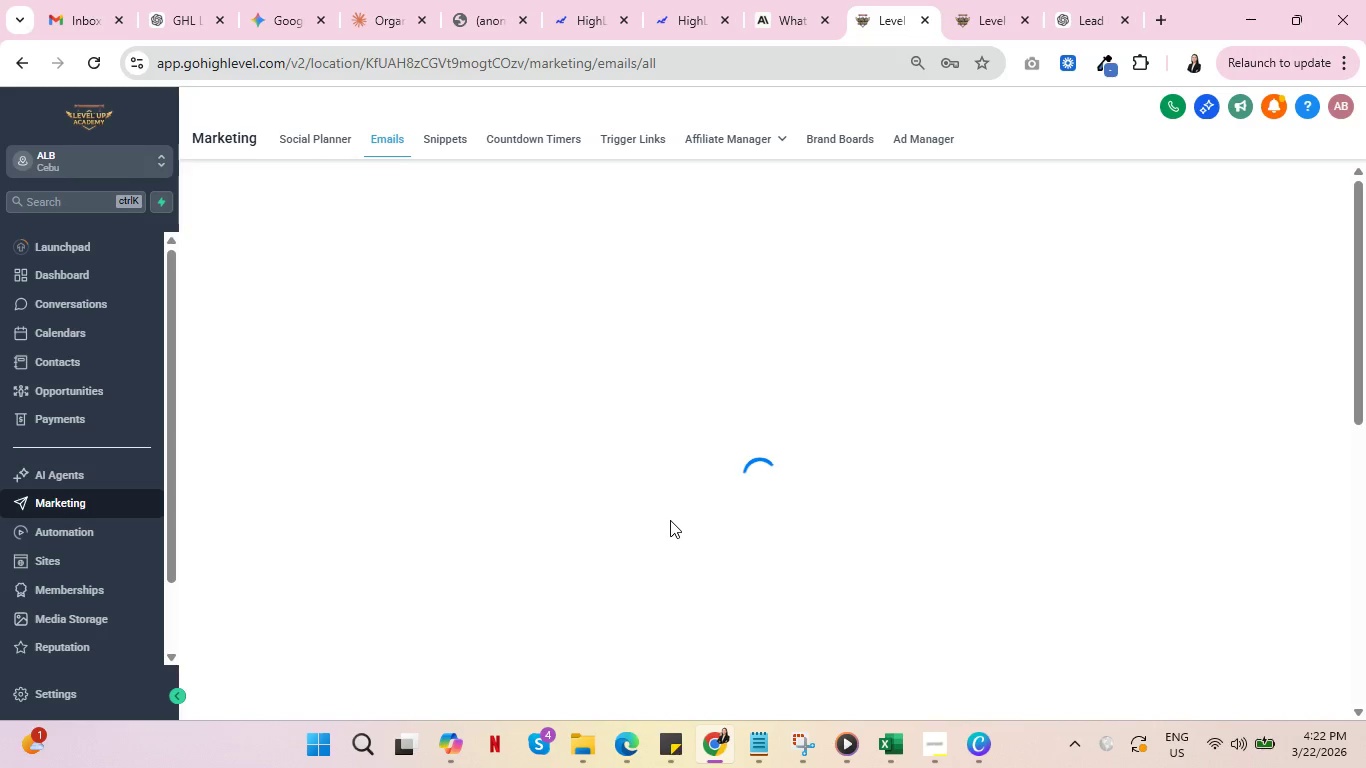 
left_click([1204, 556])
 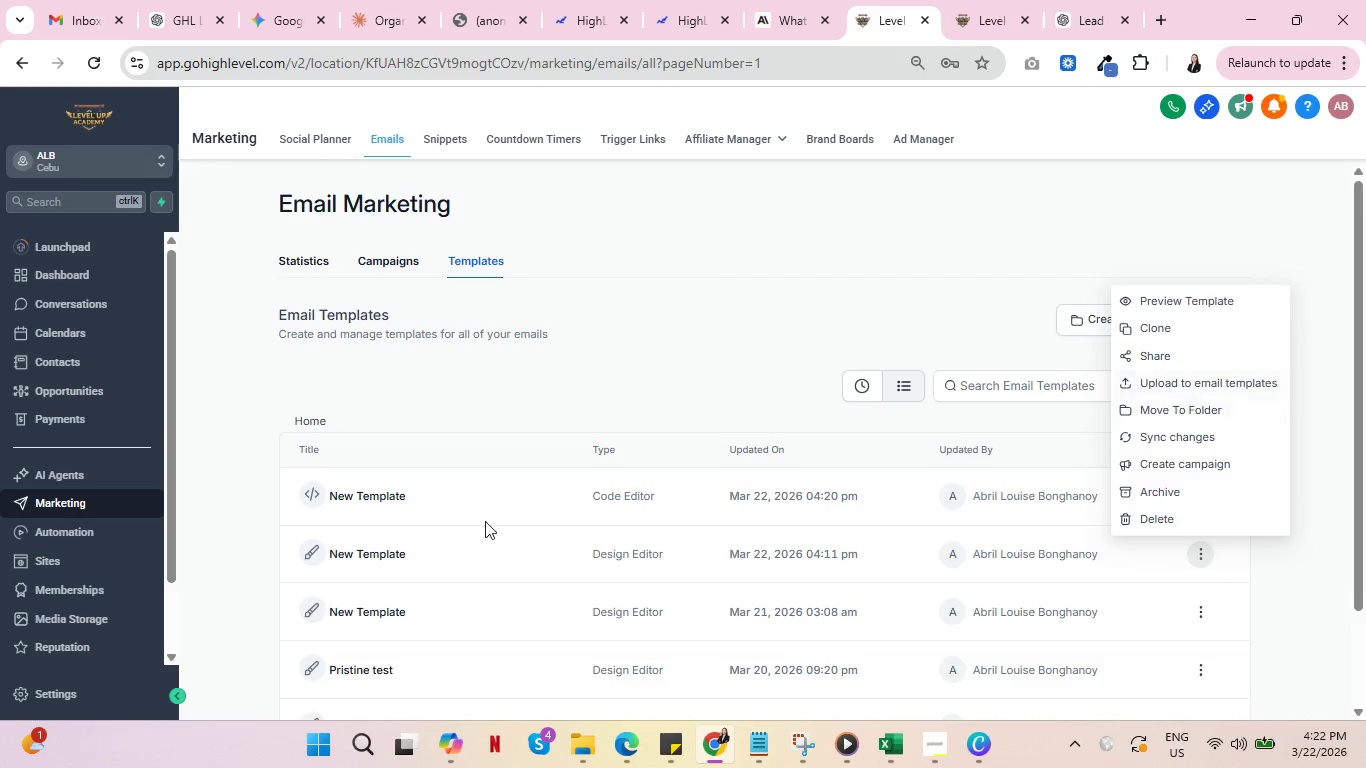 
left_click([316, 556])
 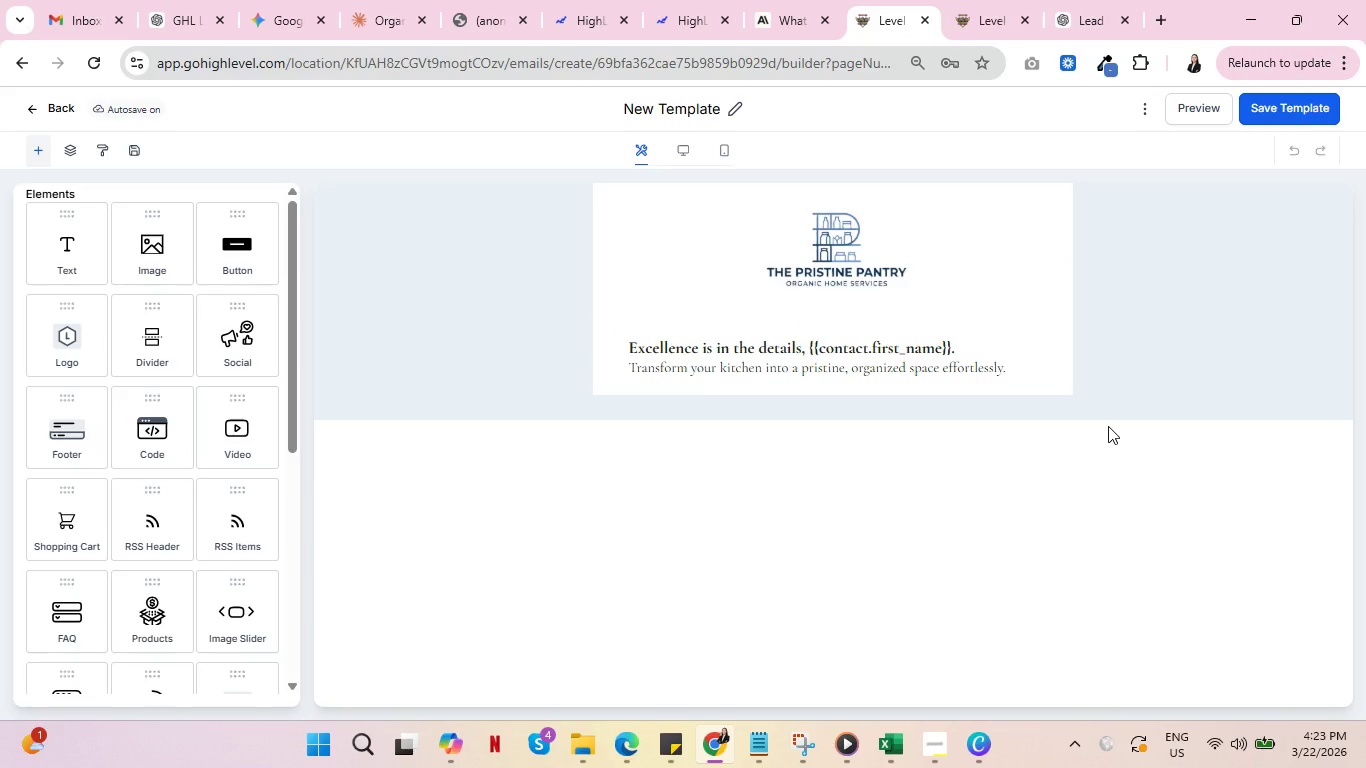 
wait(18.25)
 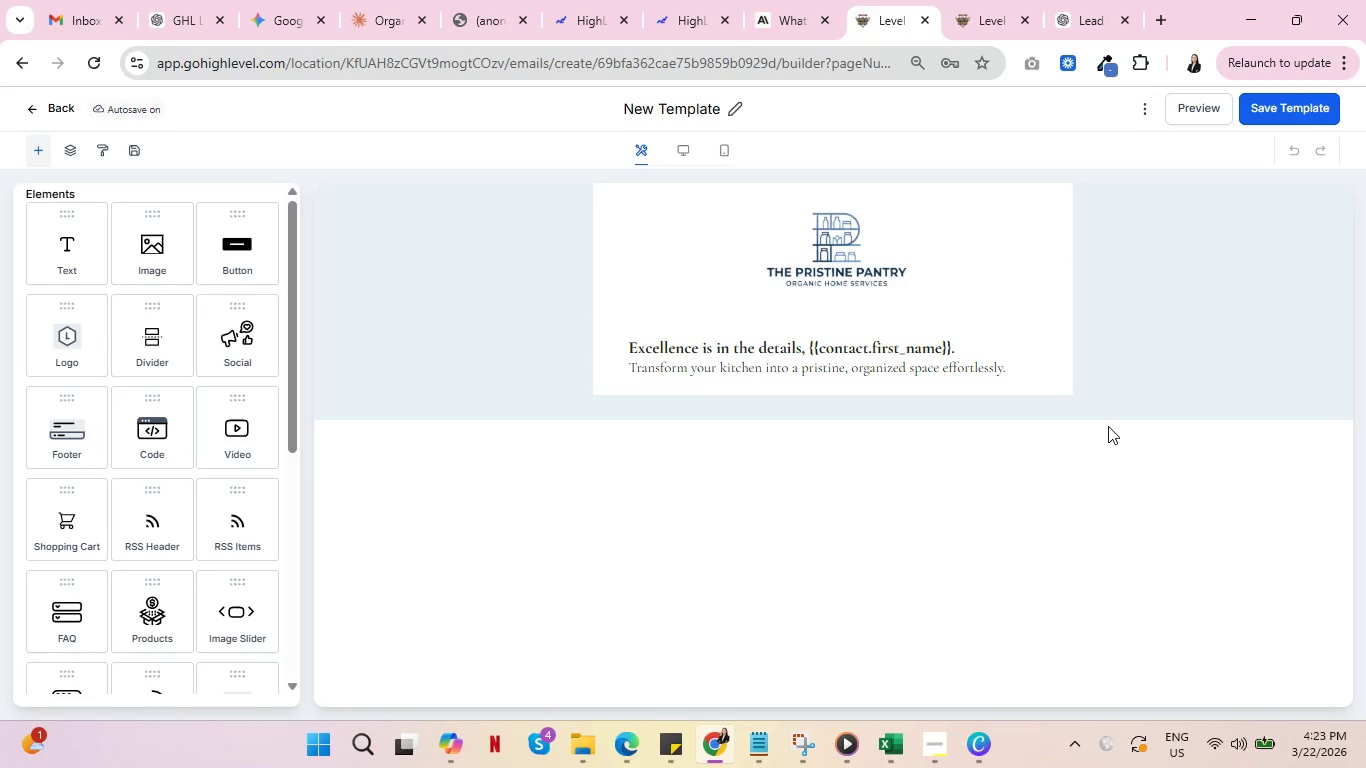 
scroll: coordinate [115, 379], scroll_direction: down, amount: 2.0
 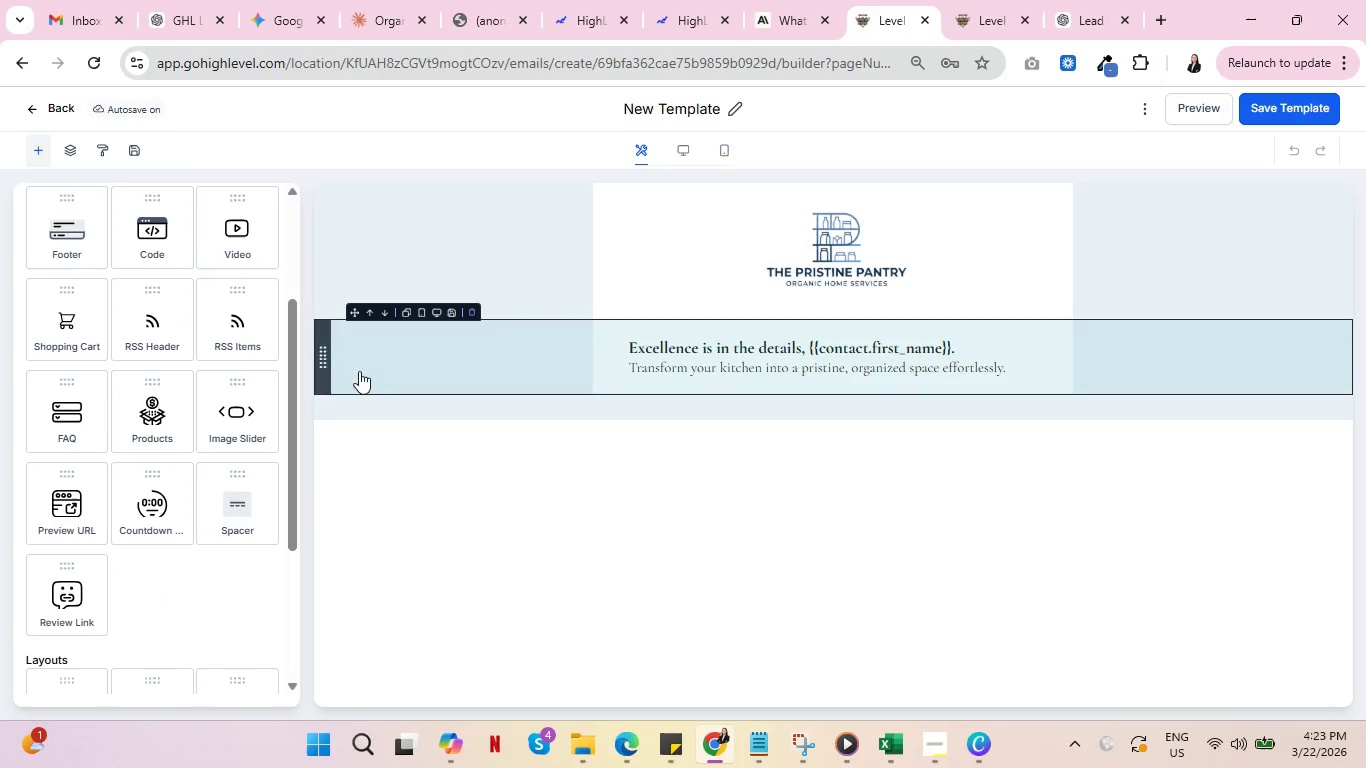 
wait(5.32)
 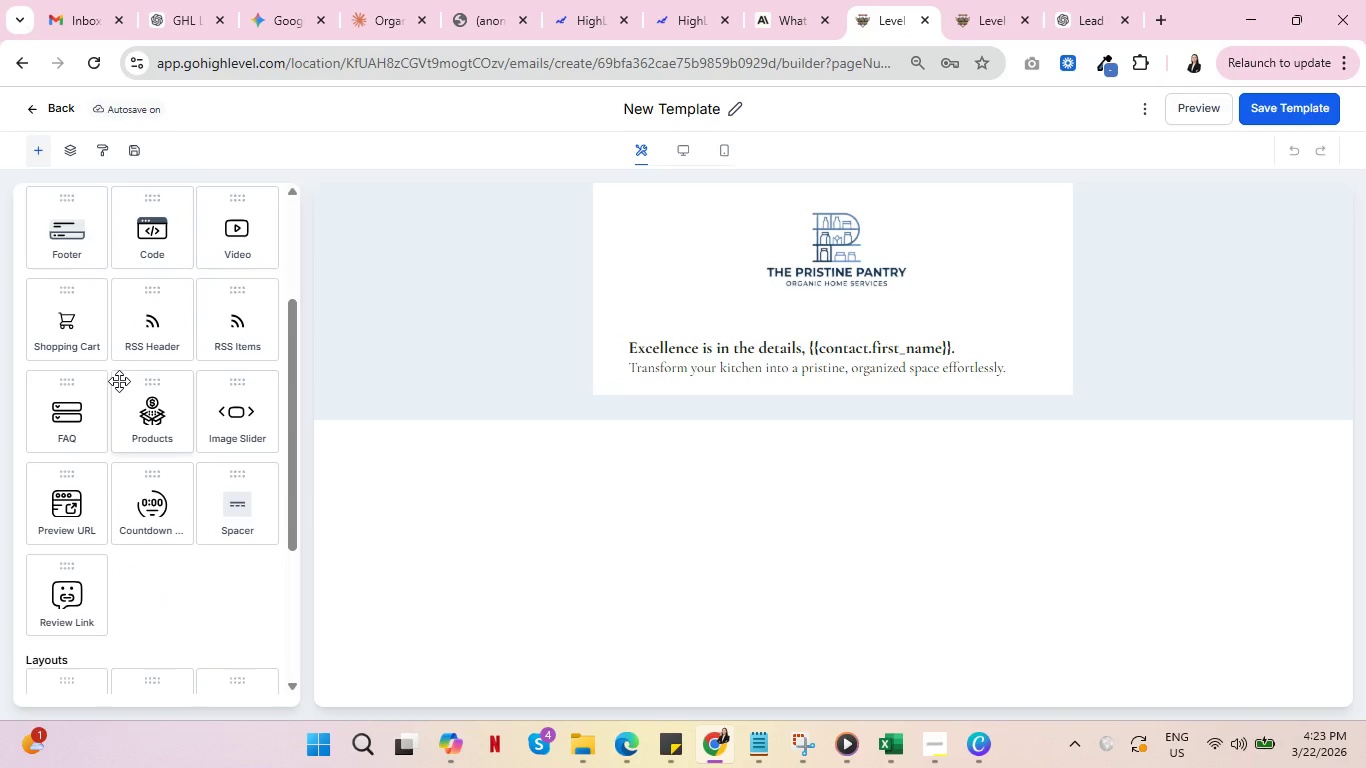 
scroll: coordinate [157, 406], scroll_direction: down, amount: 3.0
 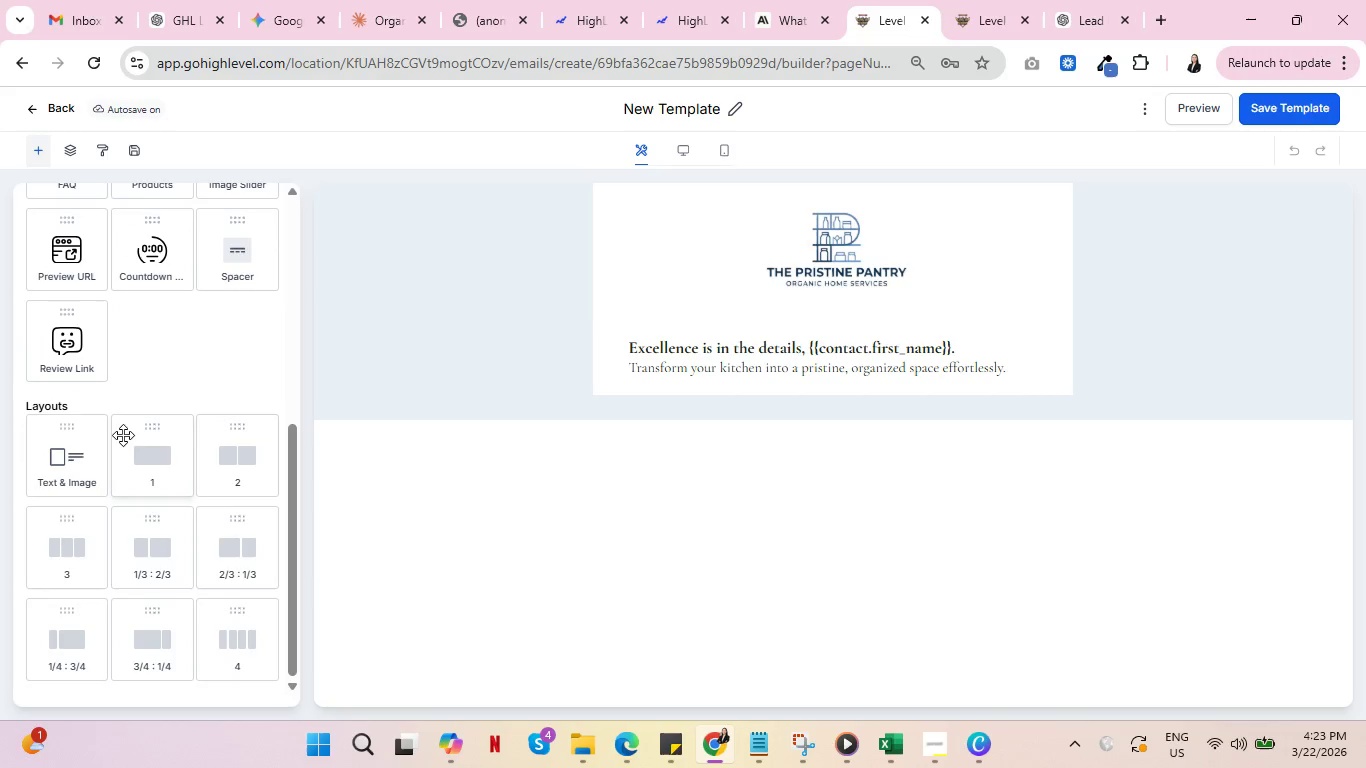 
scroll: coordinate [186, 452], scroll_direction: up, amount: 6.0
 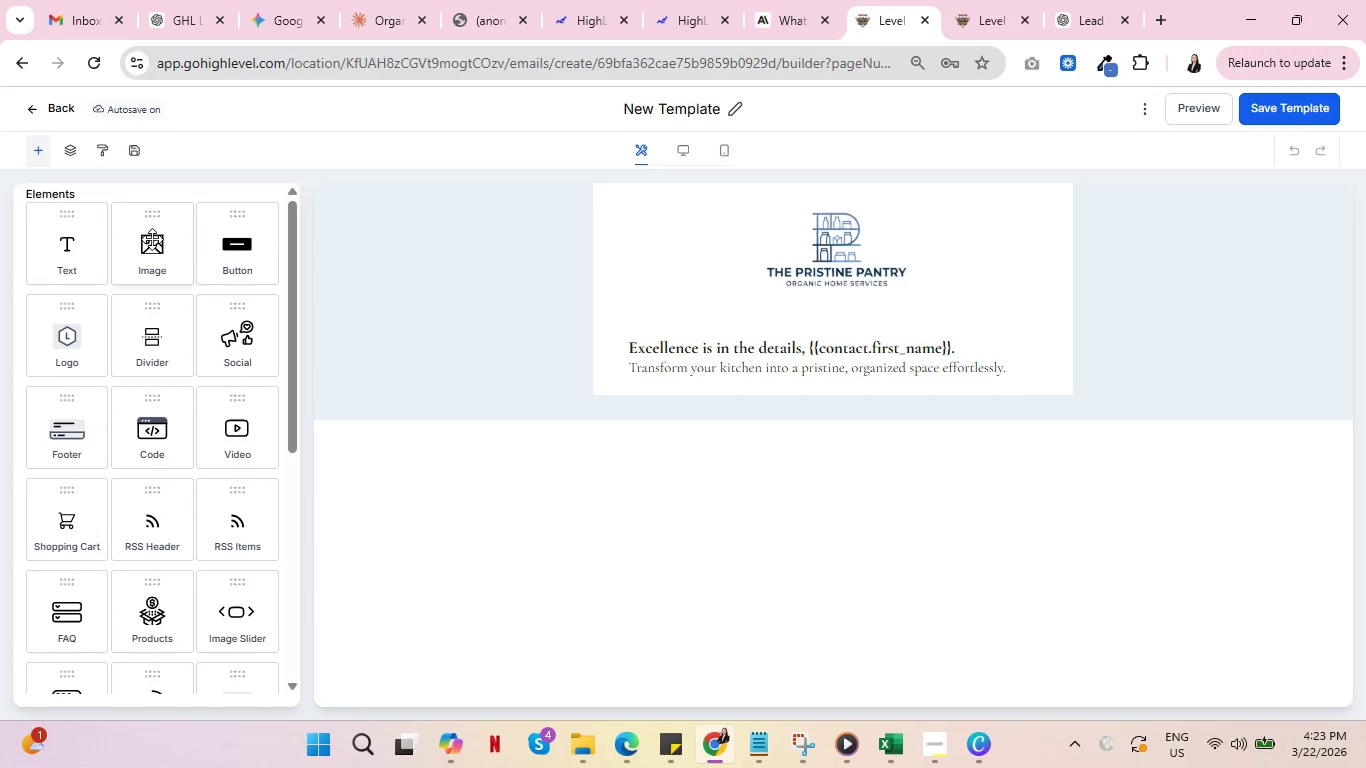 
left_click_drag(start_coordinate=[151, 239], to_coordinate=[144, 254])
 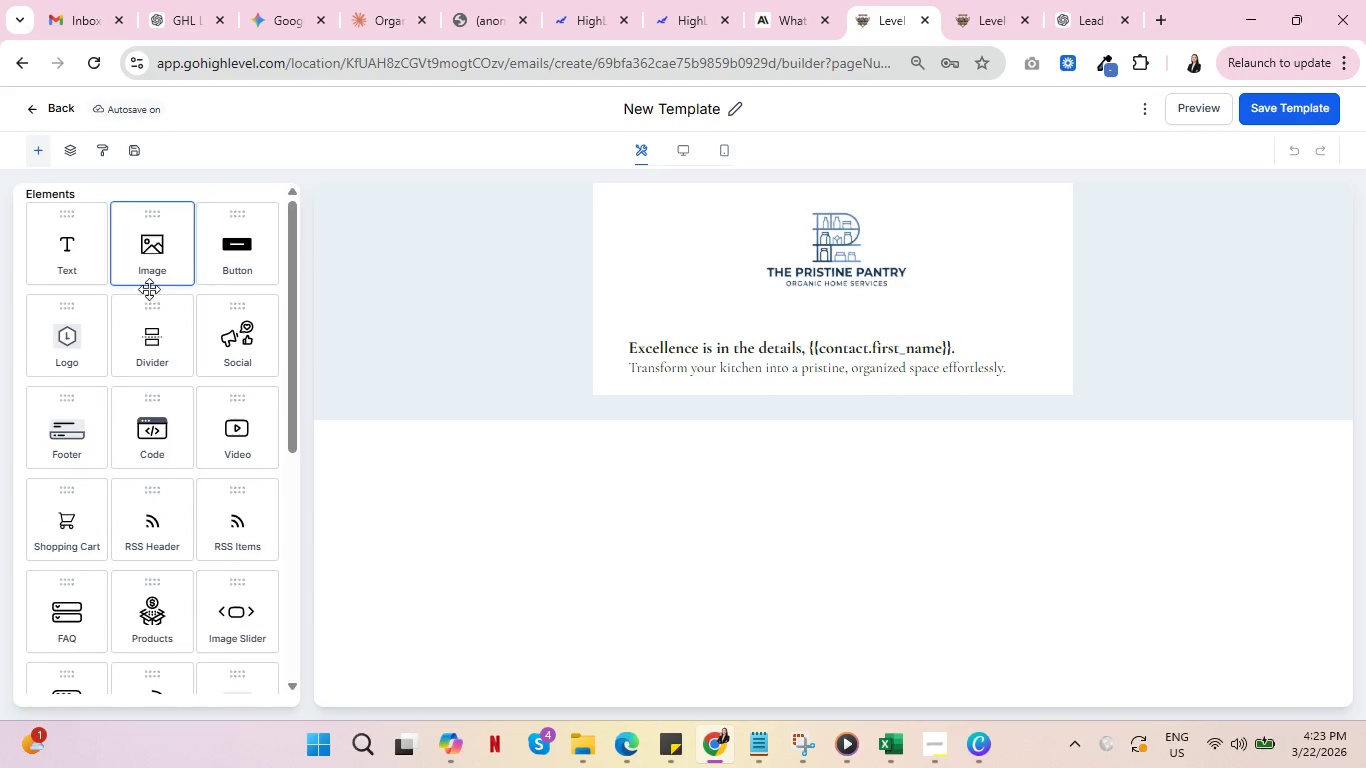 
left_click_drag(start_coordinate=[149, 454], to_coordinate=[847, 383])
 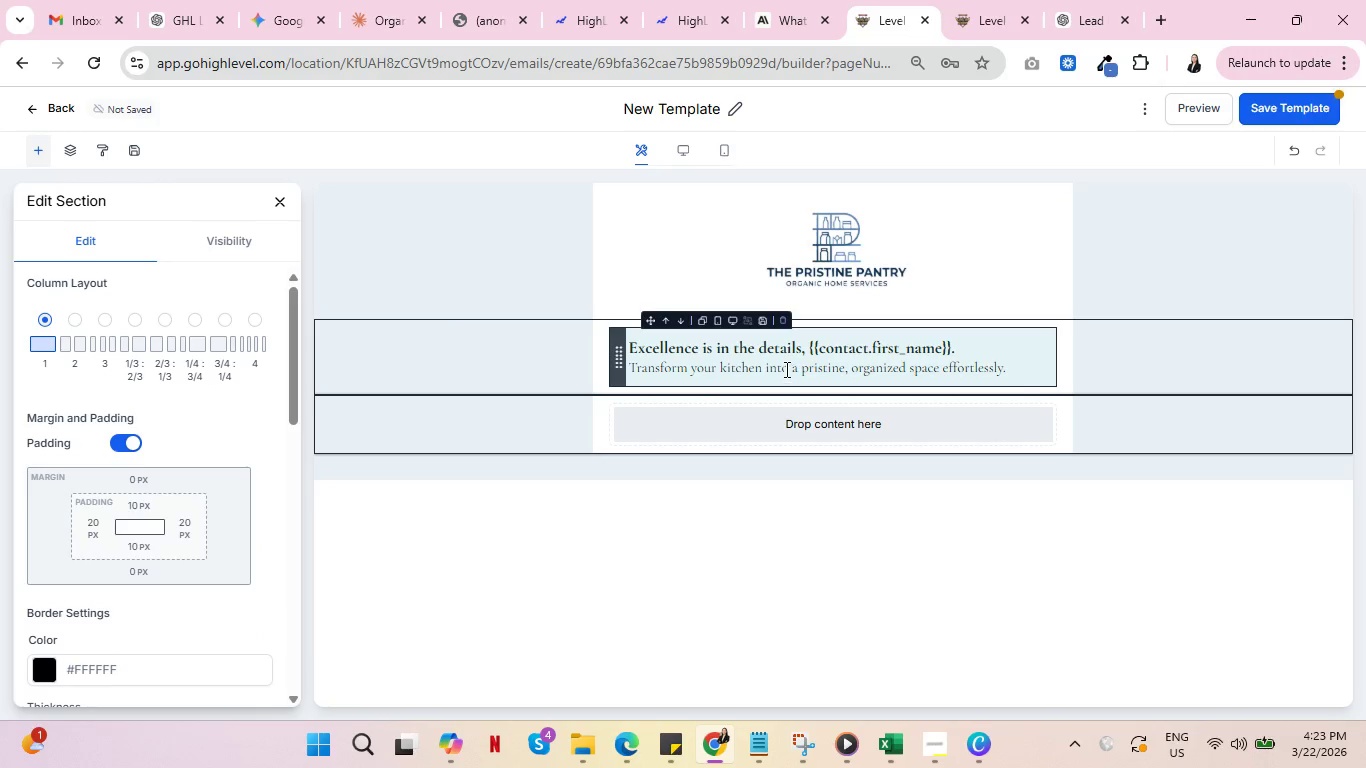 
scroll: coordinate [159, 411], scroll_direction: down, amount: 7.0
 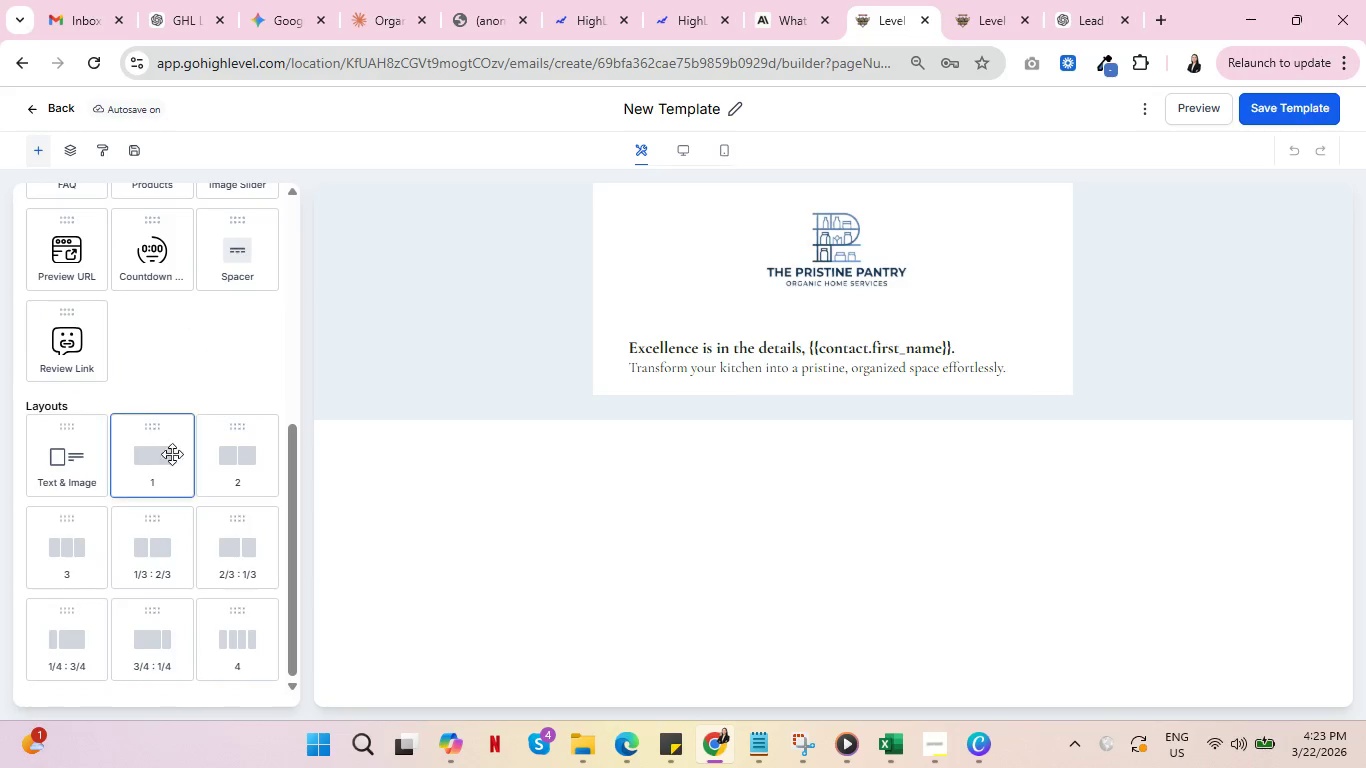 
scroll: coordinate [90, 415], scroll_direction: up, amount: 3.0
 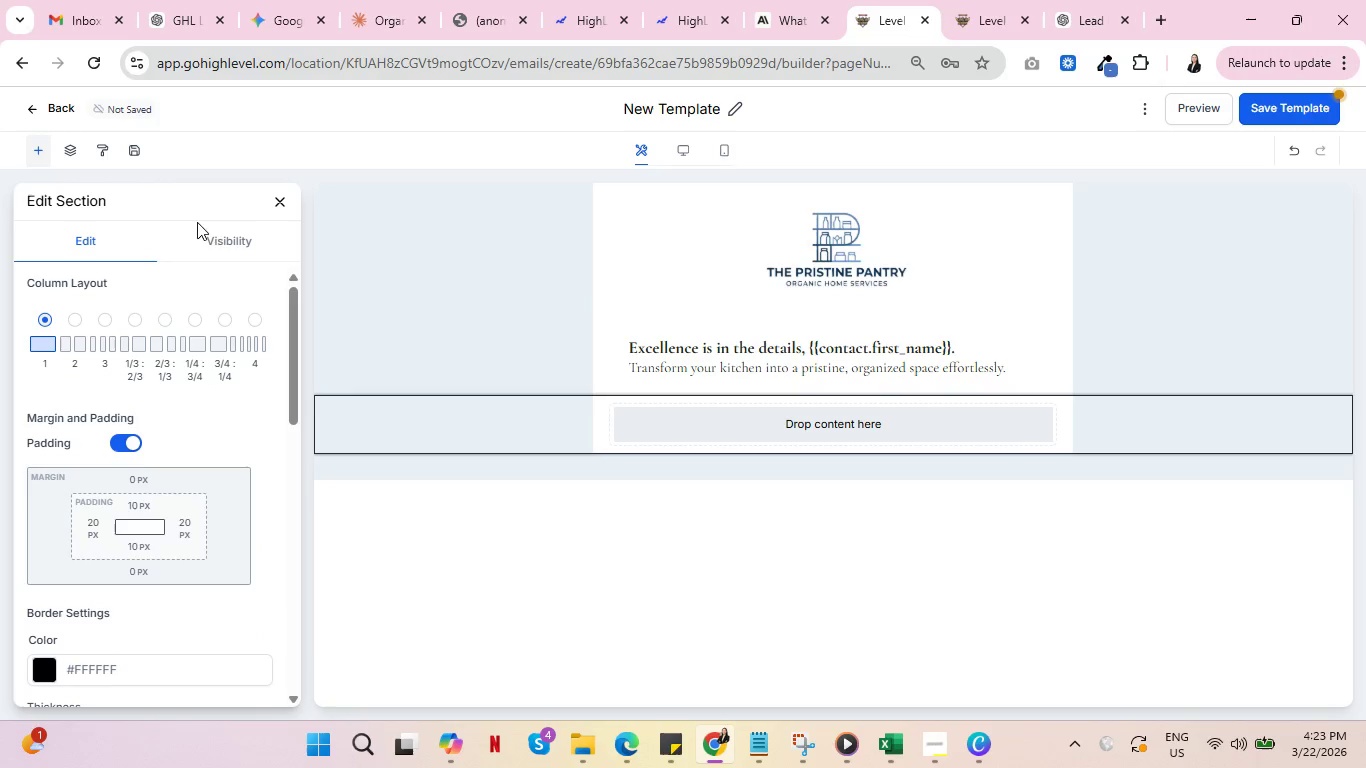 
left_click([217, 246])
 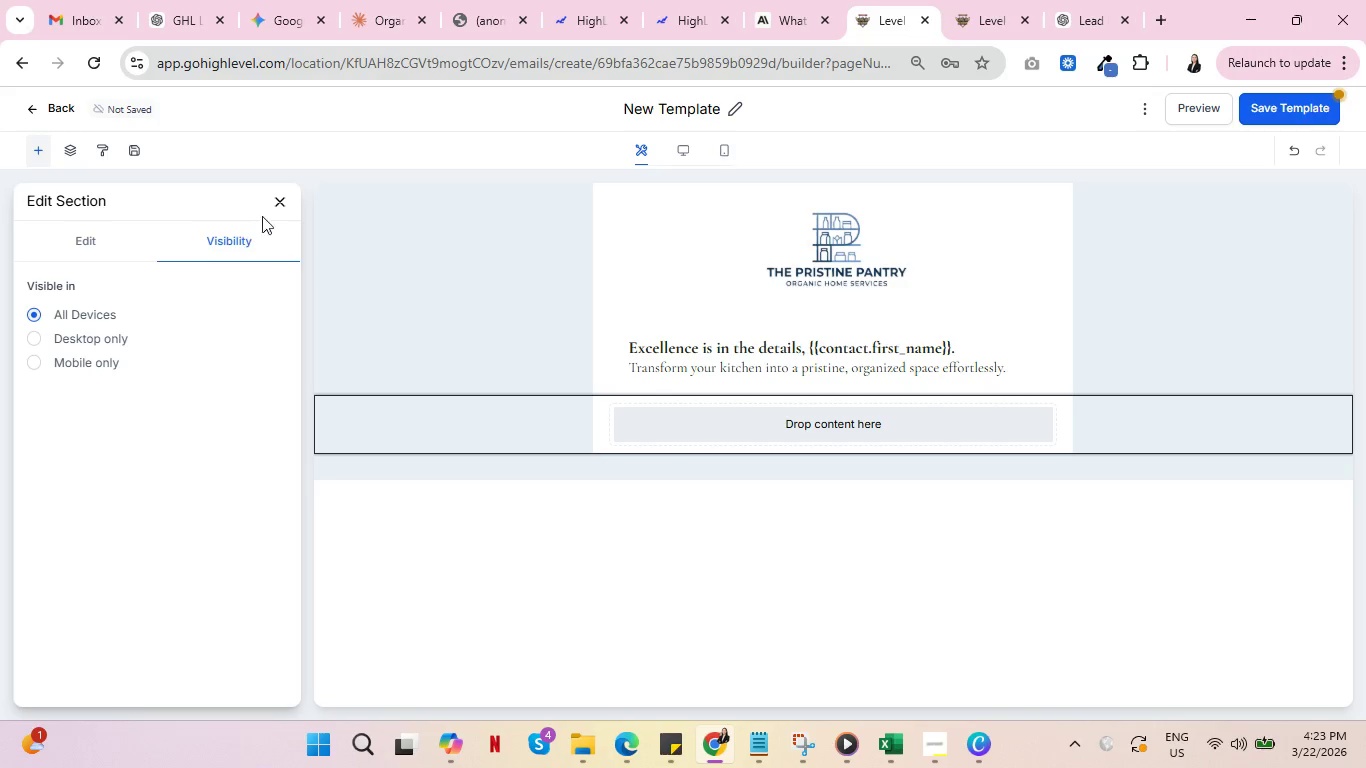 
left_click([282, 198])
 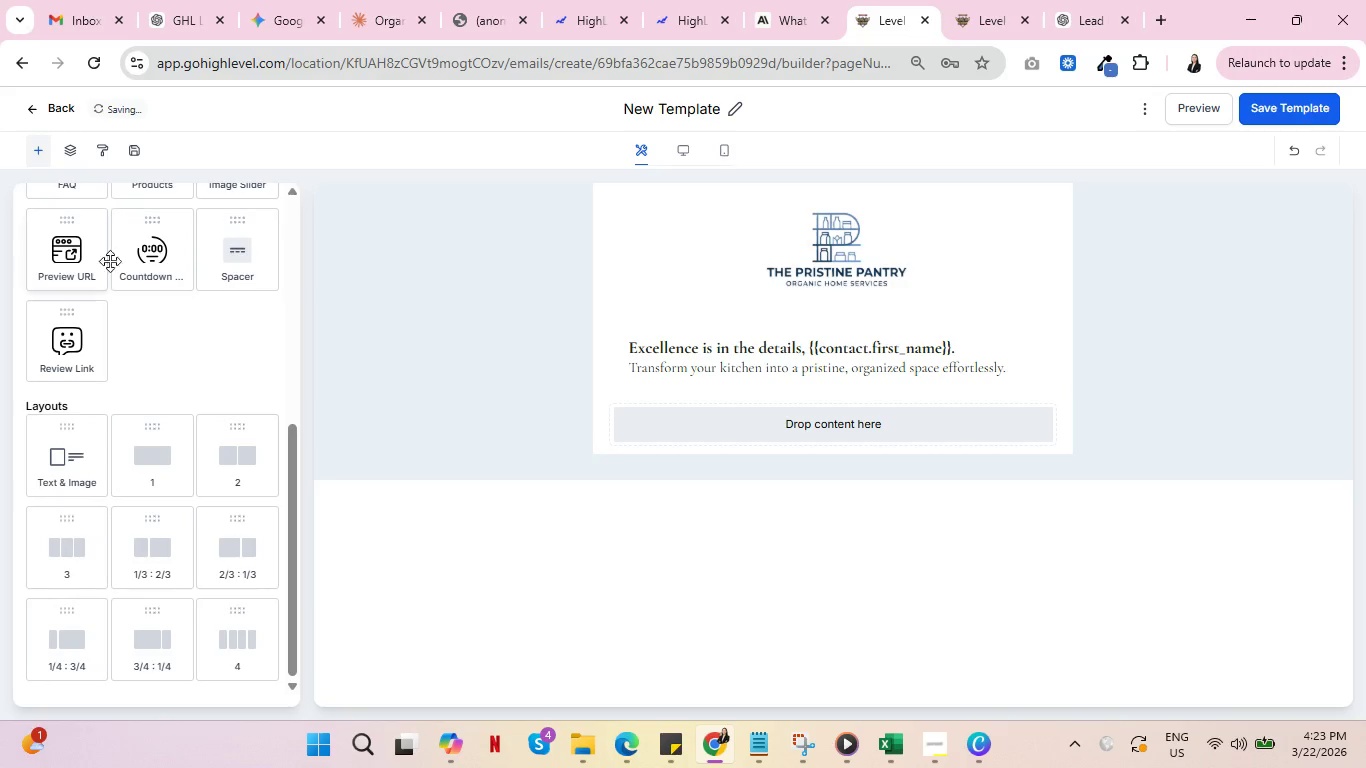 
scroll: coordinate [182, 324], scroll_direction: up, amount: 6.0
 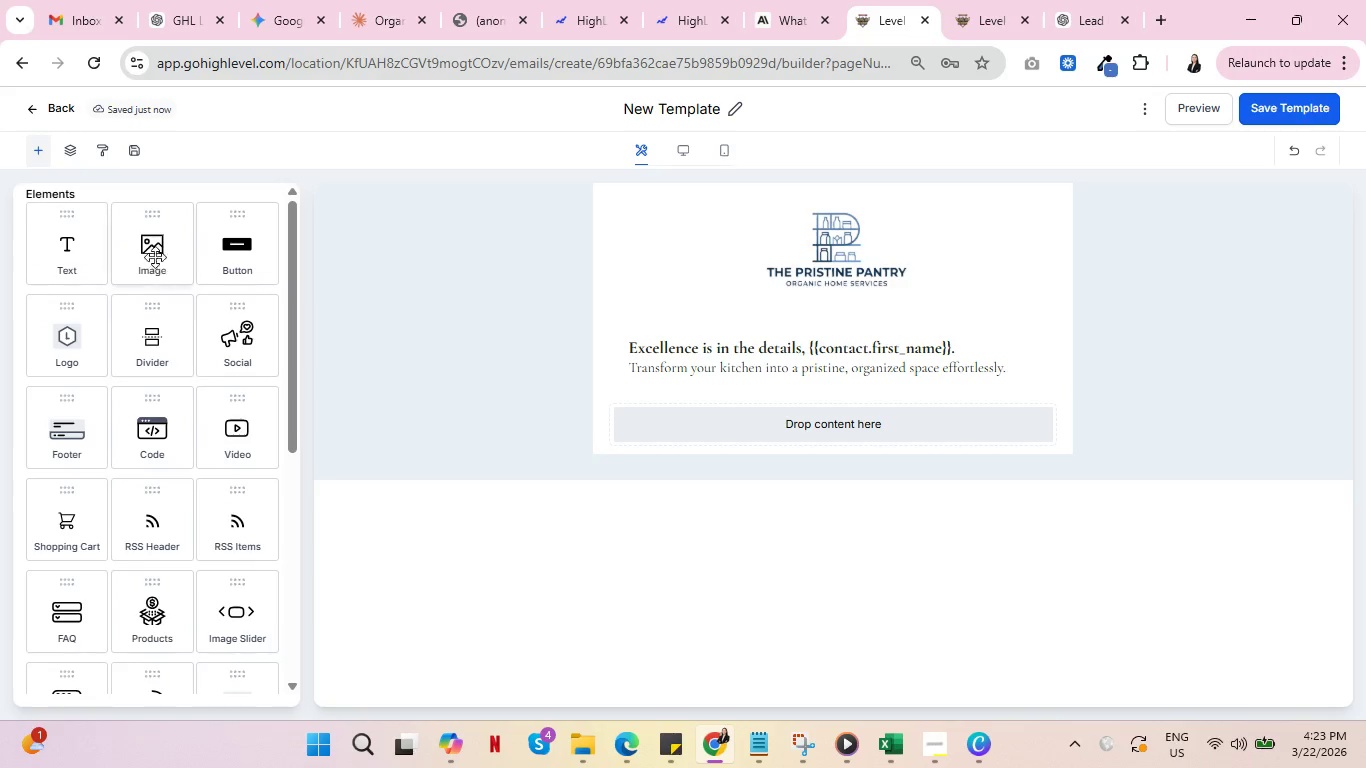 
left_click_drag(start_coordinate=[151, 251], to_coordinate=[785, 428])
 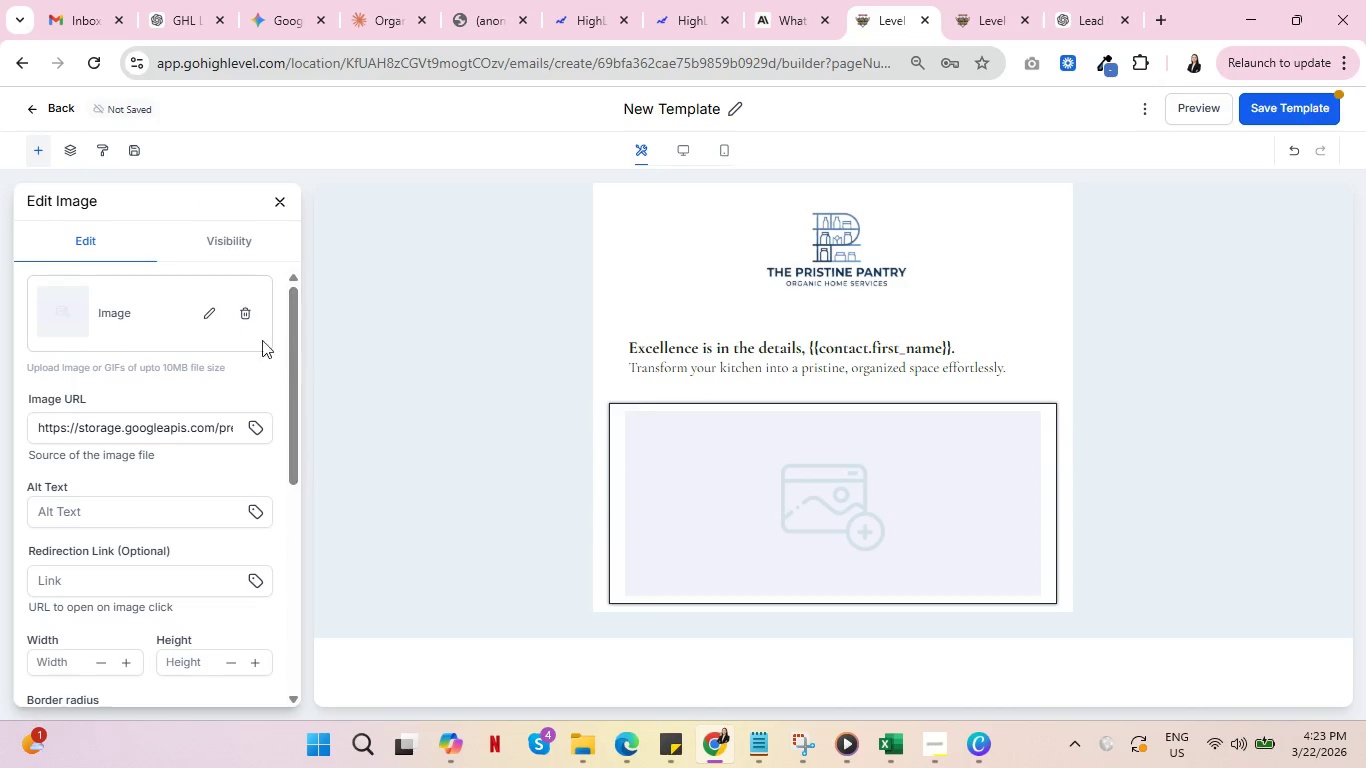 
left_click([235, 313])
 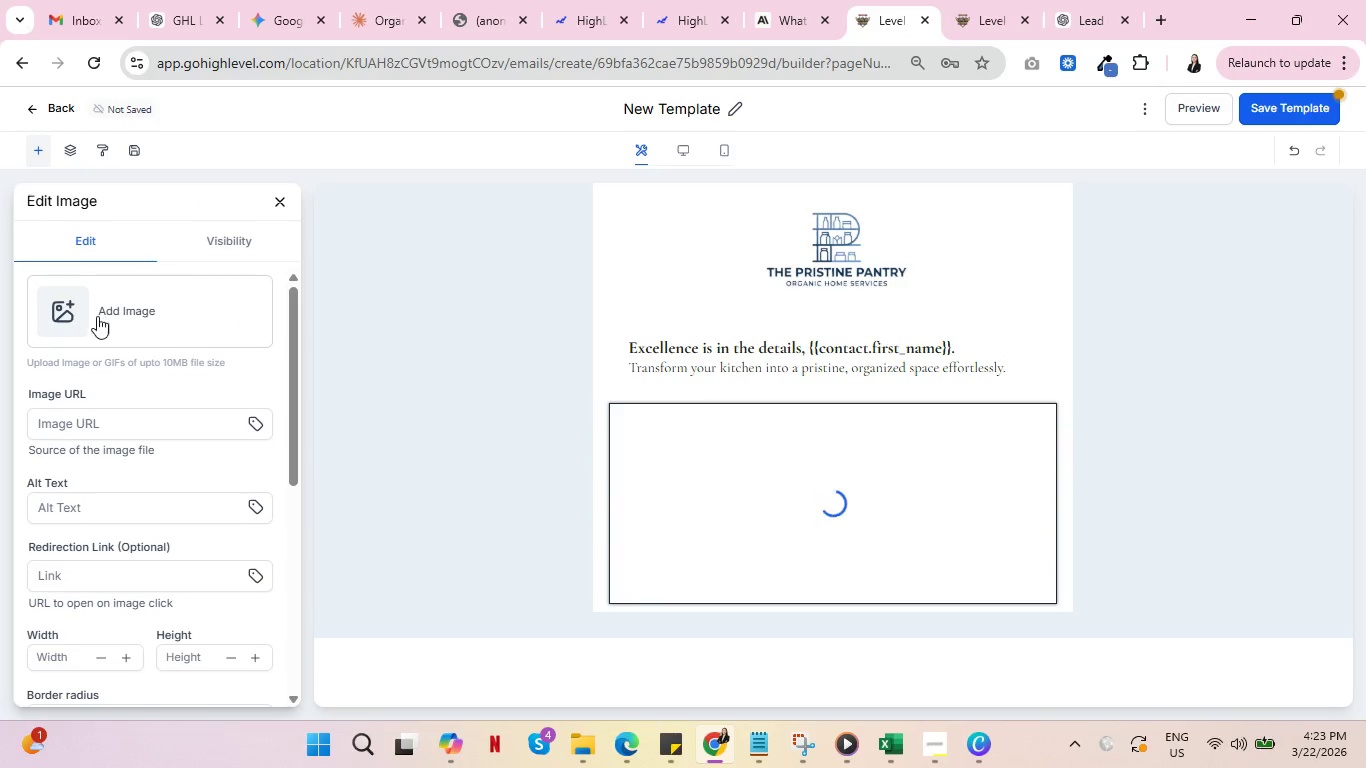 
left_click([77, 309])
 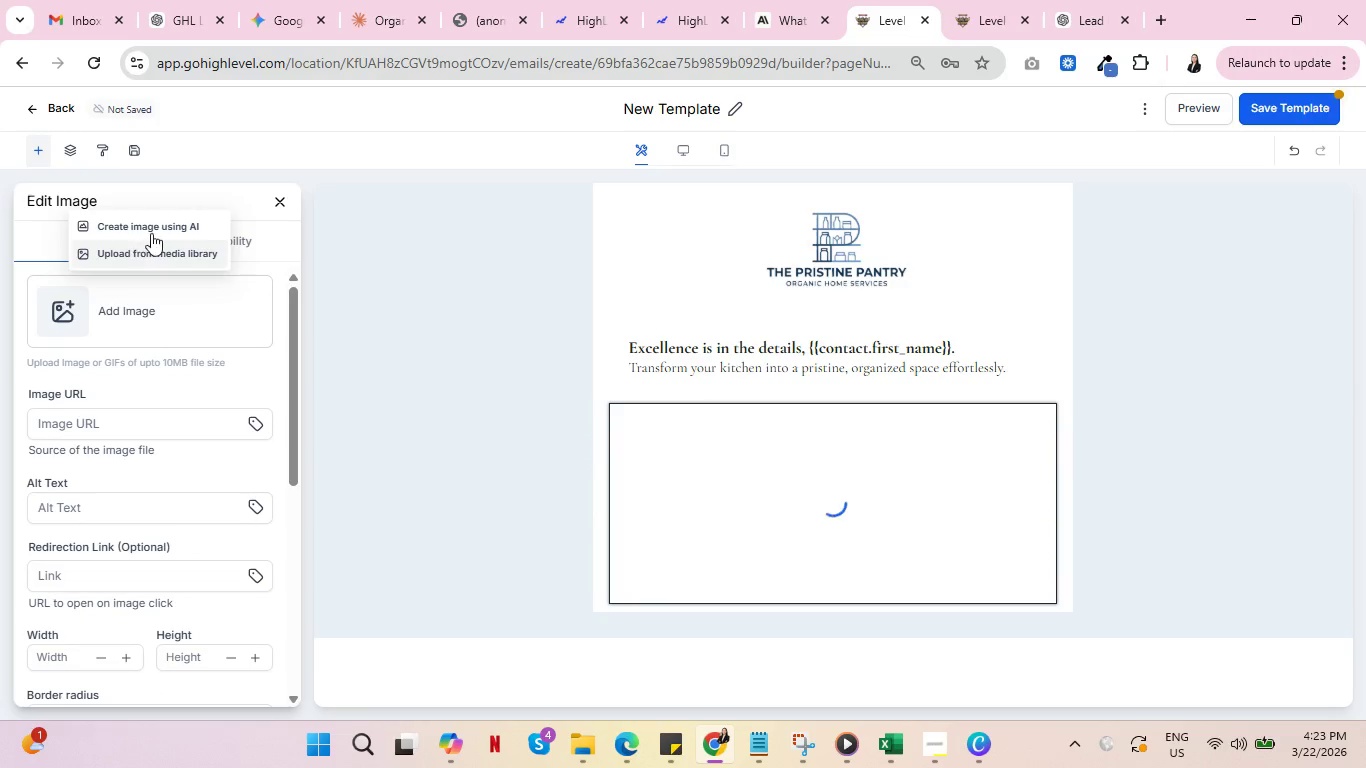 
left_click([164, 247])
 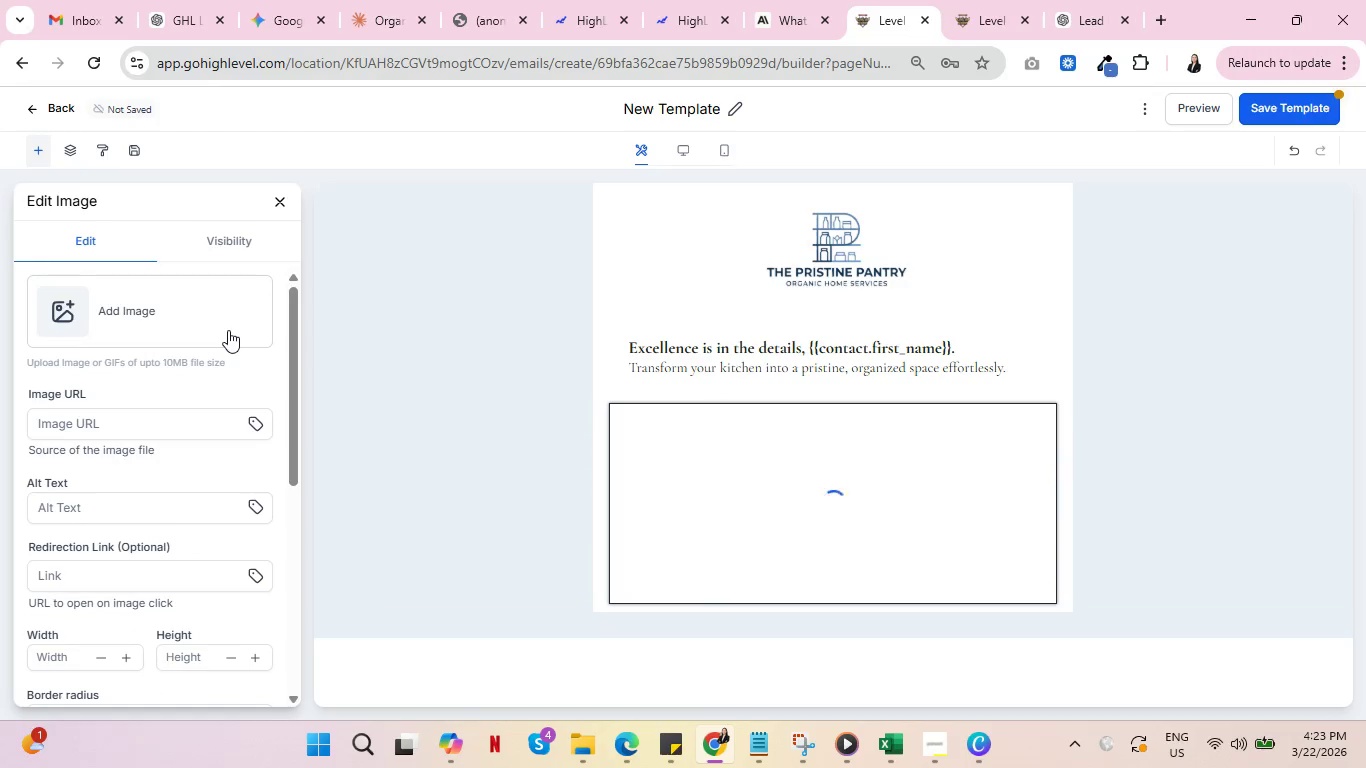 
mouse_move([220, 352])
 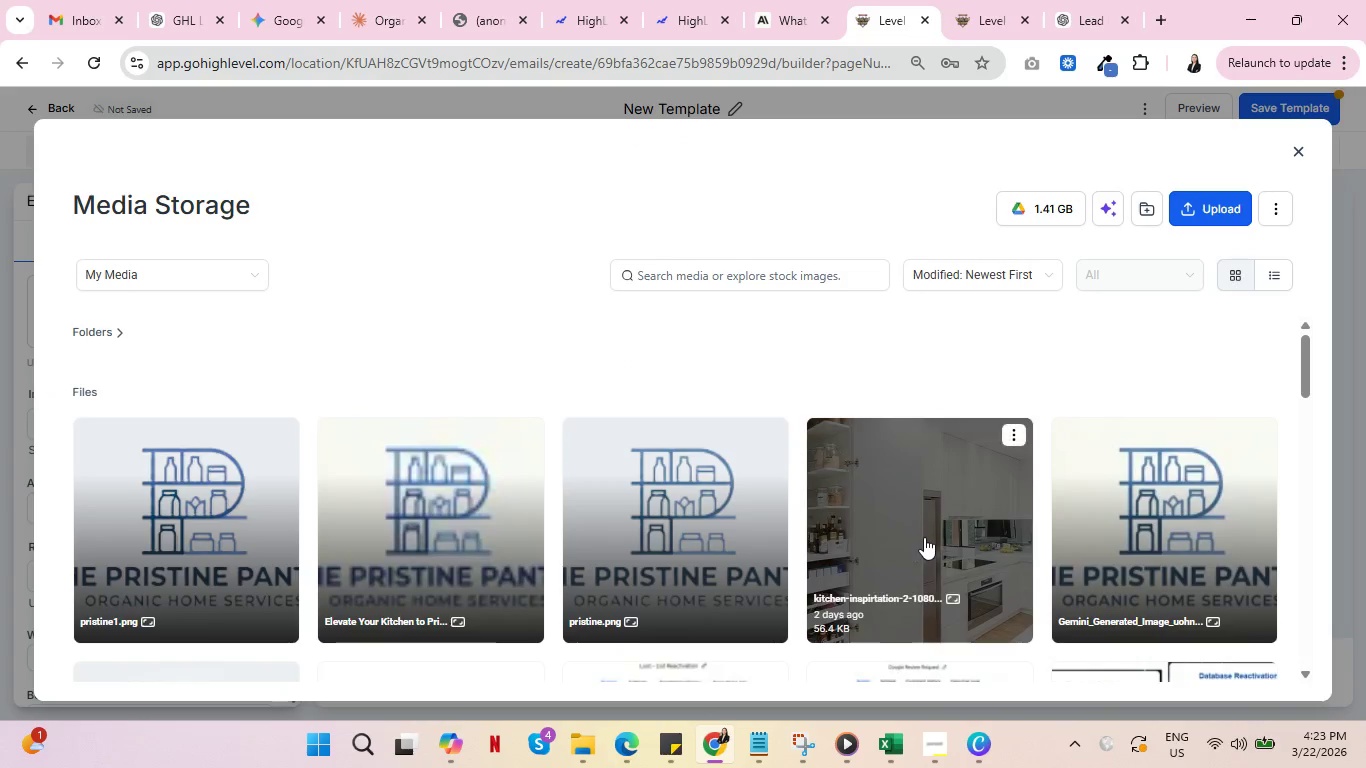 
left_click([924, 537])
 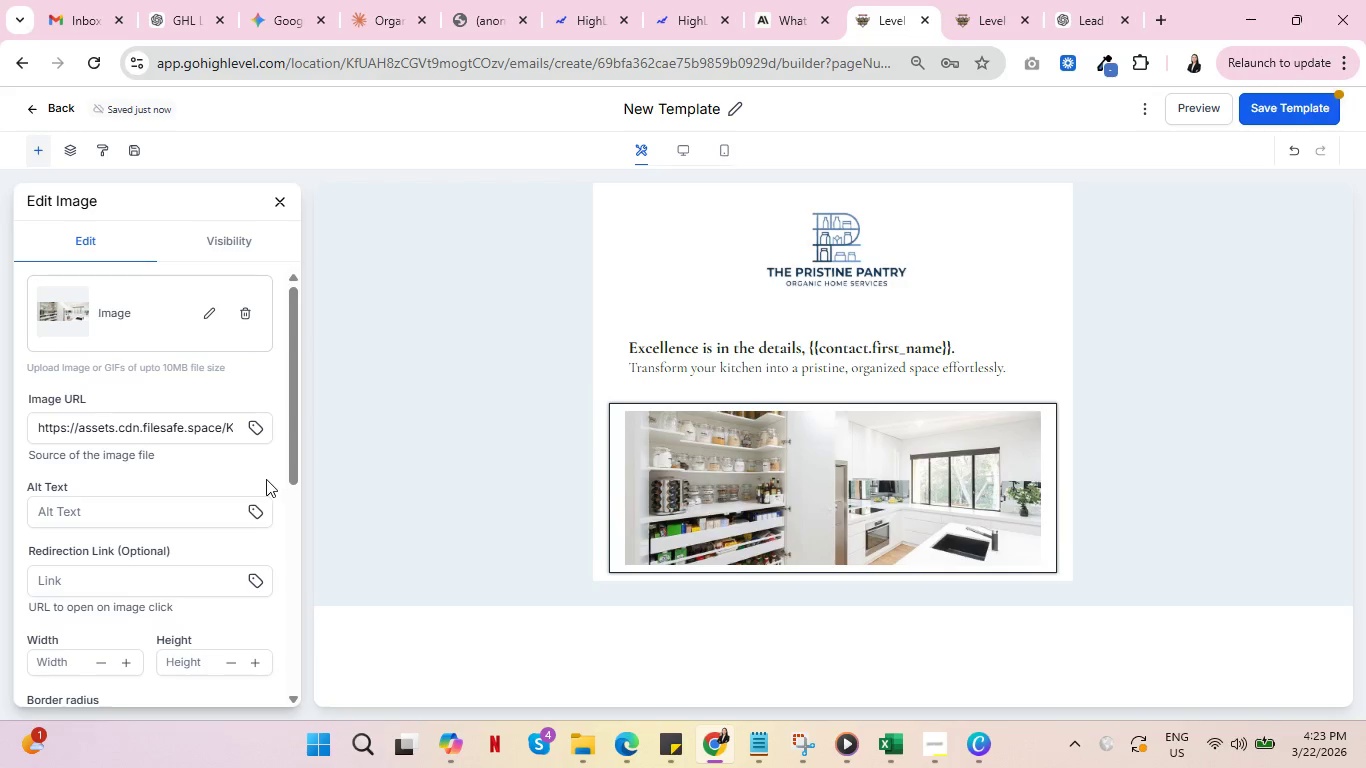 
wait(8.45)
 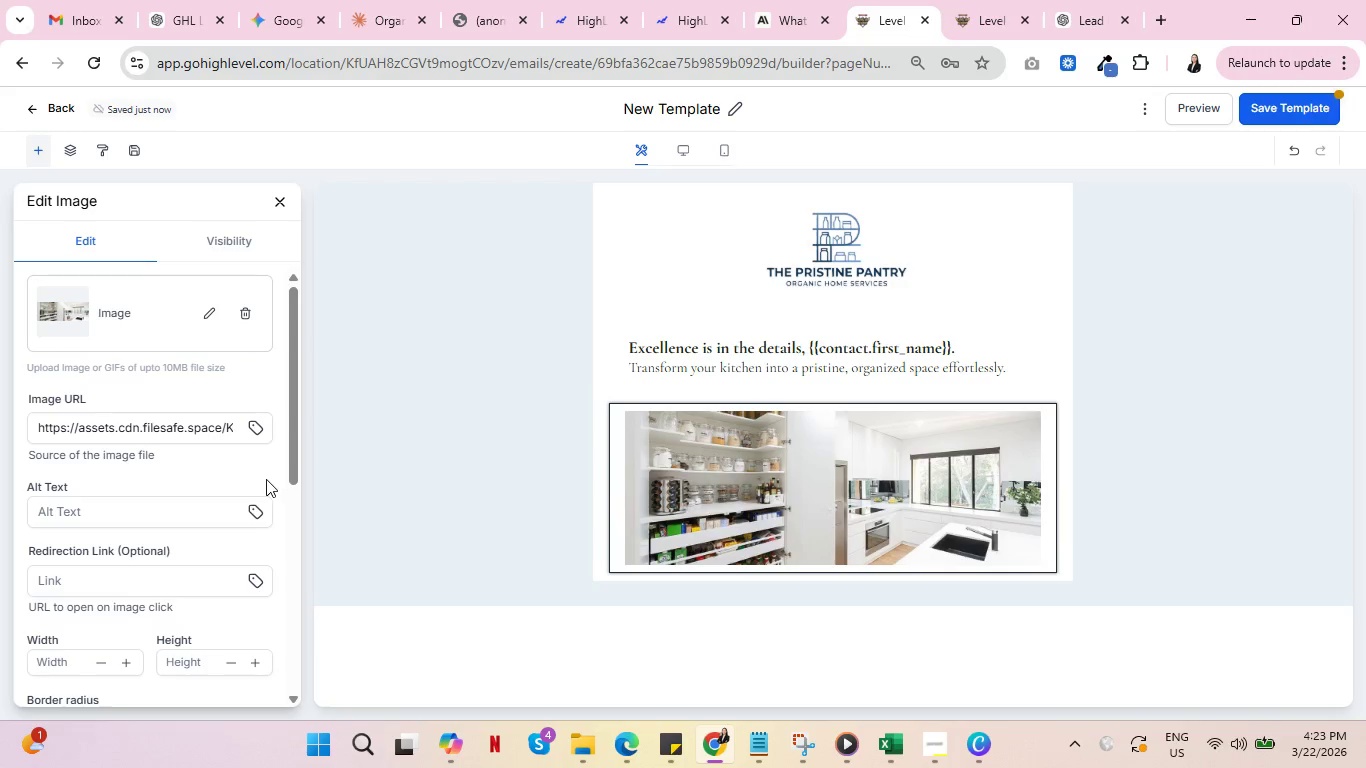 
scroll: coordinate [218, 399], scroll_direction: down, amount: 6.0
 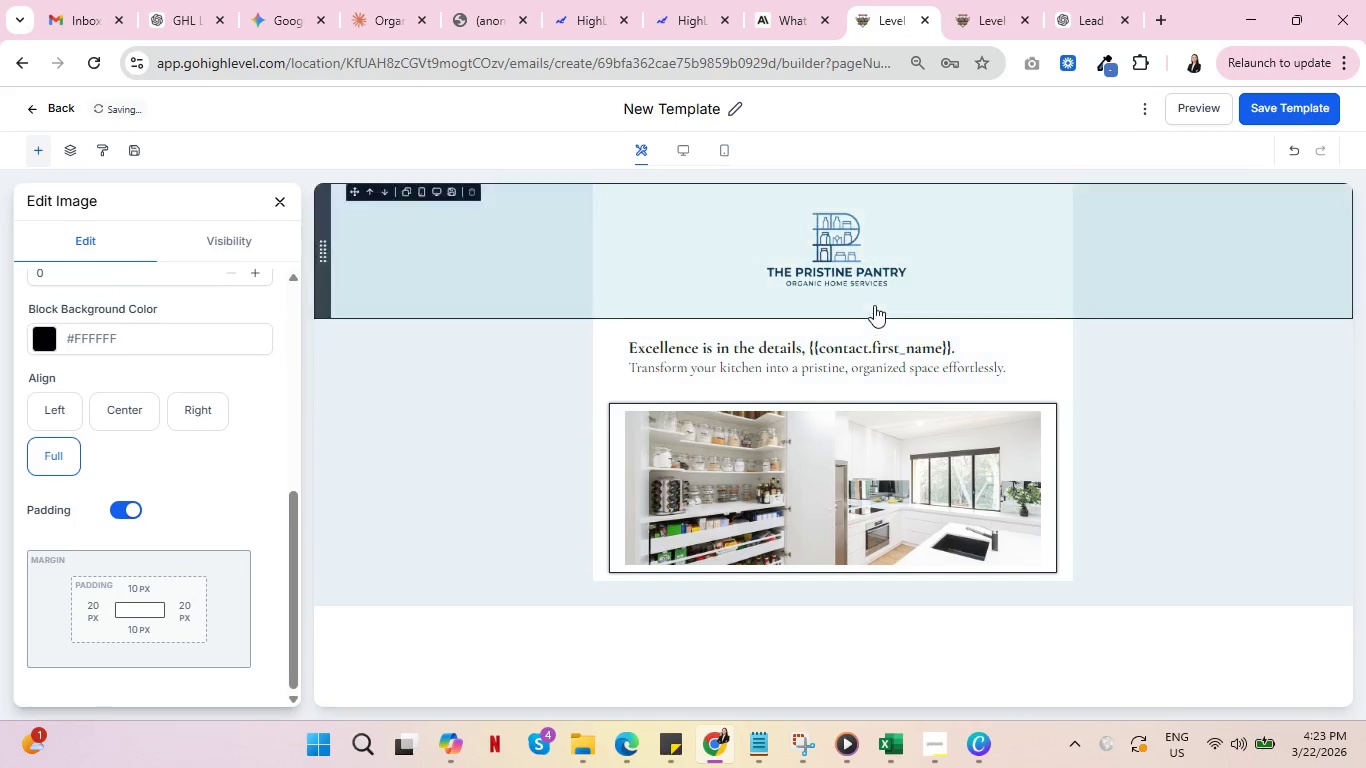 
left_click([874, 305])
 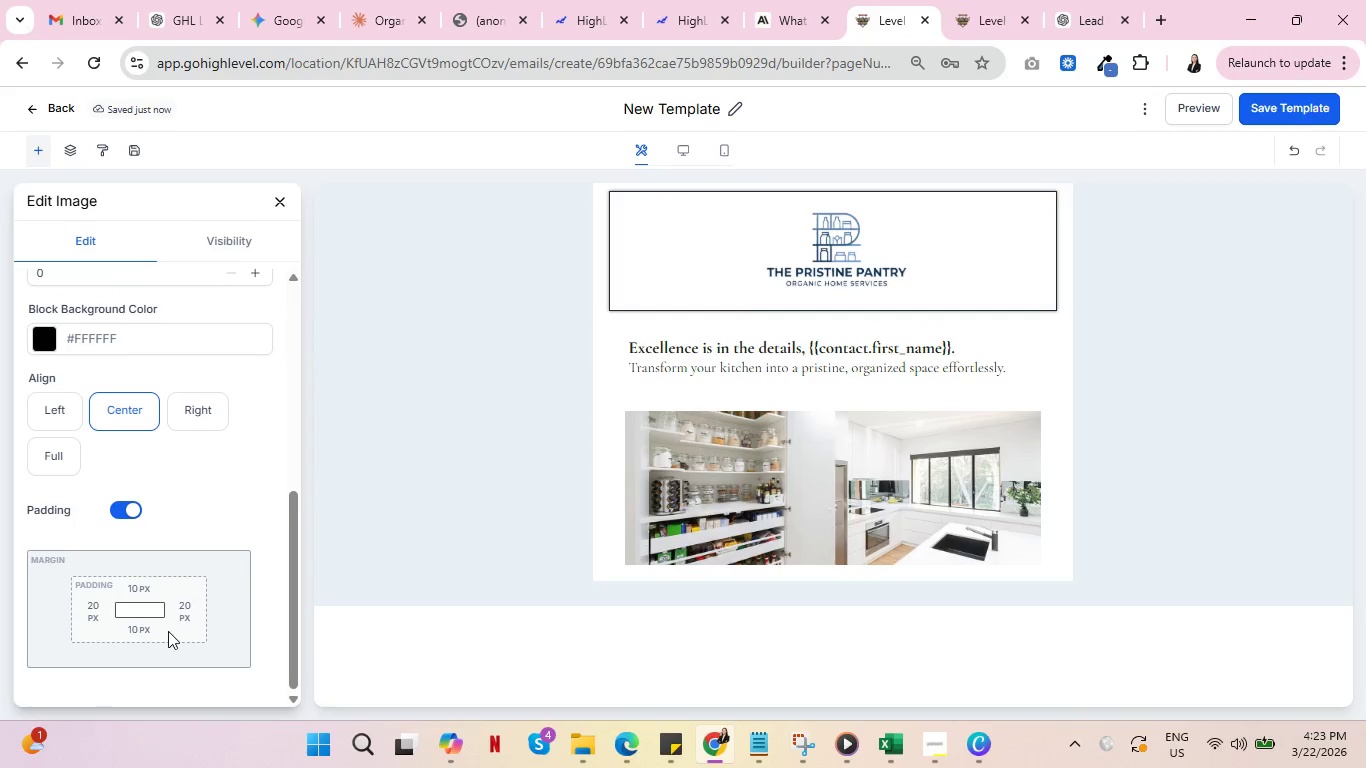 
left_click([138, 631])
 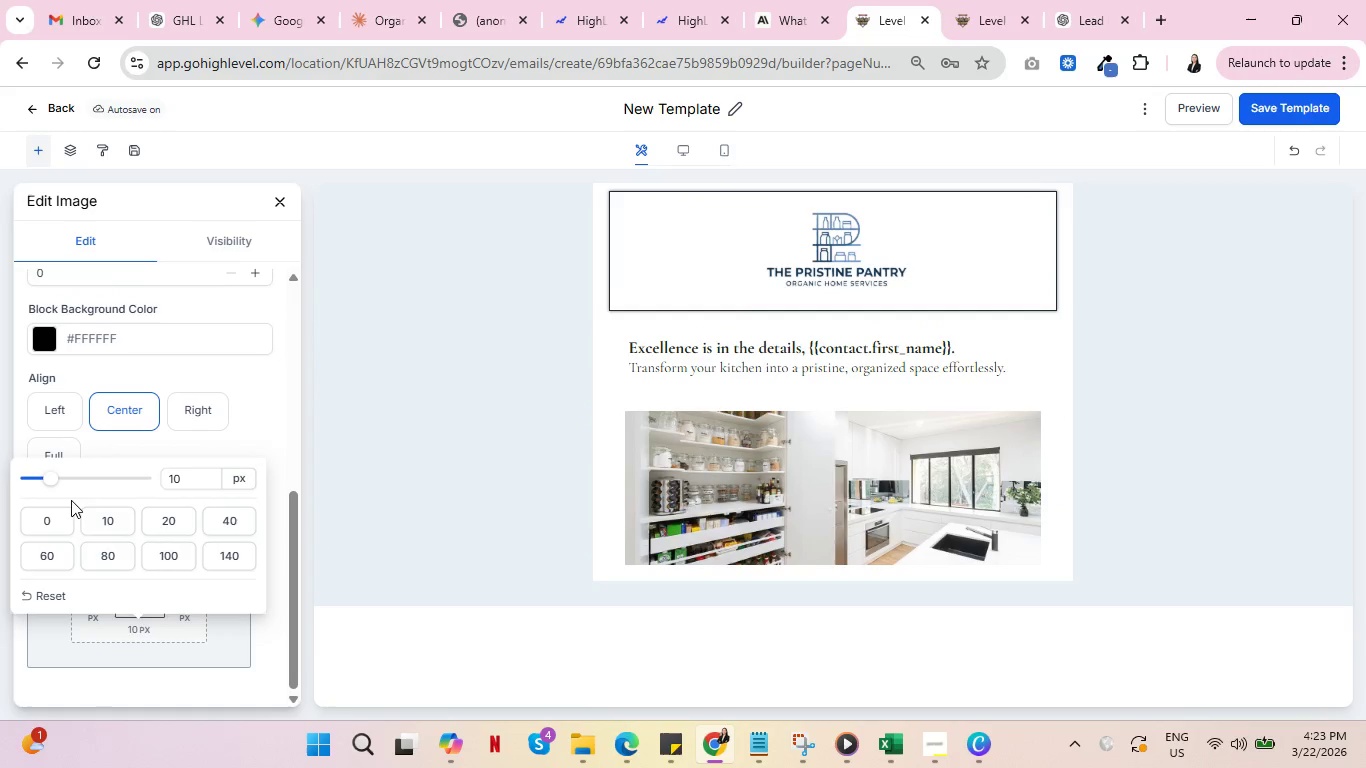 
left_click([49, 518])
 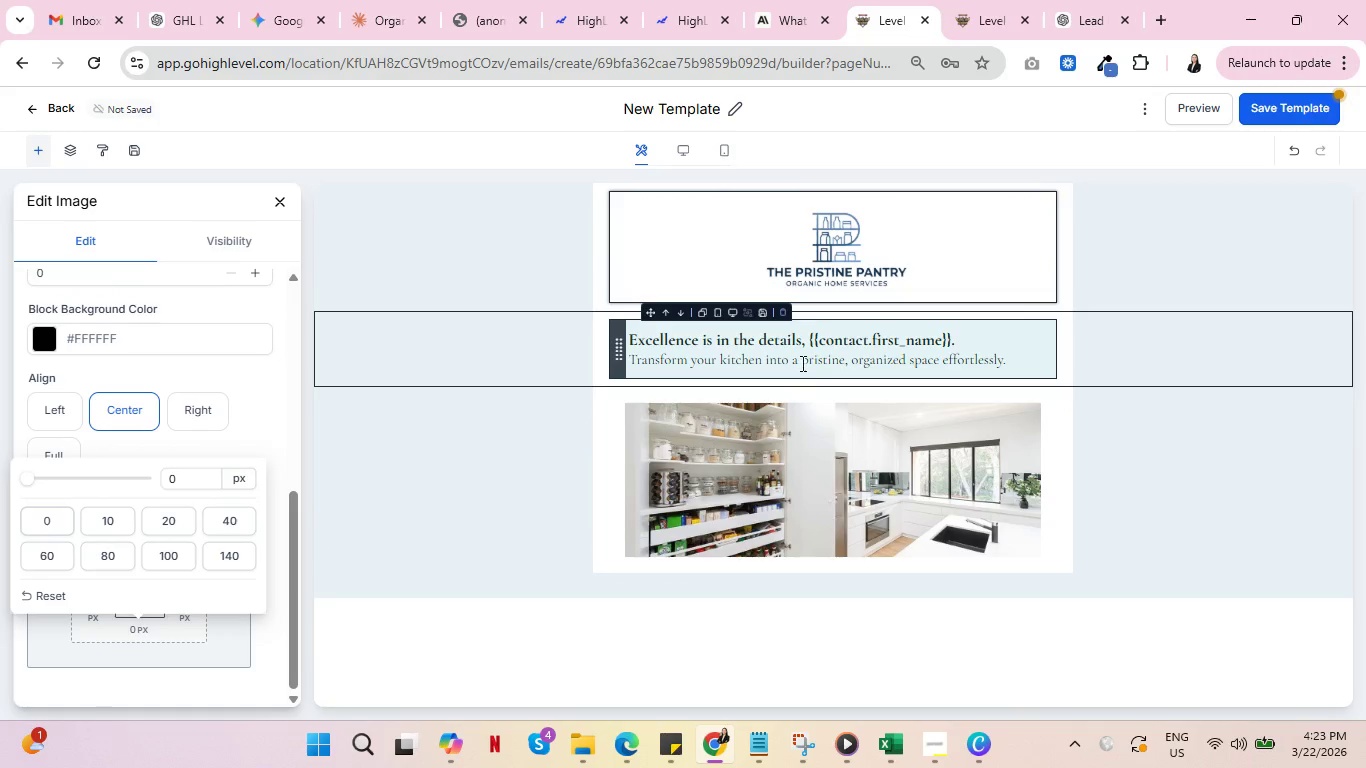 
left_click([811, 335])
 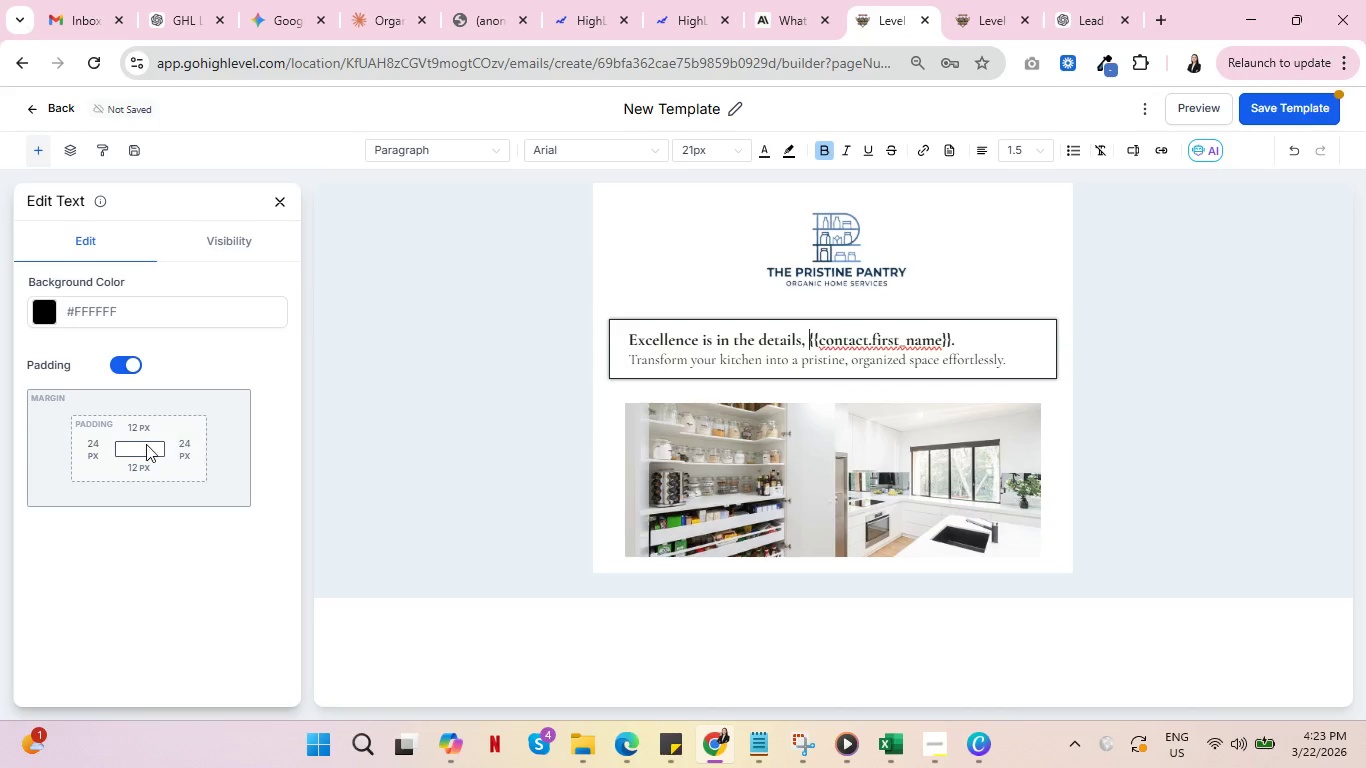 
left_click([132, 424])
 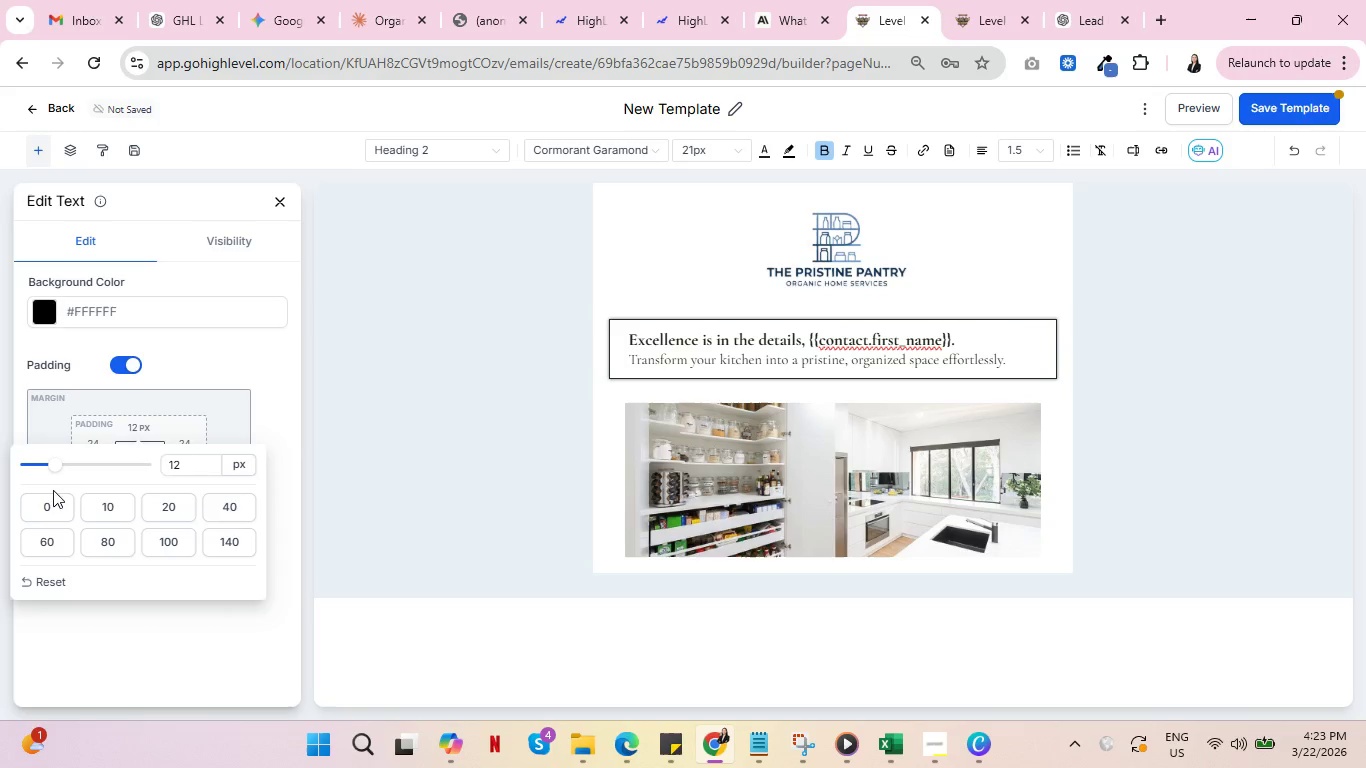 
left_click([56, 503])
 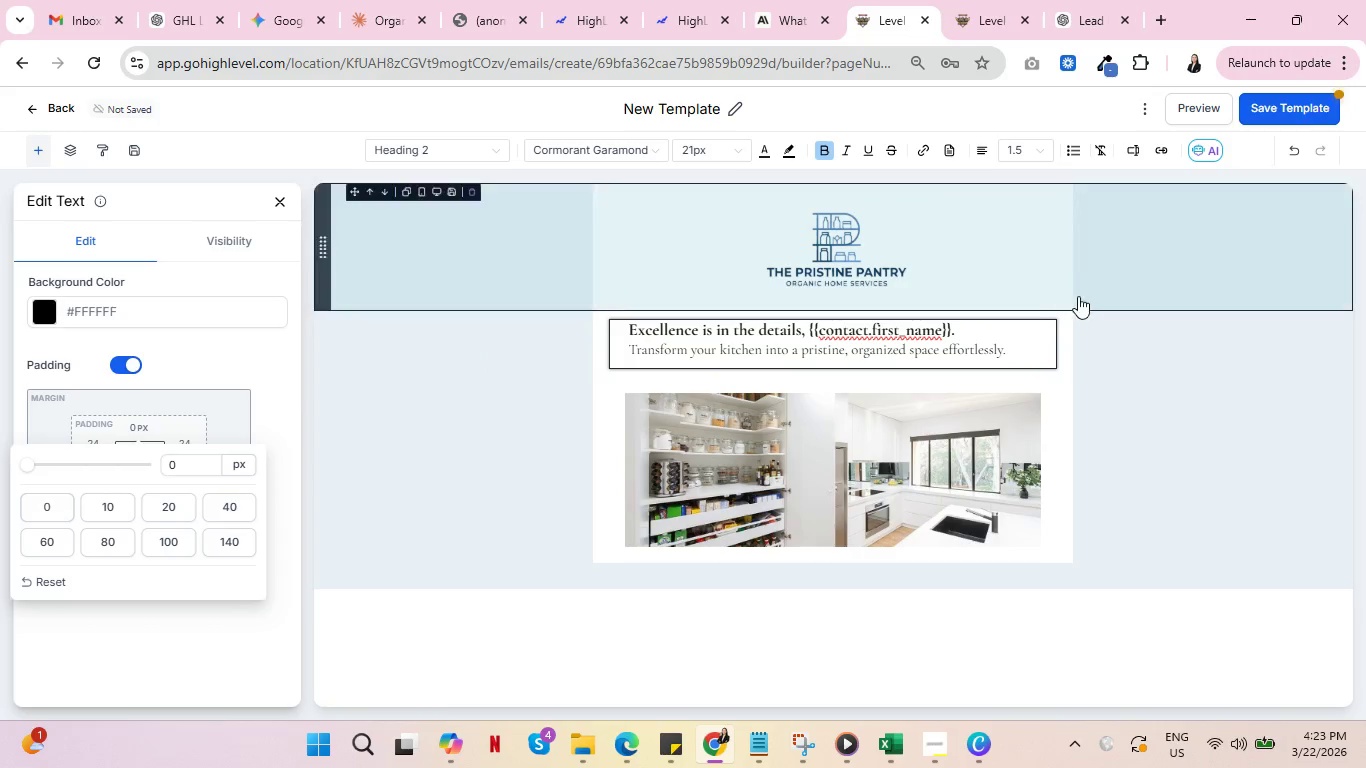 
left_click([1117, 360])
 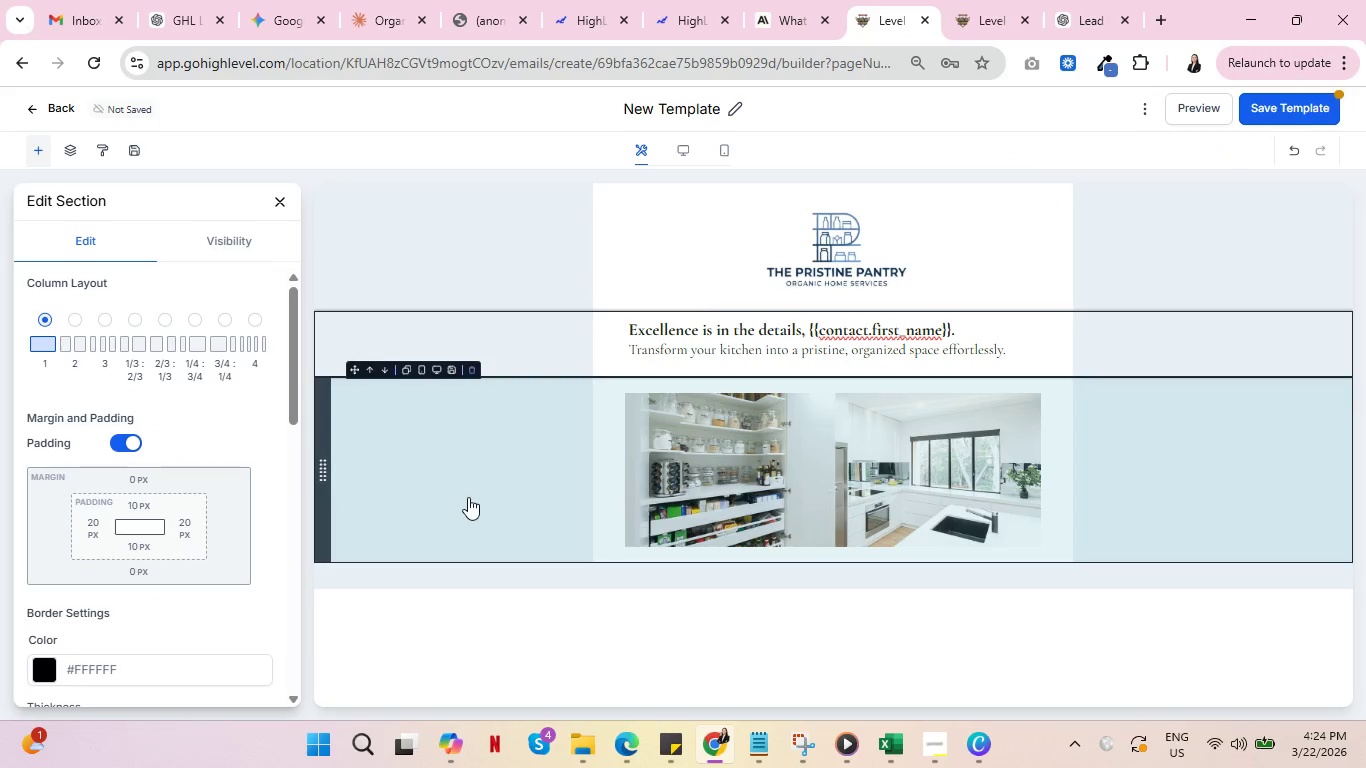 
left_click([278, 203])
 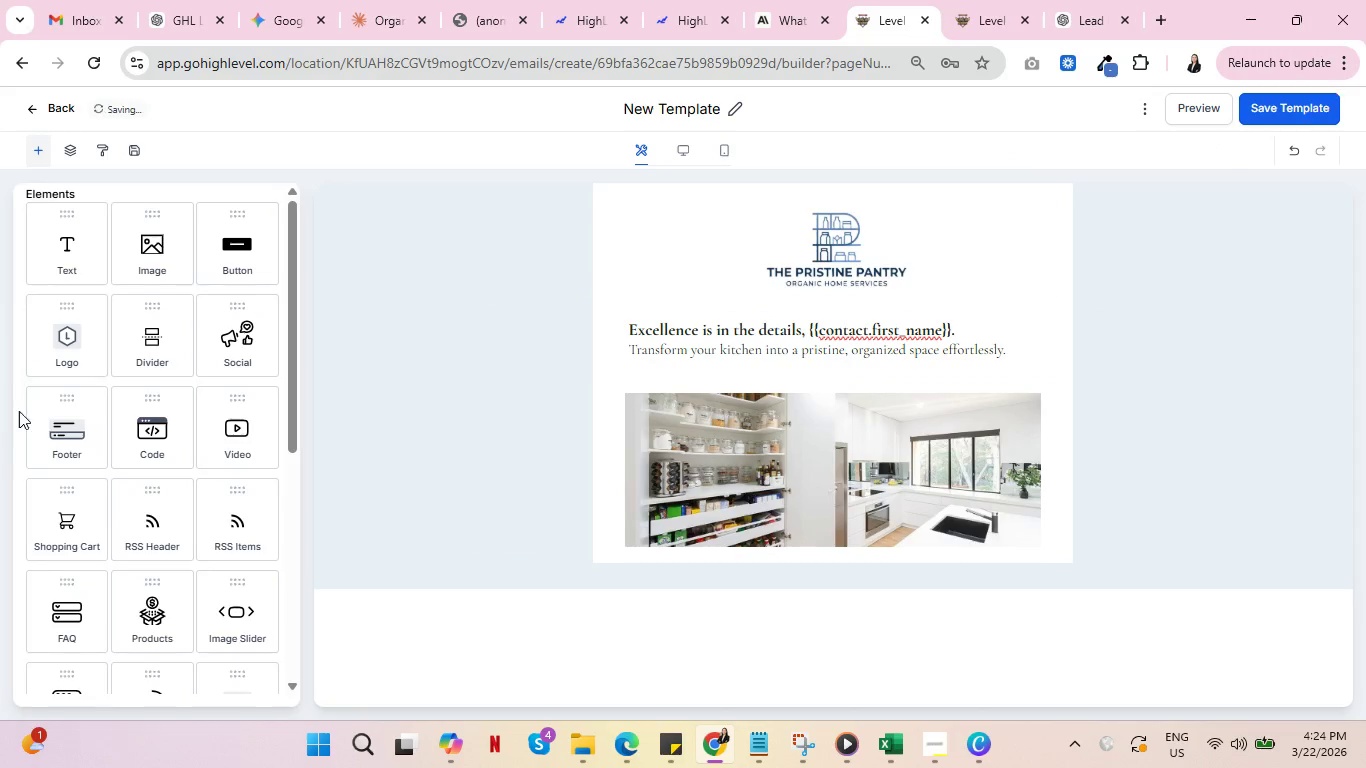 
scroll: coordinate [88, 496], scroll_direction: down, amount: 5.0
 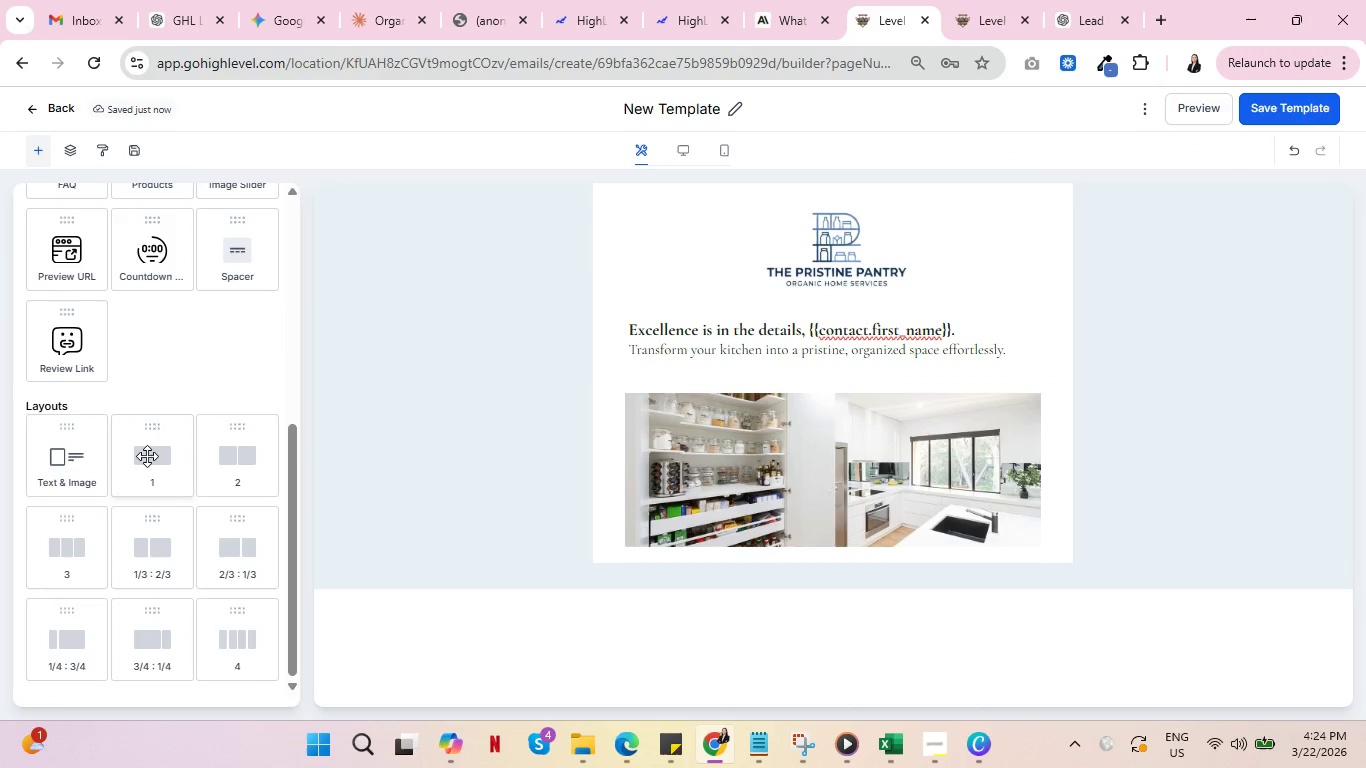 
left_click_drag(start_coordinate=[153, 451], to_coordinate=[781, 536])
 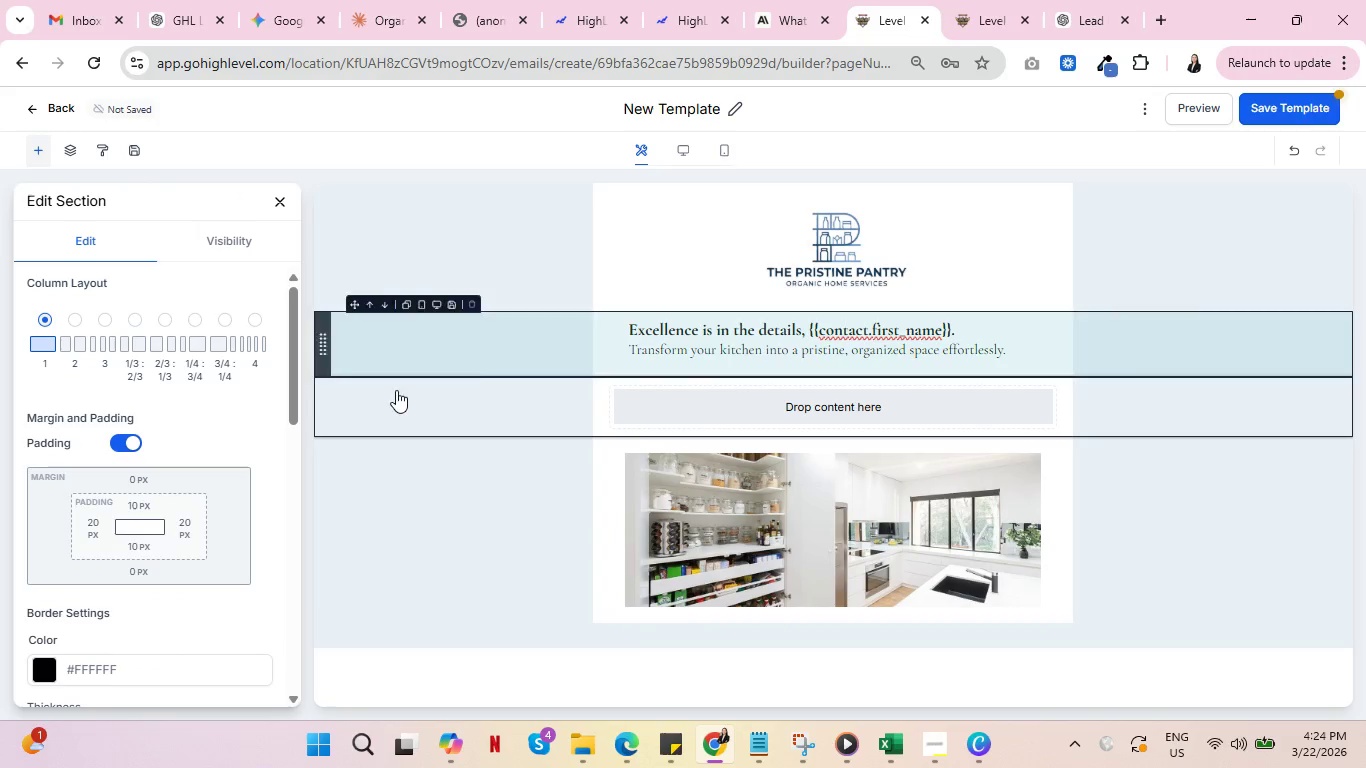 
left_click([383, 366])
 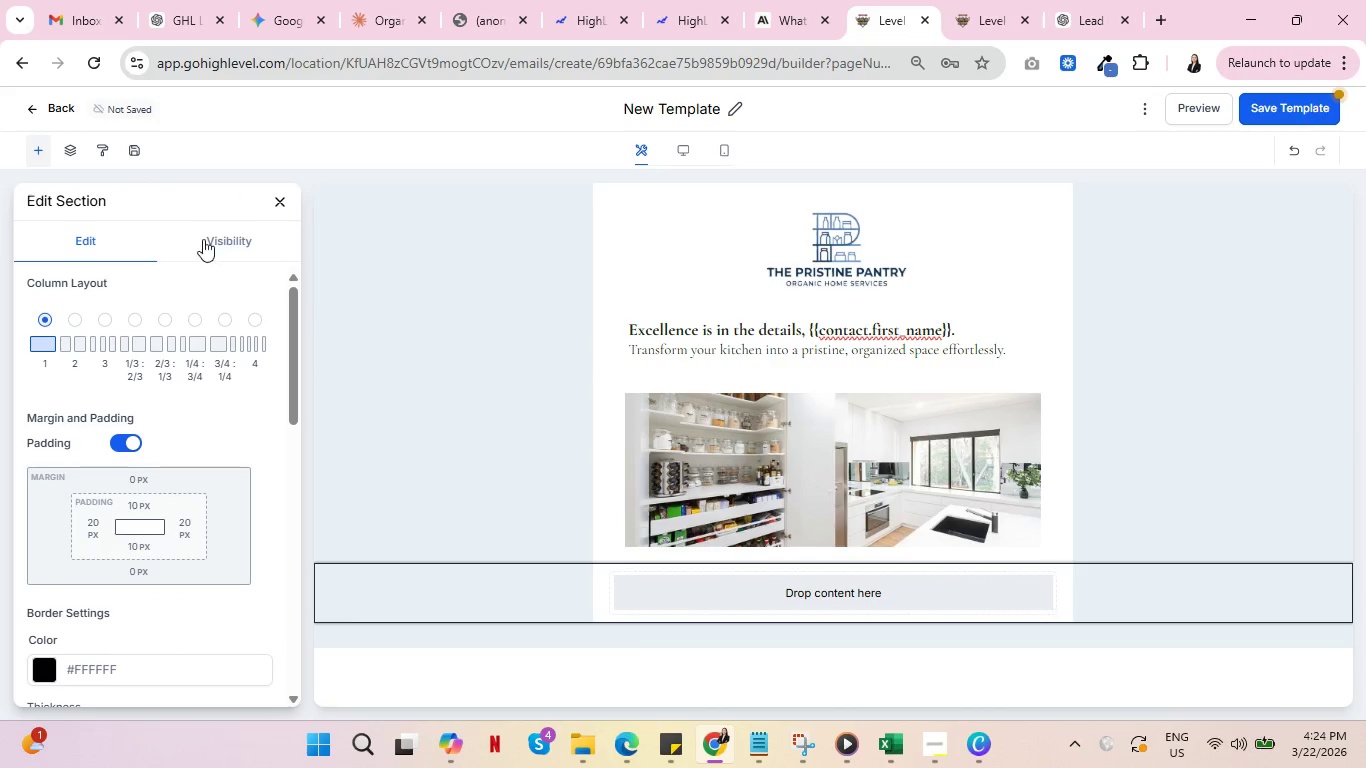 
left_click([282, 203])
 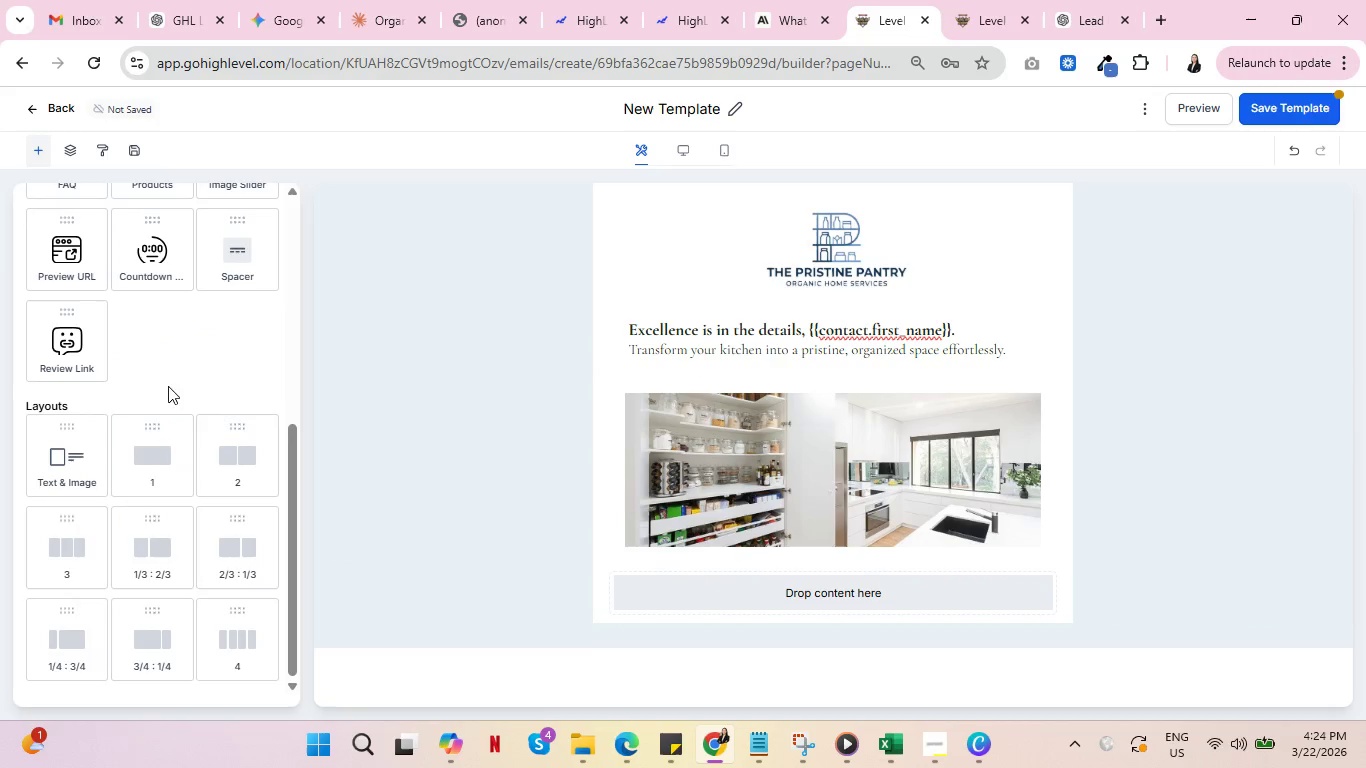 
scroll: coordinate [194, 531], scroll_direction: up, amount: 9.0
 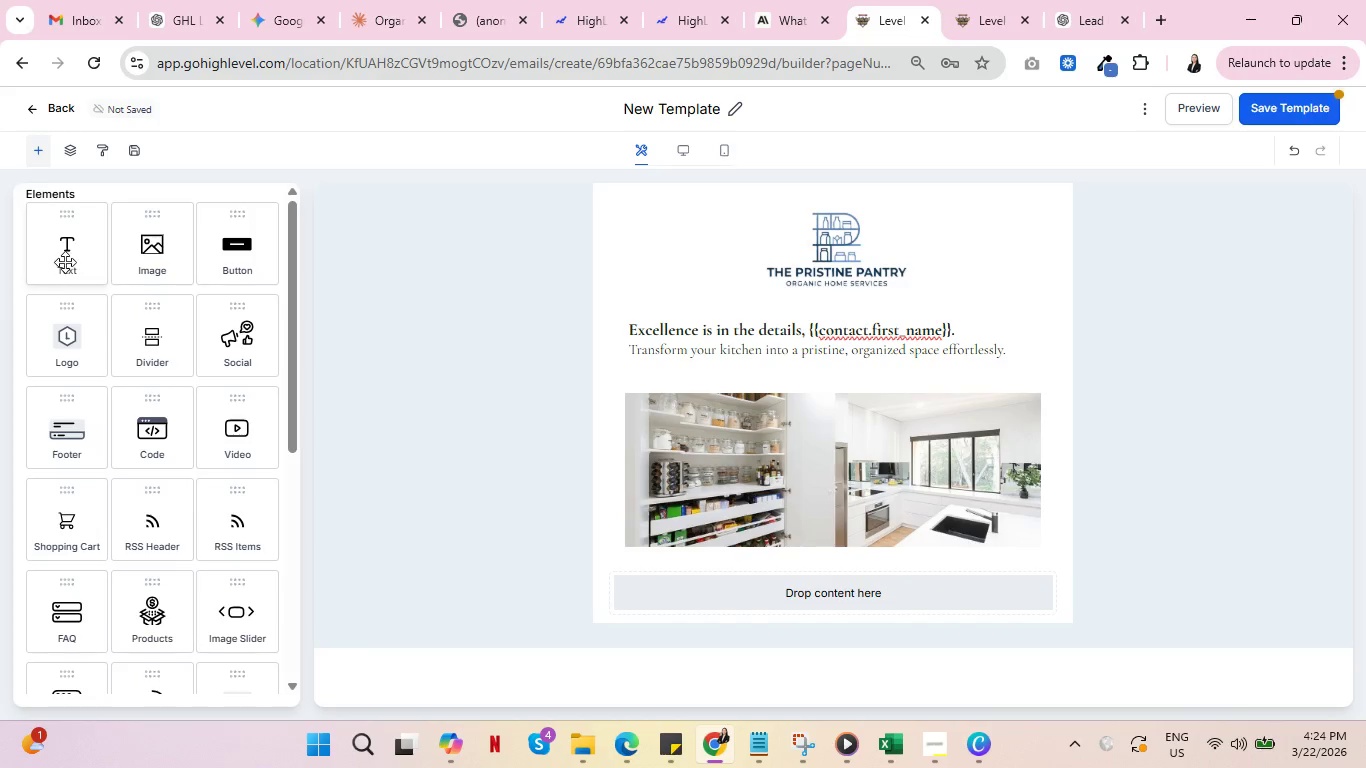 
left_click_drag(start_coordinate=[66, 260], to_coordinate=[874, 597])
 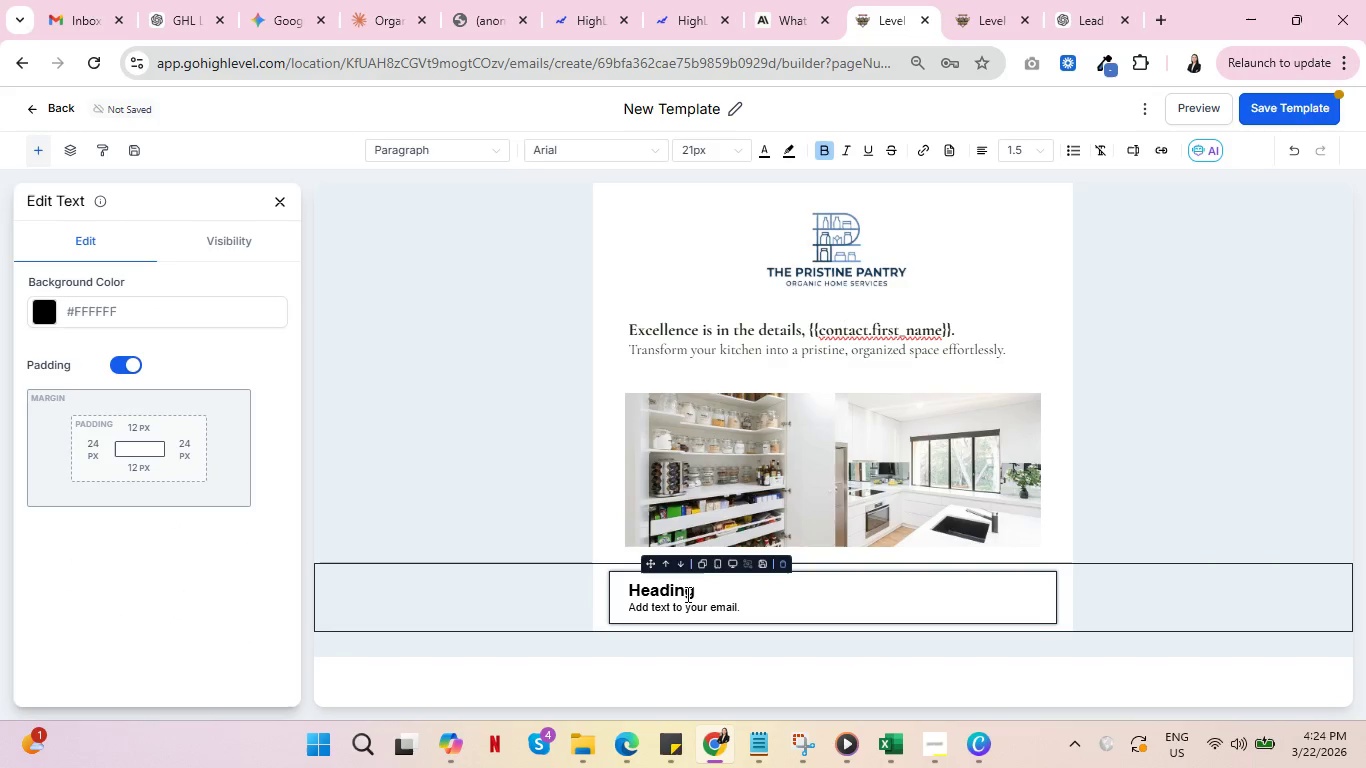 
double_click([681, 594])
 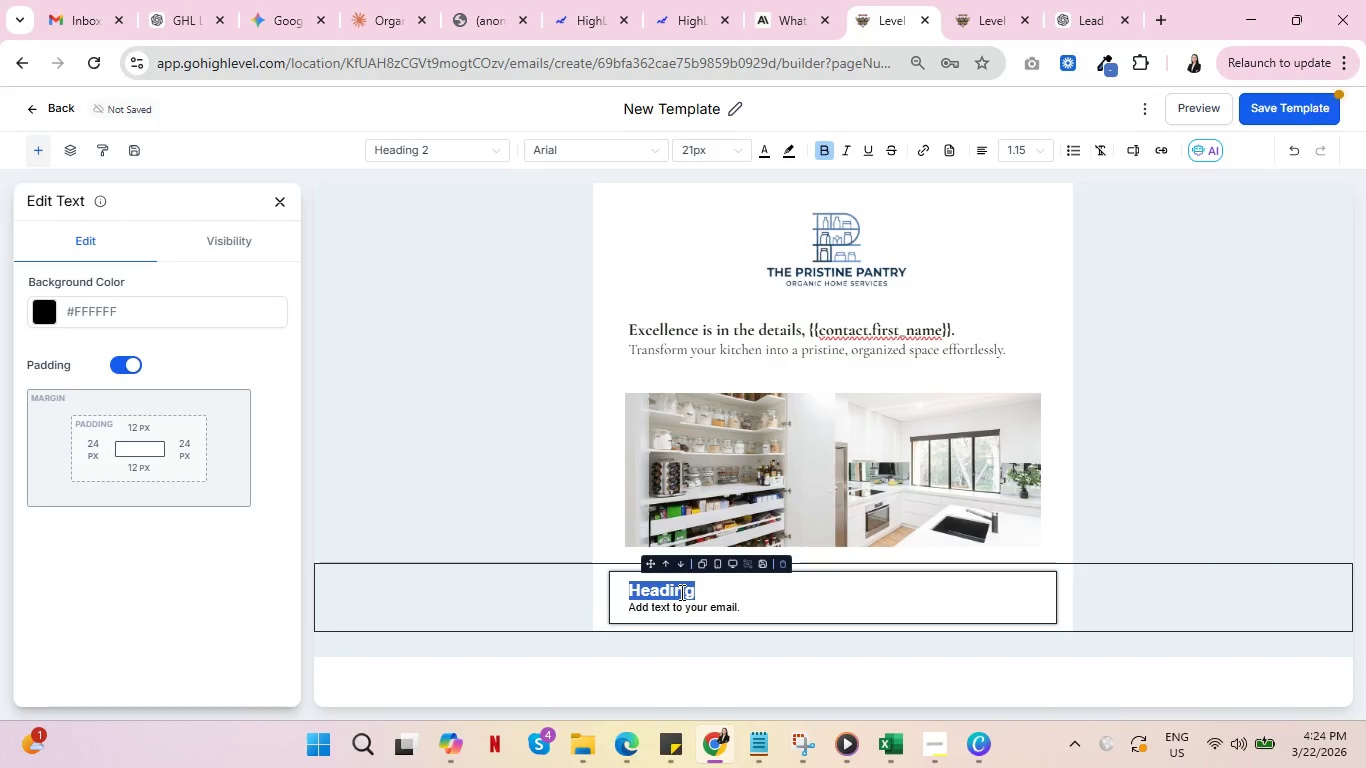 
wait(8.69)
 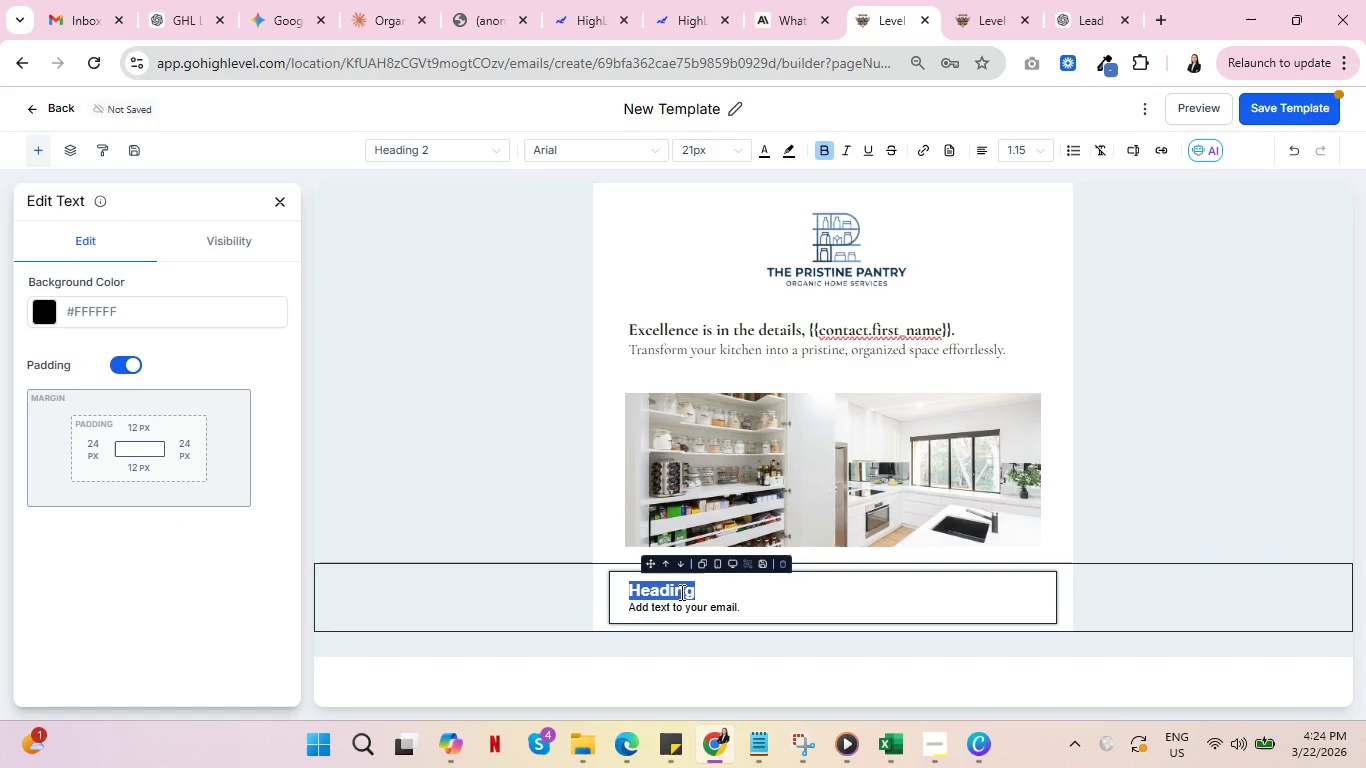 
type(Thank you for your interest in The Pristine )
 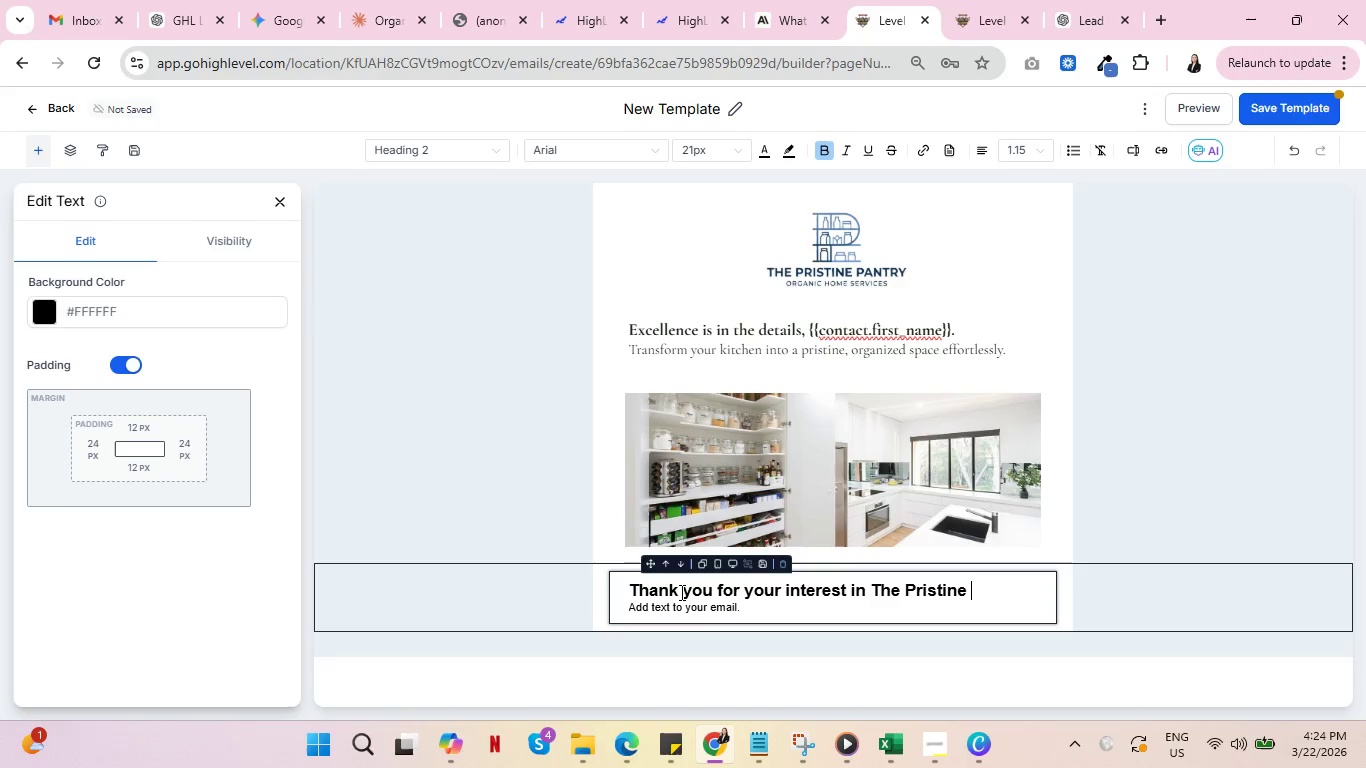 
type(Pantry's Deep Clean and Stock Service)
key(Backspace)
key(Backspace)
type(seric)
key(Backspace)
key(Backspace)
type(c)
key(Backspace)
type(vice.)
 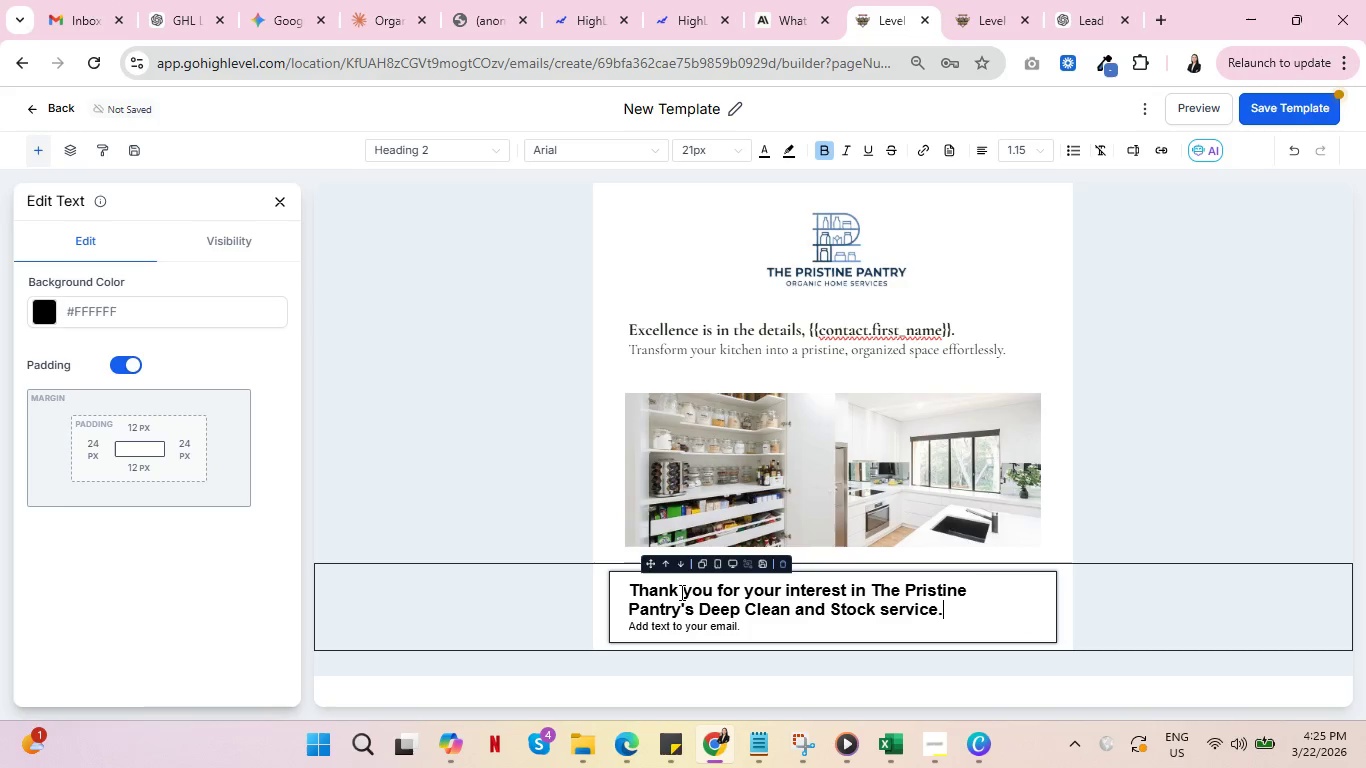 
mouse_move([529, 597])
 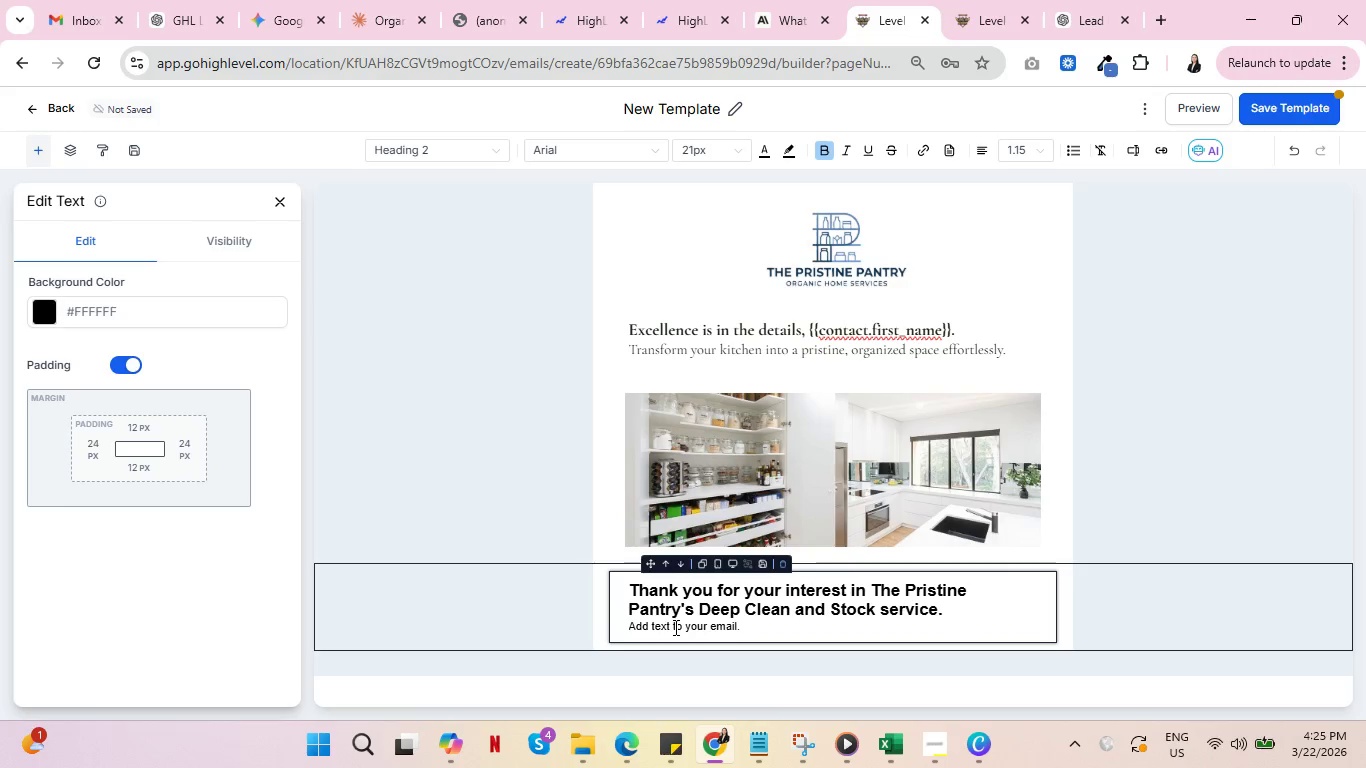 
double_click([674, 627])
 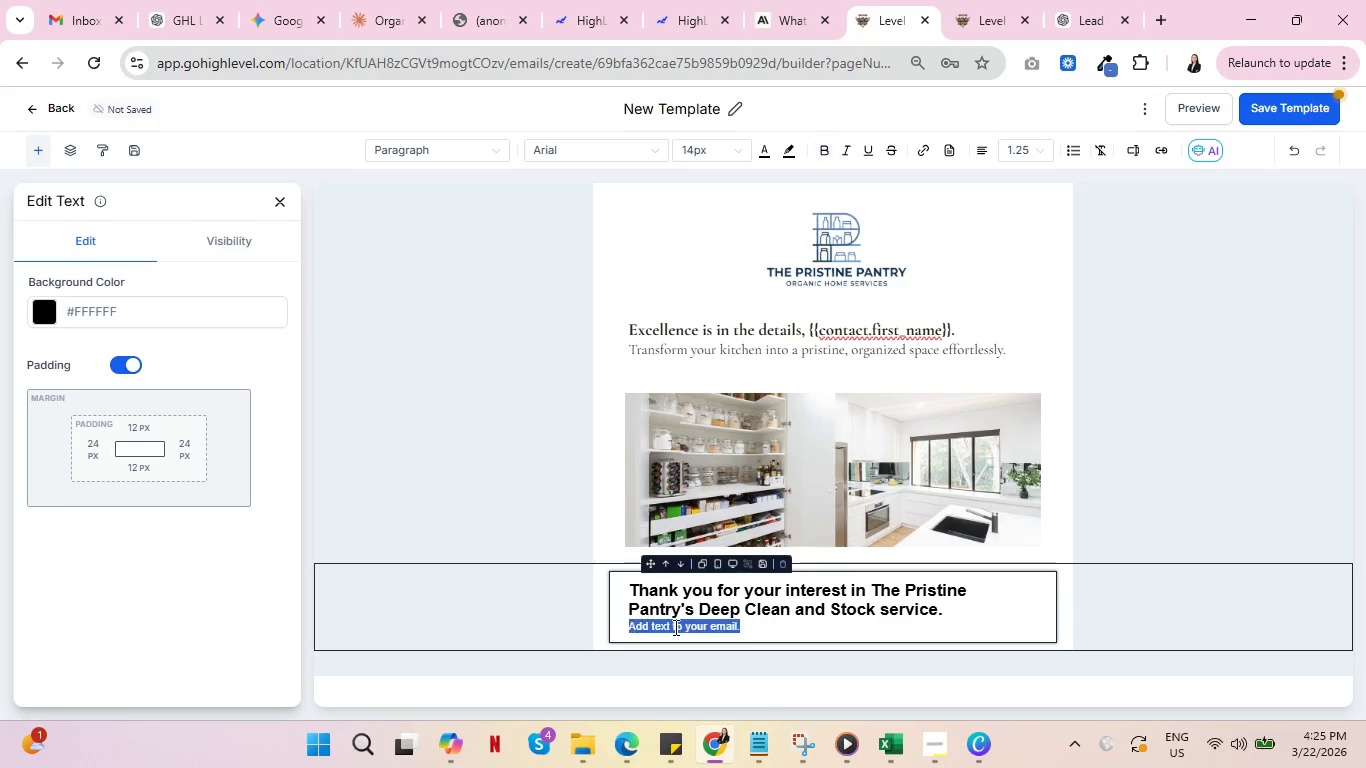 
triple_click([674, 627])
 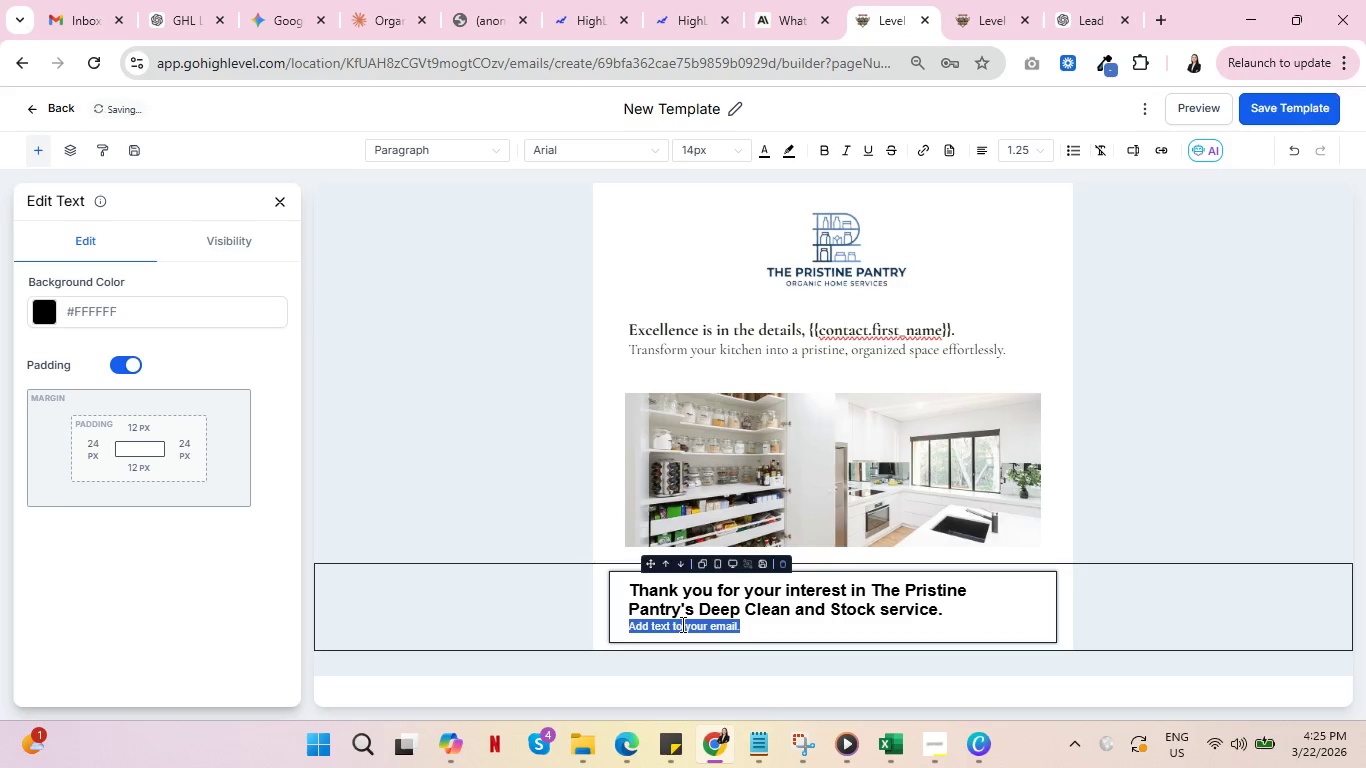 
type(A trule )
key(Backspace)
key(Backspace)
type(y clean )
 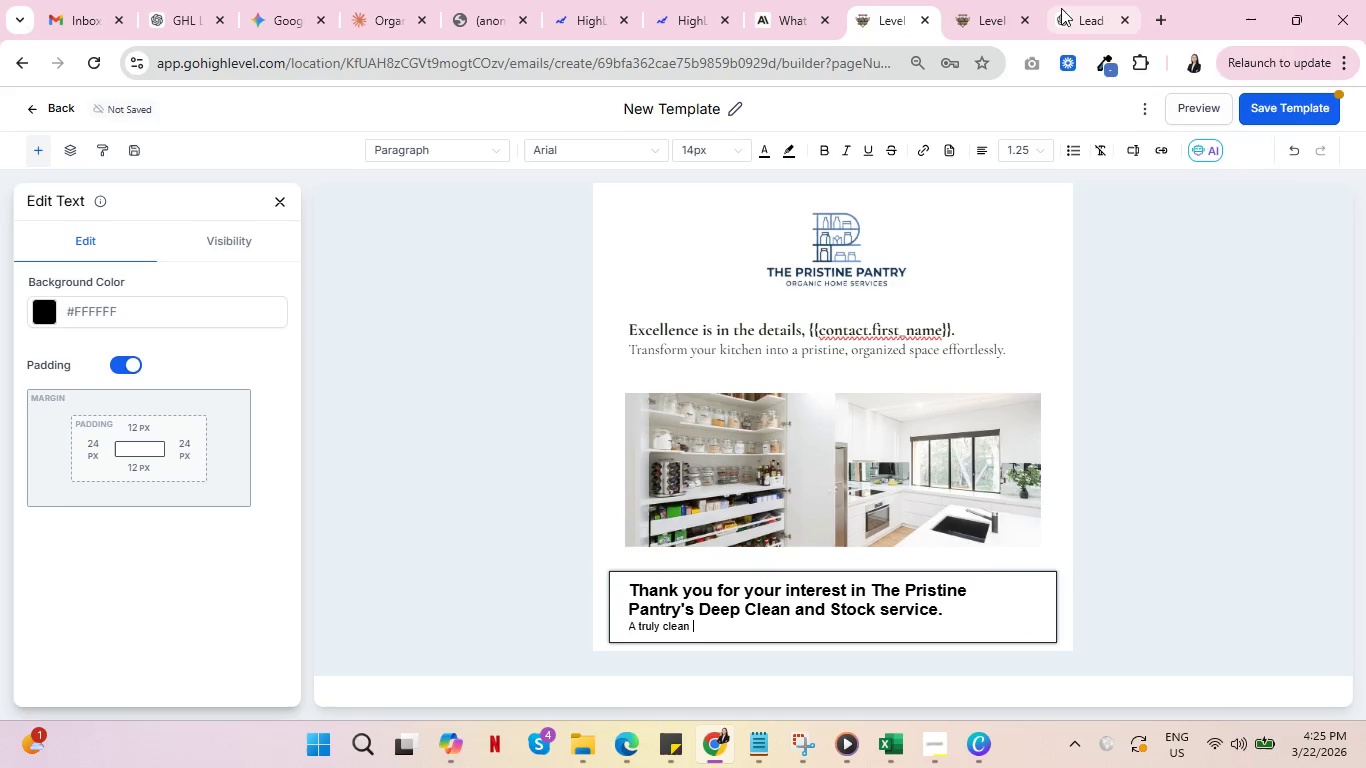 
left_click([908, 743])
 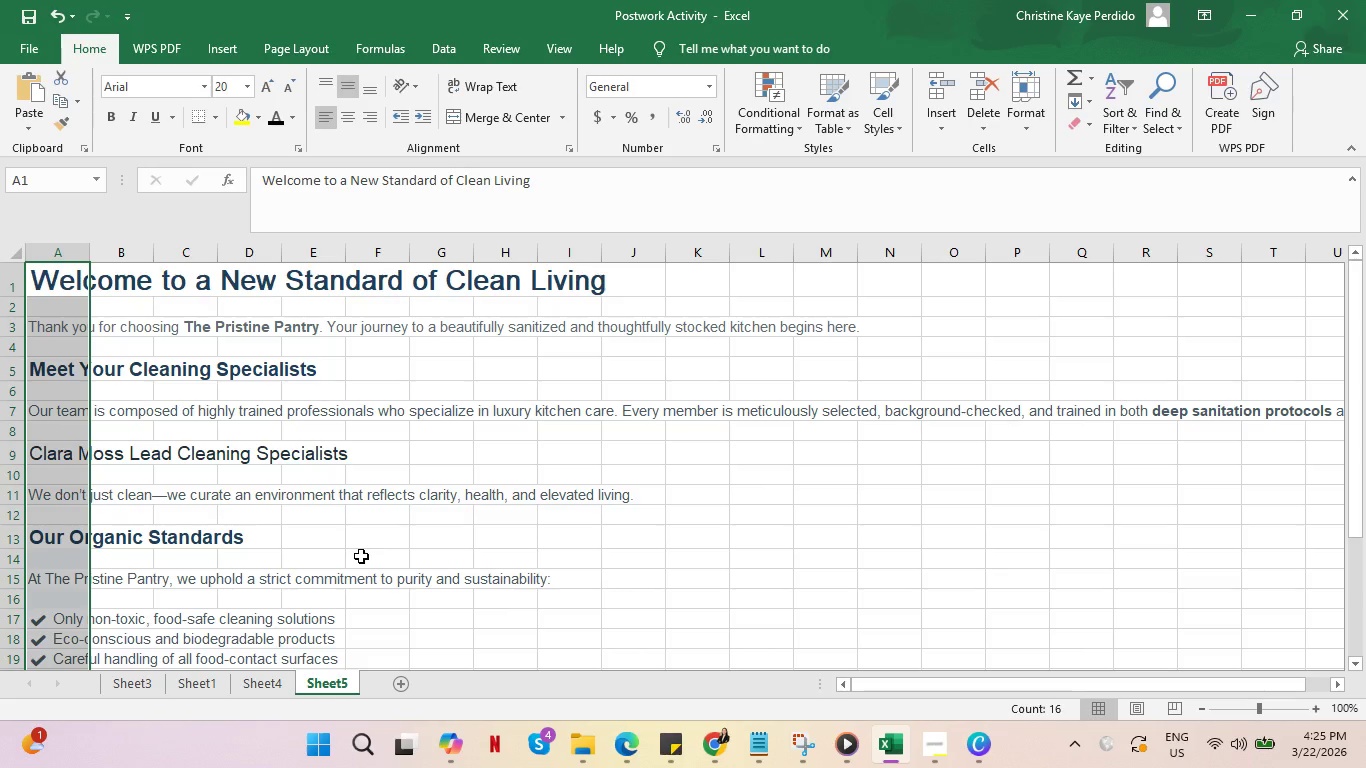 
wait(25.45)
 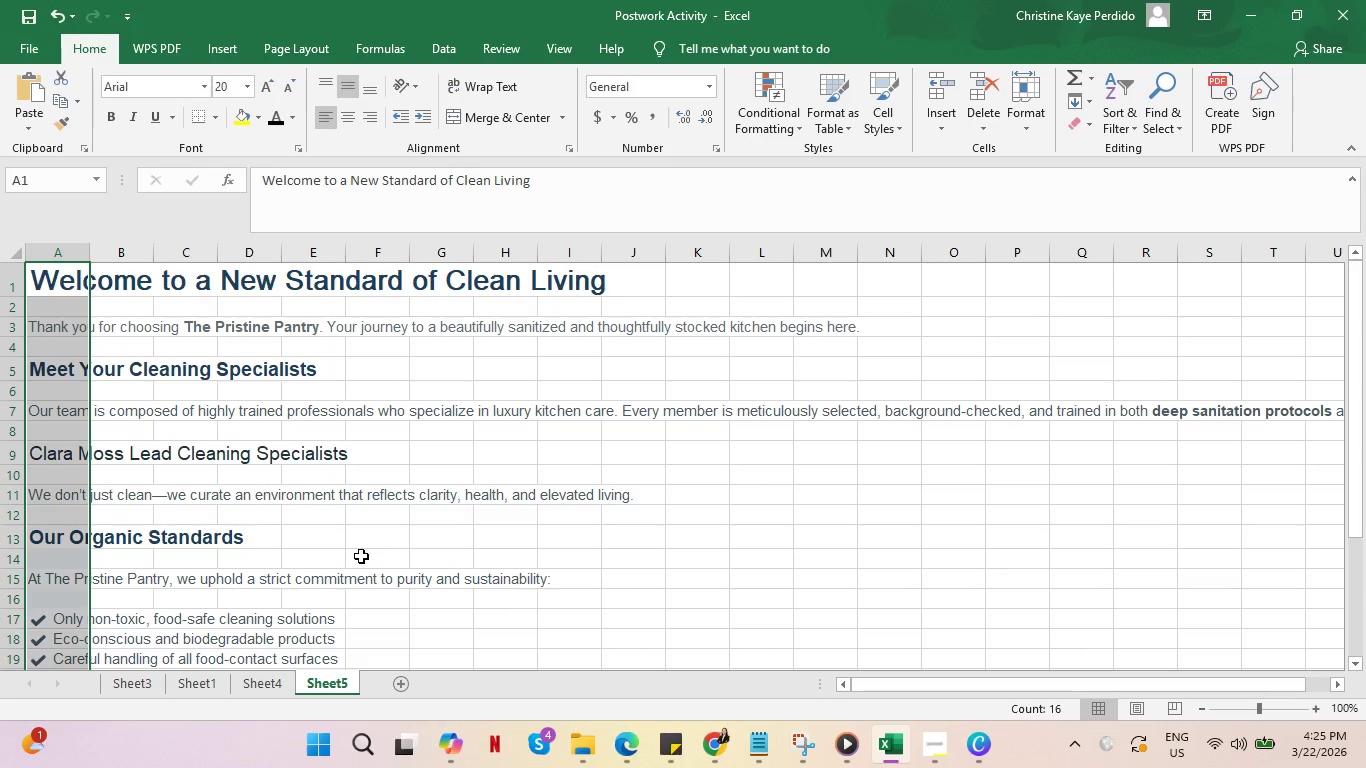 
key(Alt+AltLeft)
 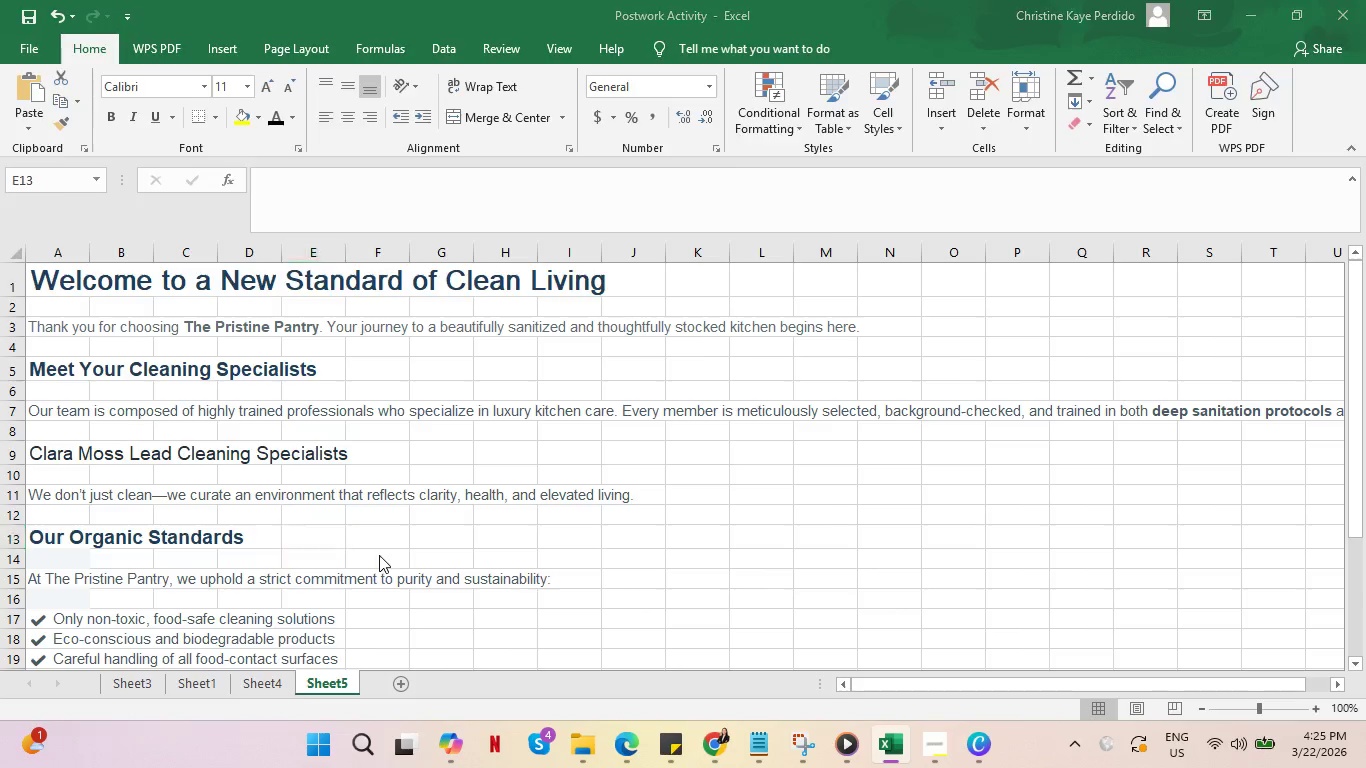 
key(Alt+Tab)
 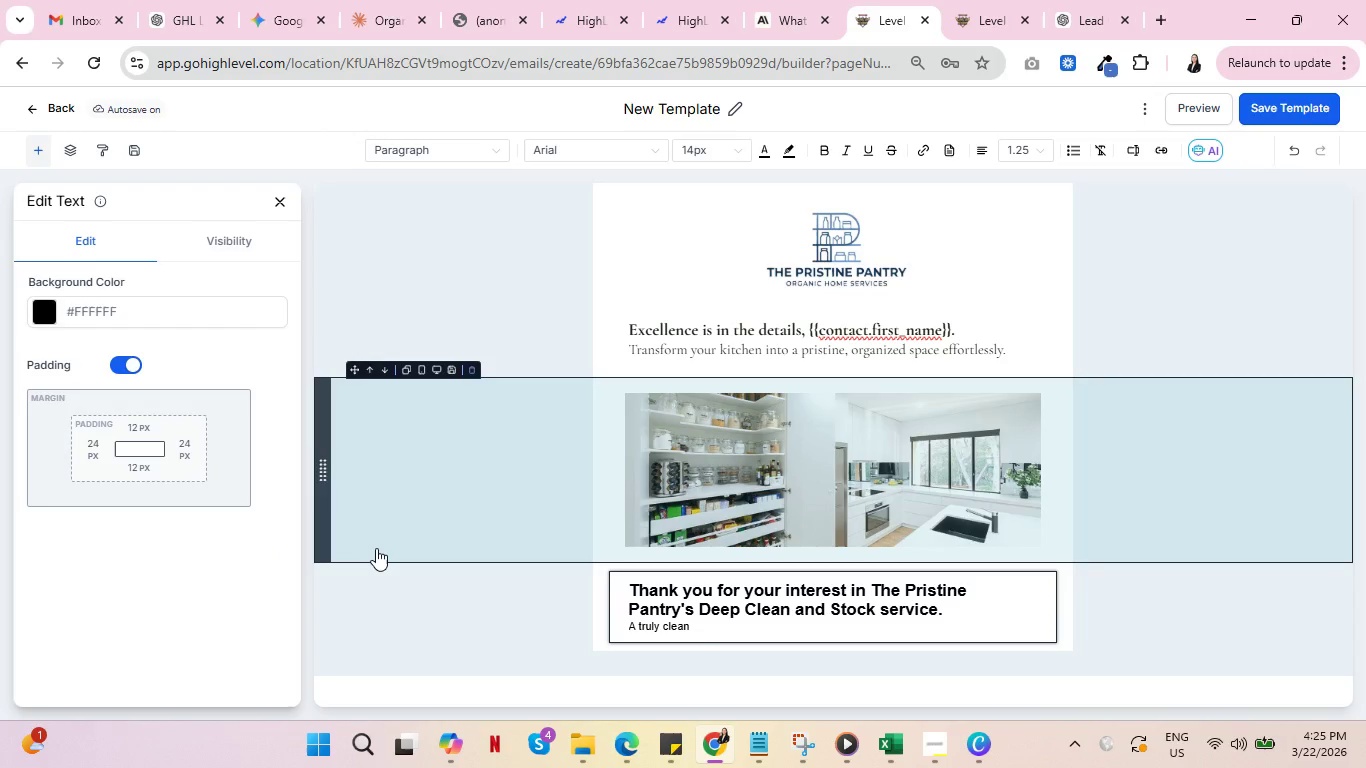 
wait(9.11)
 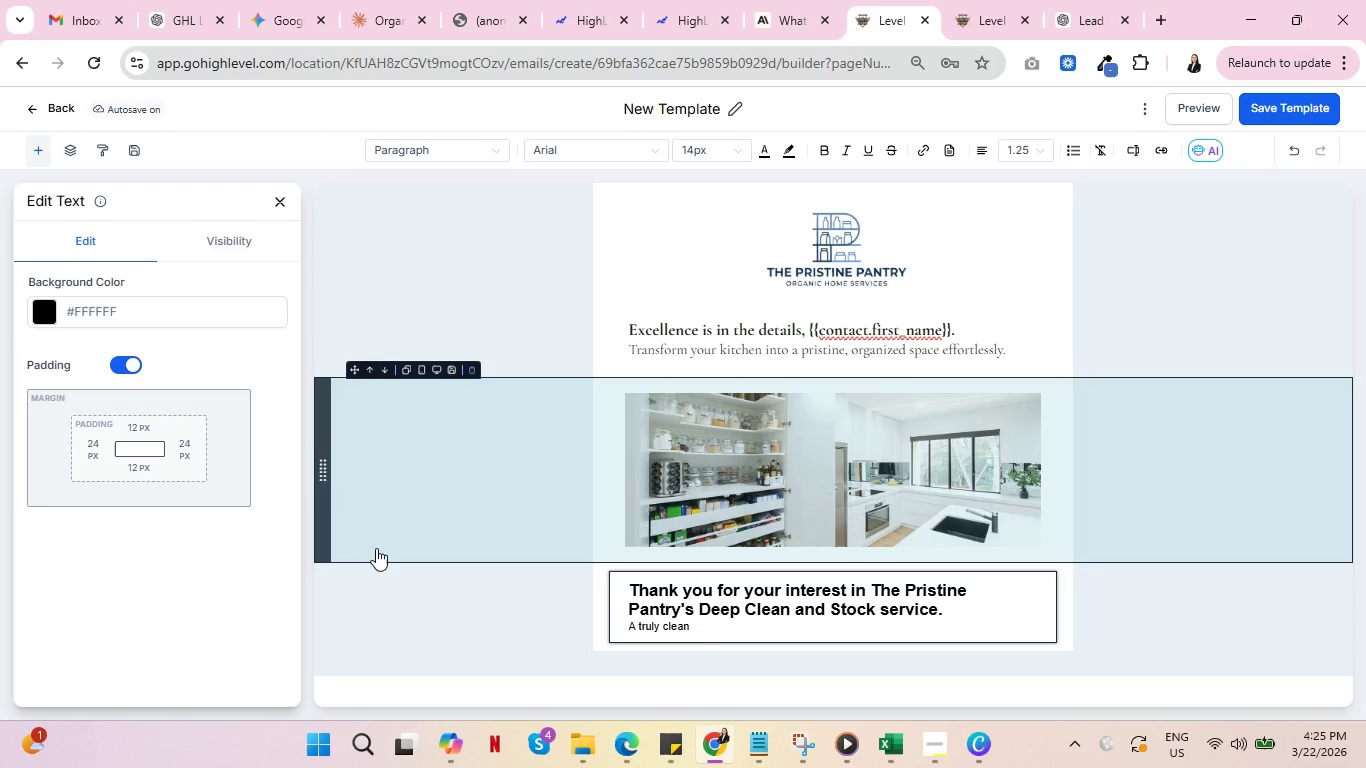 
left_click_drag(start_coordinate=[705, 628], to_coordinate=[624, 624])
 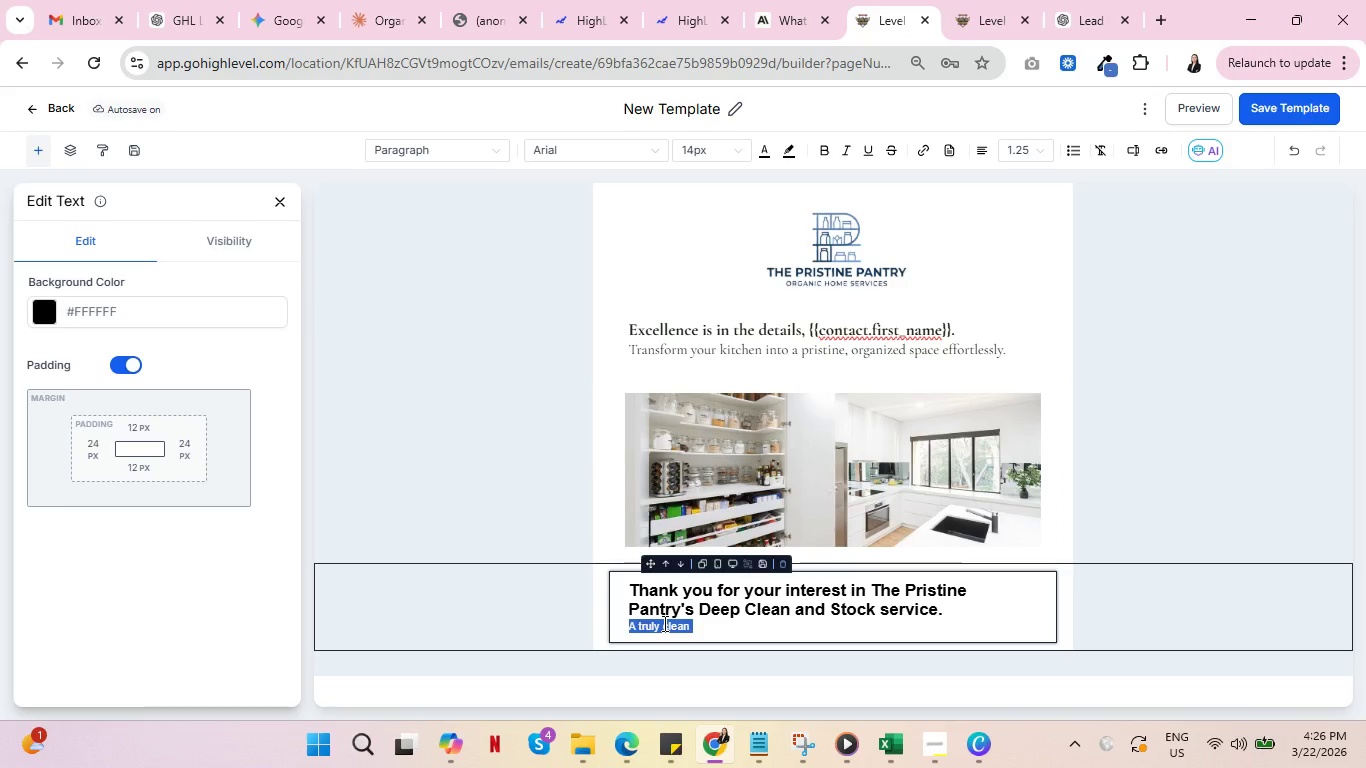 
type(At the )
key(Backspace)
key(Backspace)
key(Backspace)
key(Backspace)
type(TH)
key(Backspace)
type(he )
 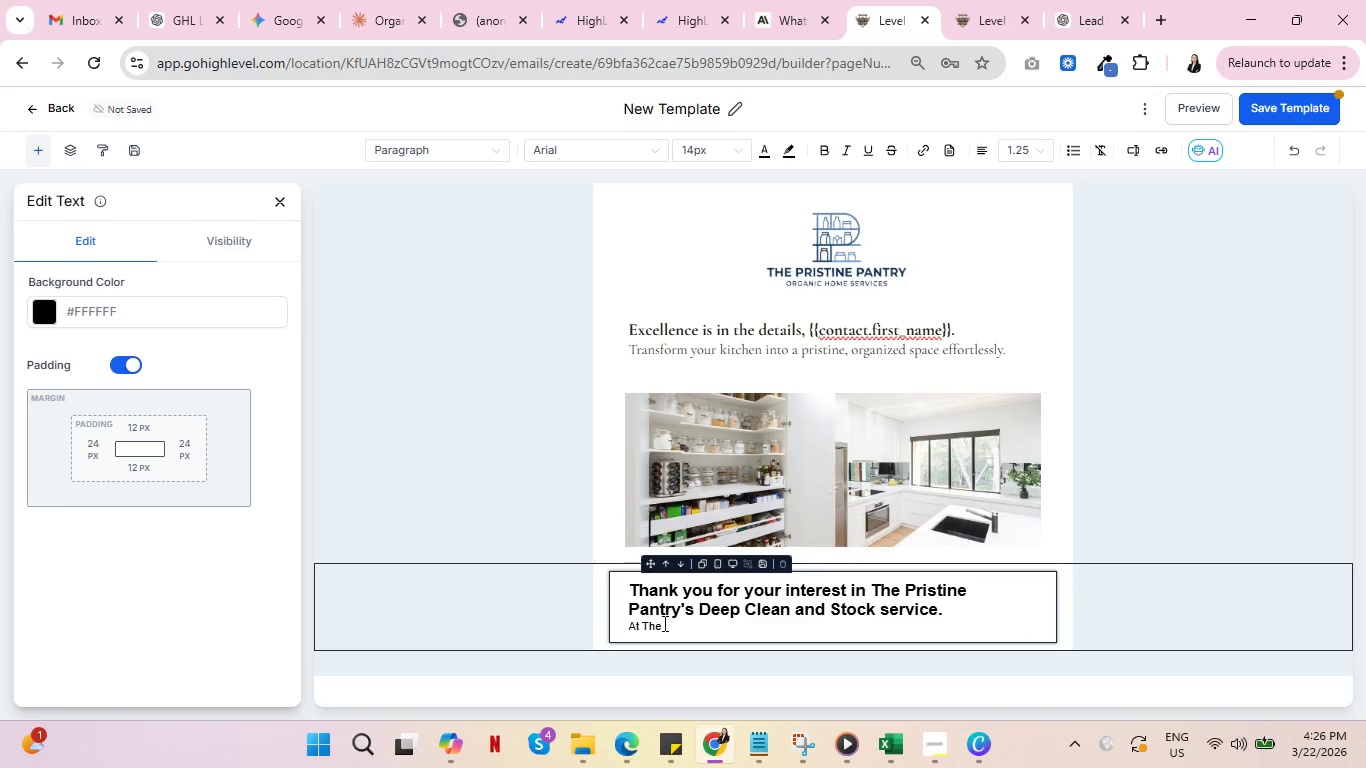 
type(Pristine Pantry, we don't )
 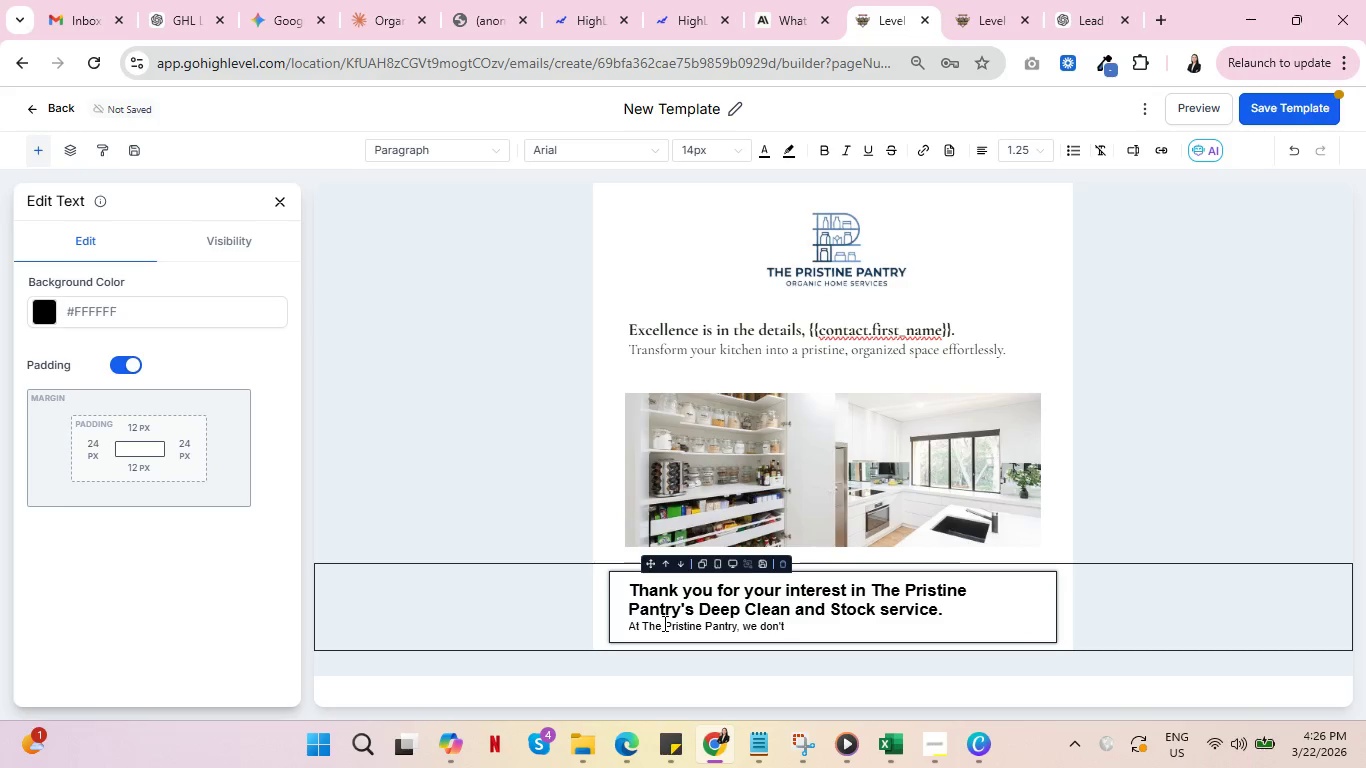 
type(just sanitize )
 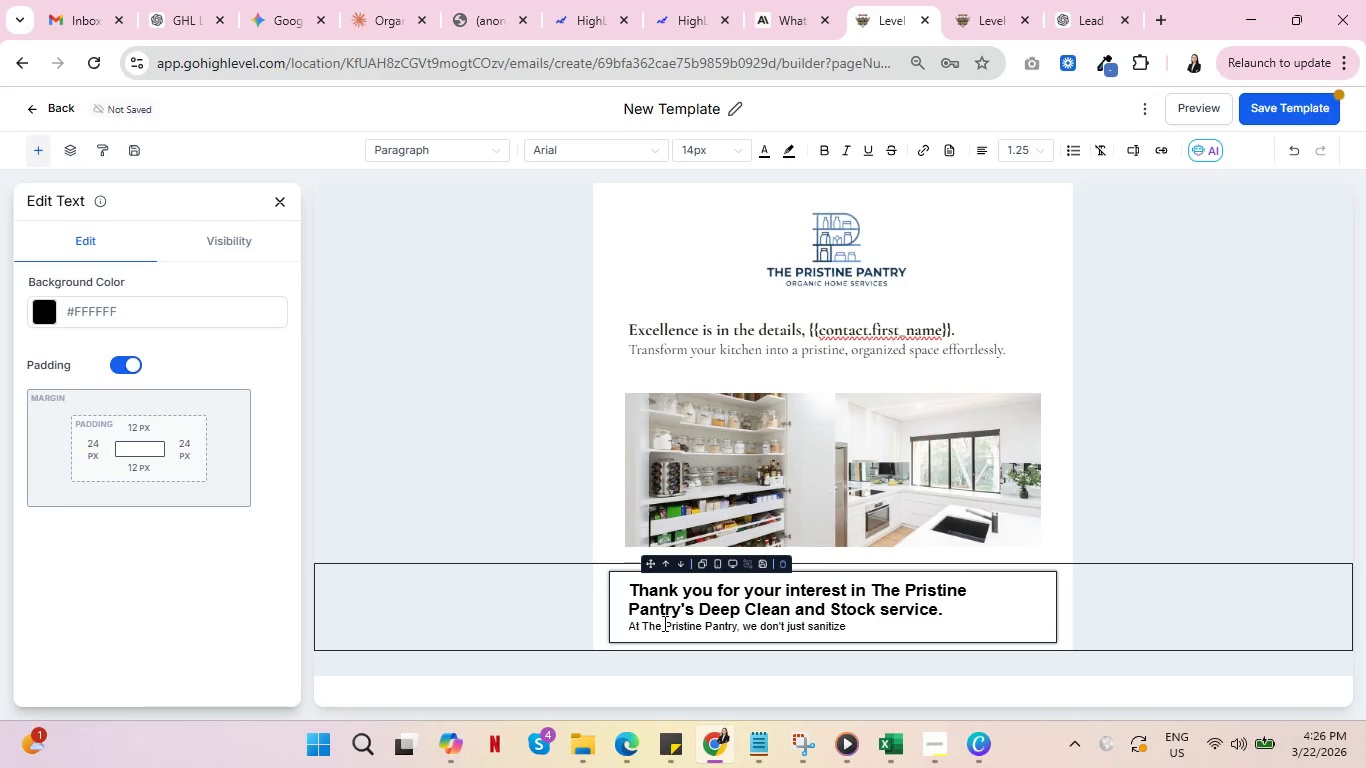 
key(Backspace)
type(, we restore oder )
key(Backspace)
key(Backspace)
key(Backspace)
key(Backspace)
type(rder using professional)
 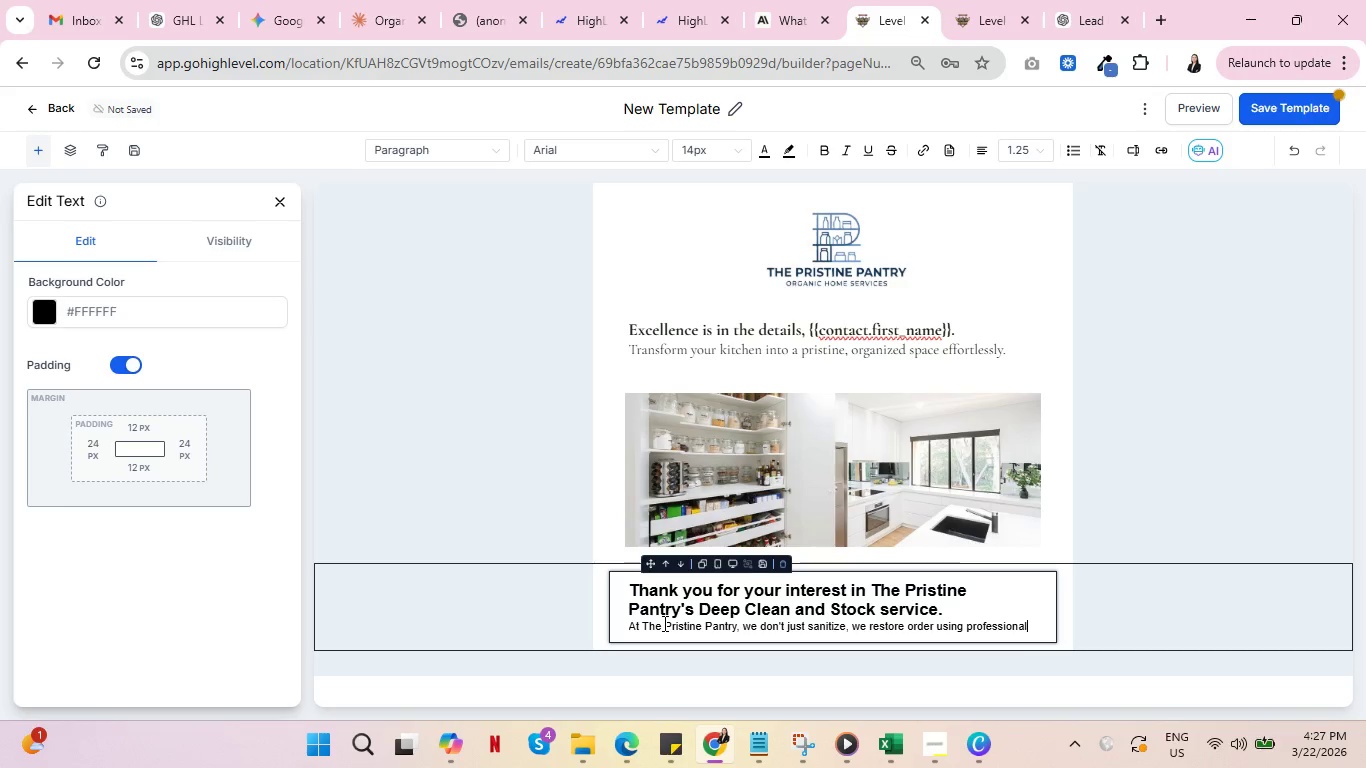 
type( grade )
key(Backspace)
type(, organiz)
key(Backspace)
type(c )
 